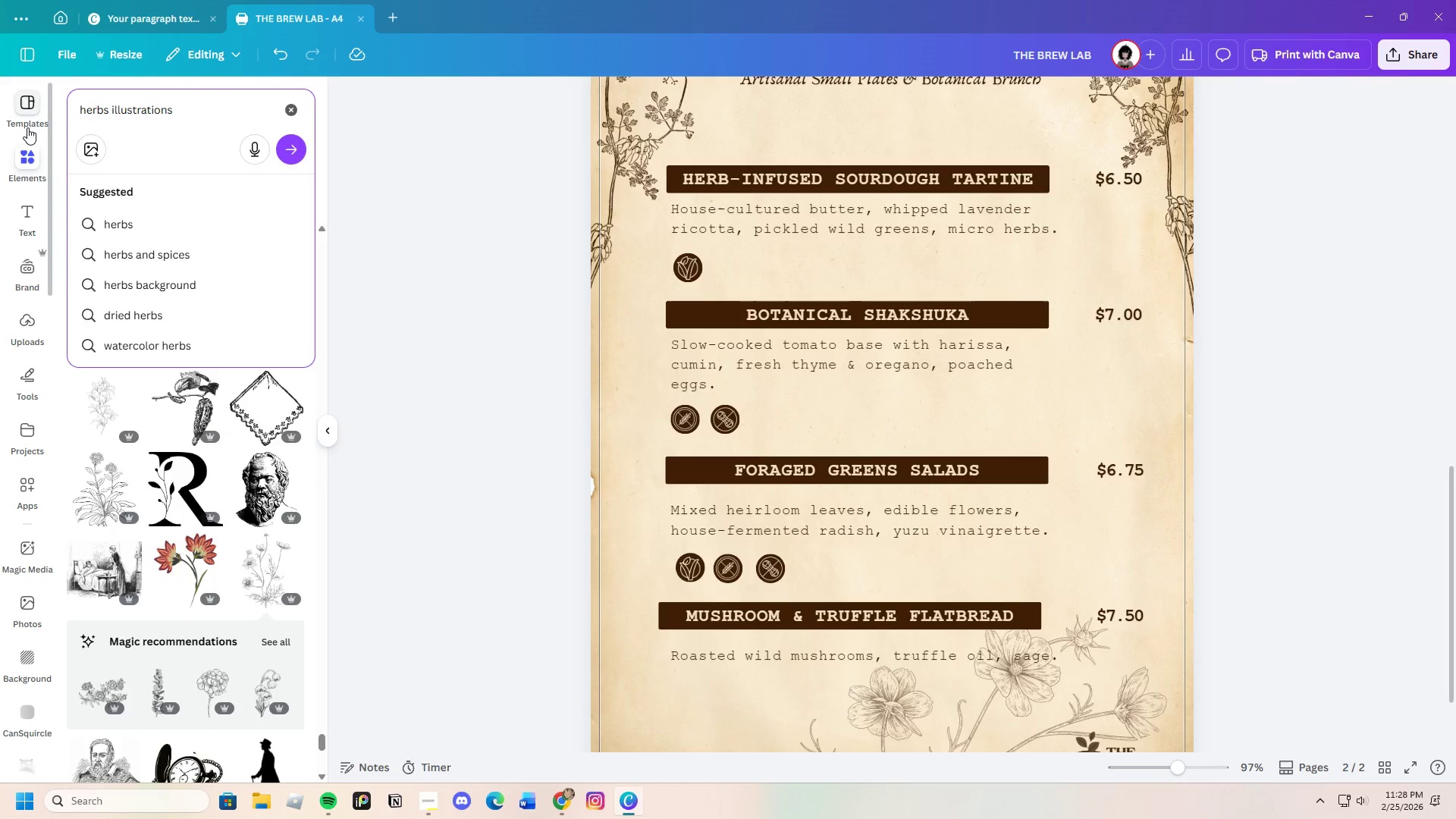 
key(Enter)
 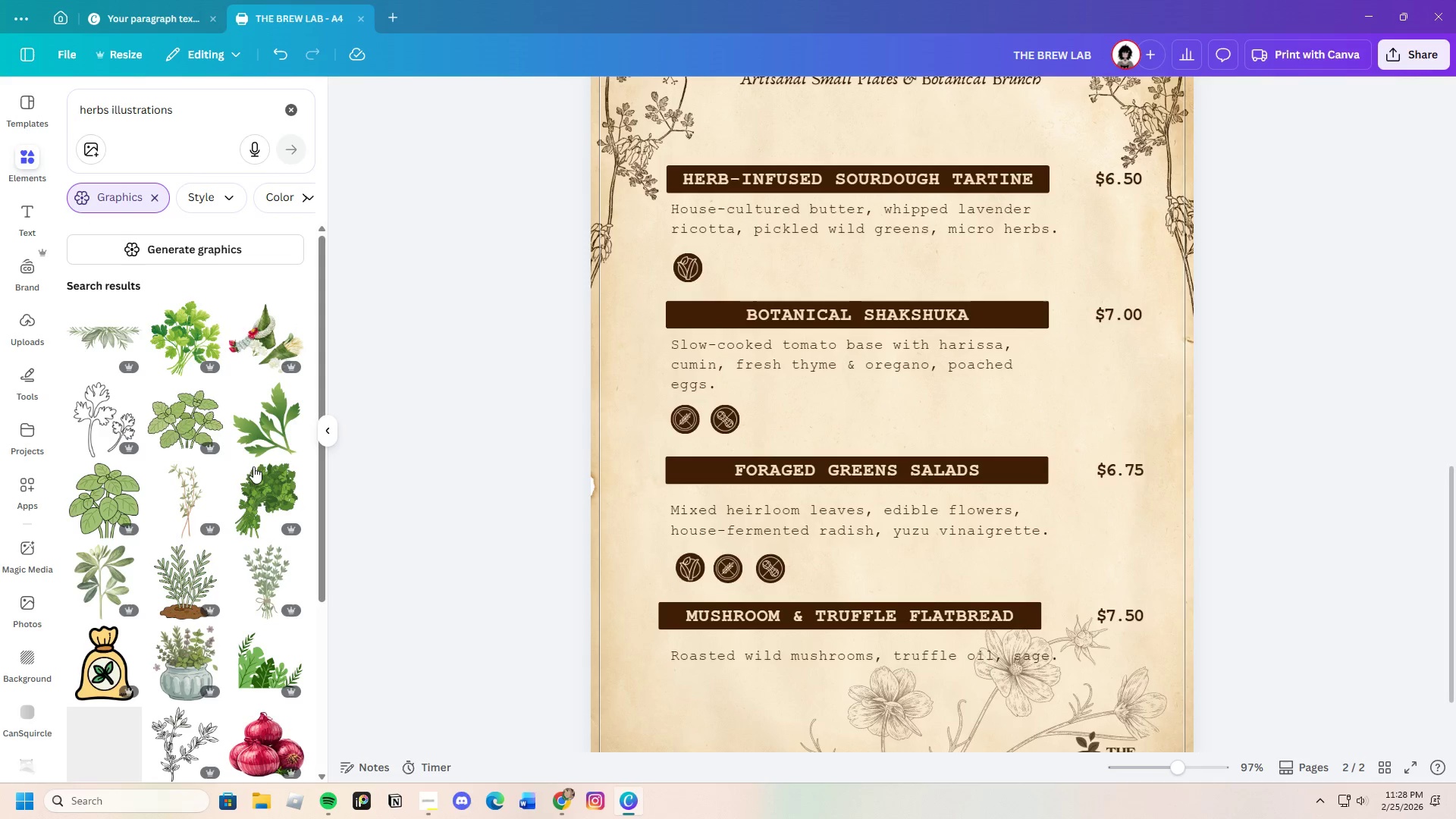 
scroll: coordinate [218, 570], scroll_direction: down, amount: 3.0
 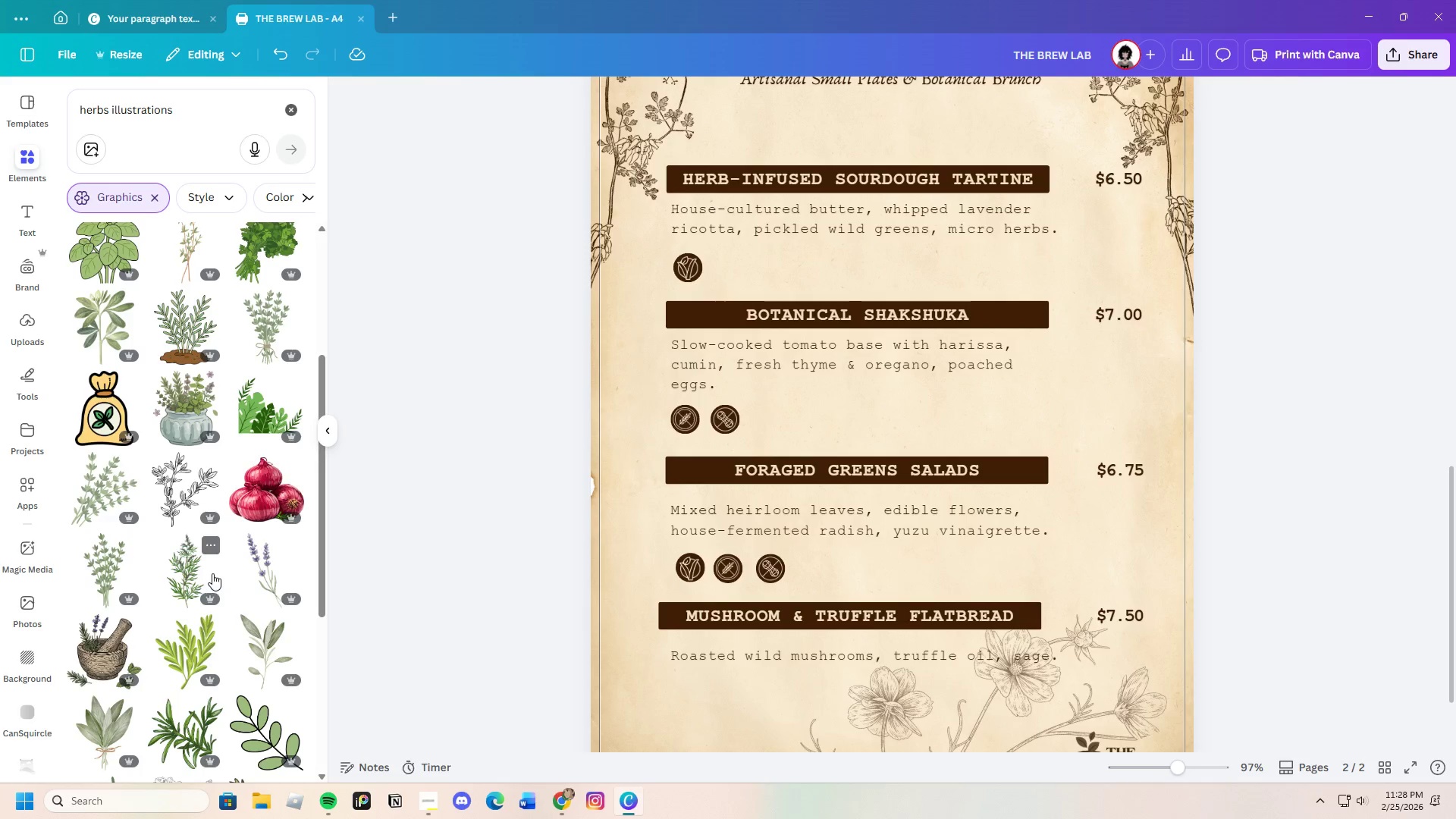 
wait(5.38)
 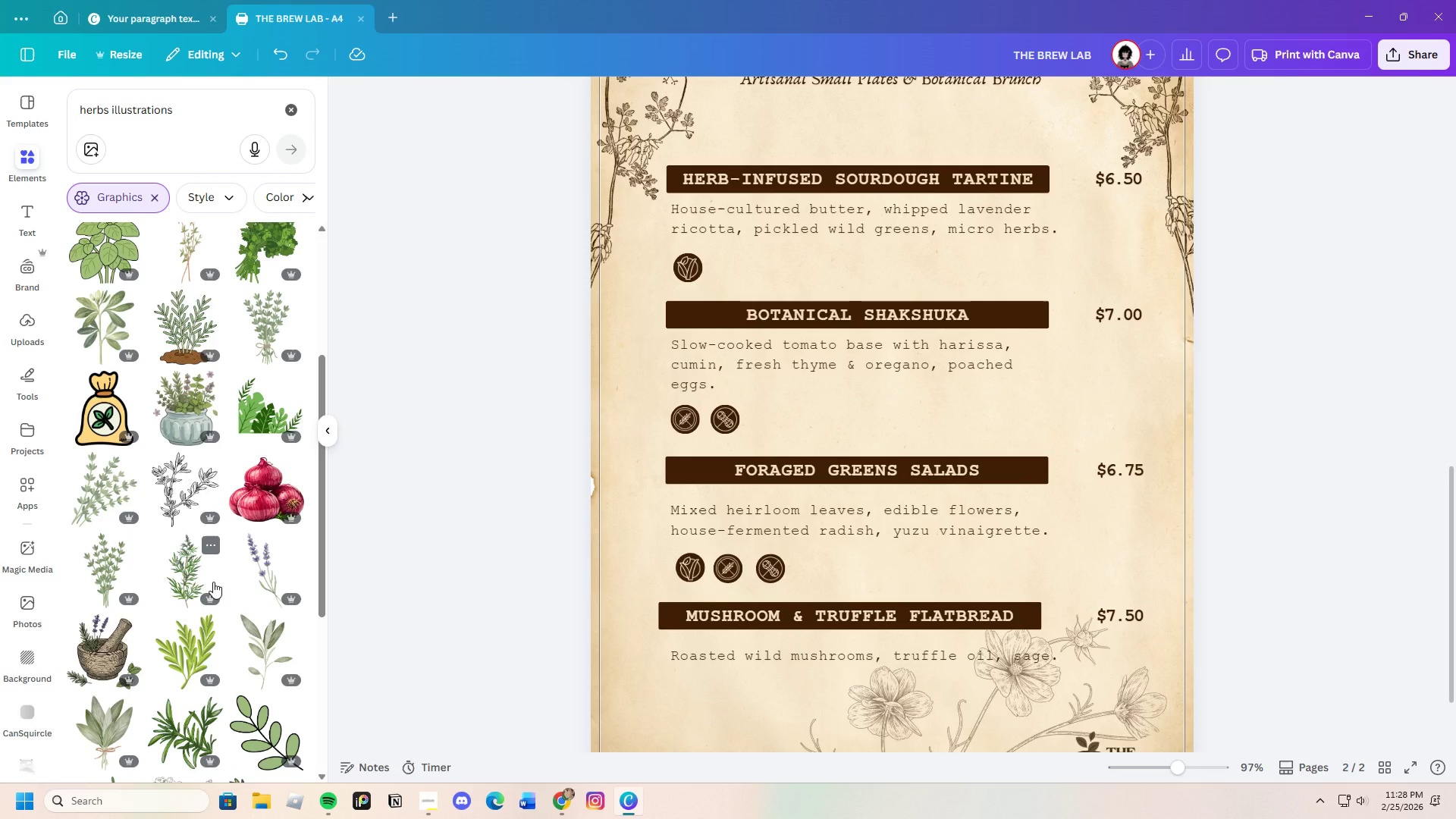 
scroll: coordinate [221, 584], scroll_direction: down, amount: 18.0
 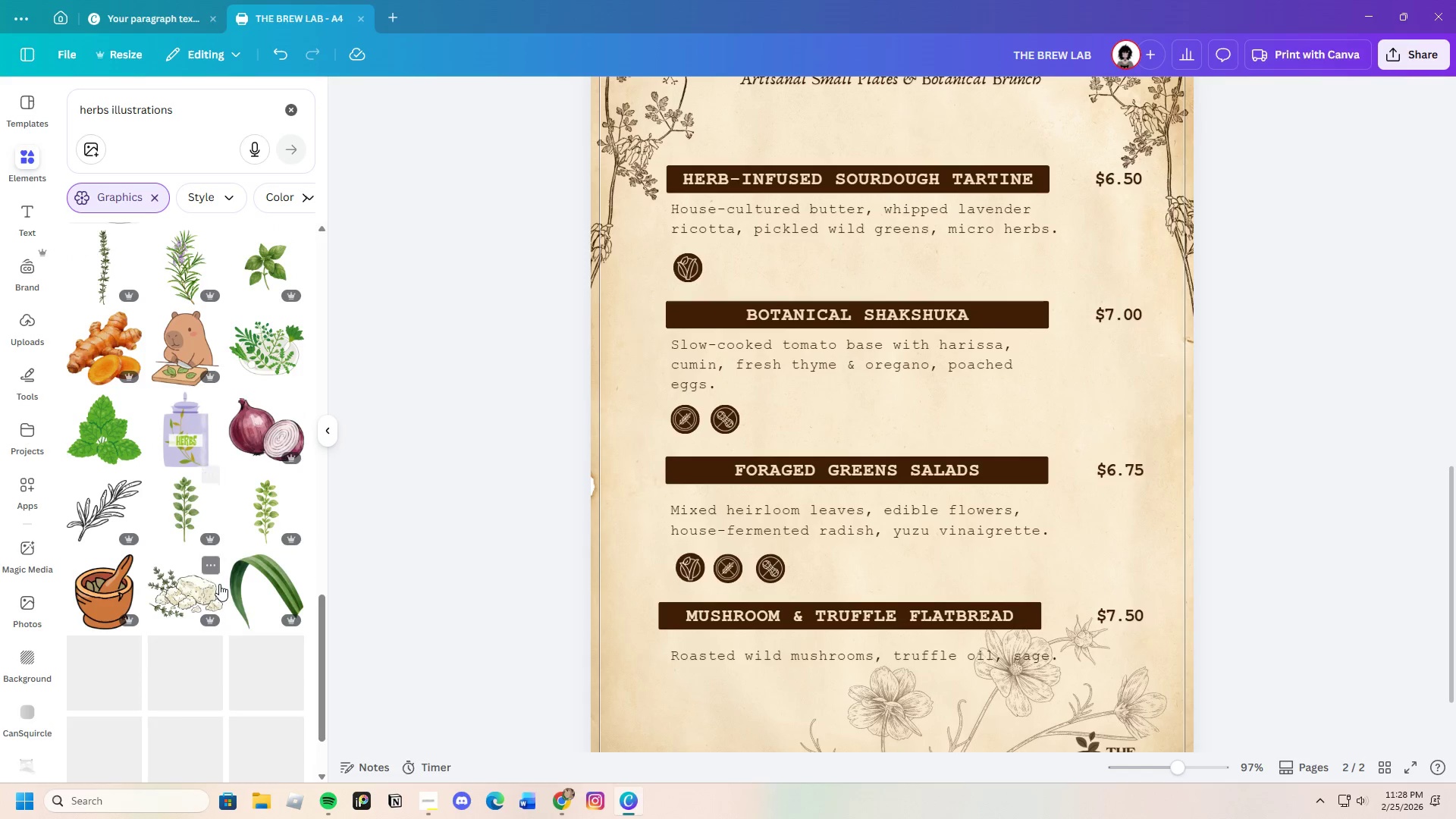 
scroll: coordinate [213, 585], scroll_direction: down, amount: 15.0
 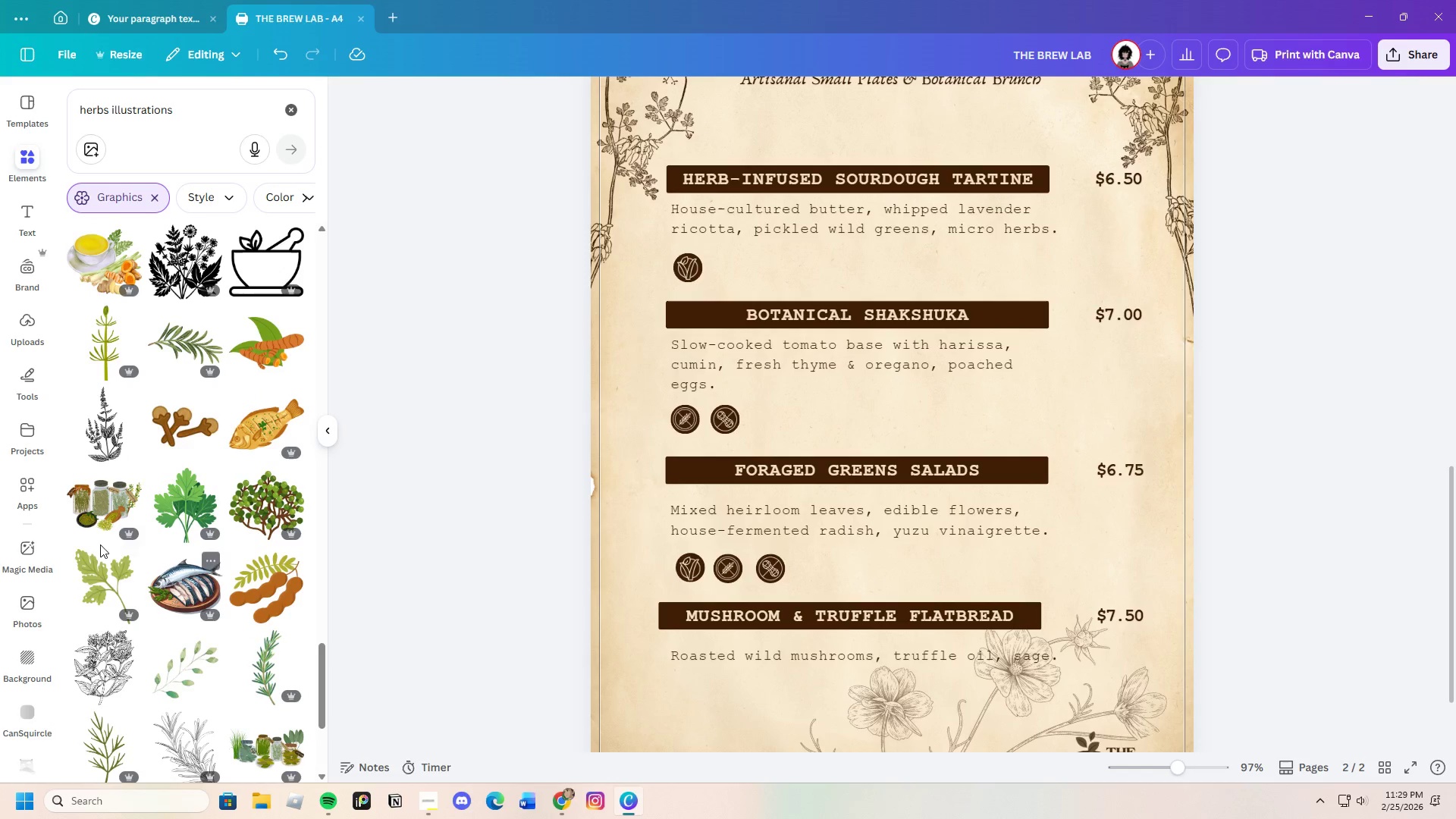 
left_click([94, 519])
 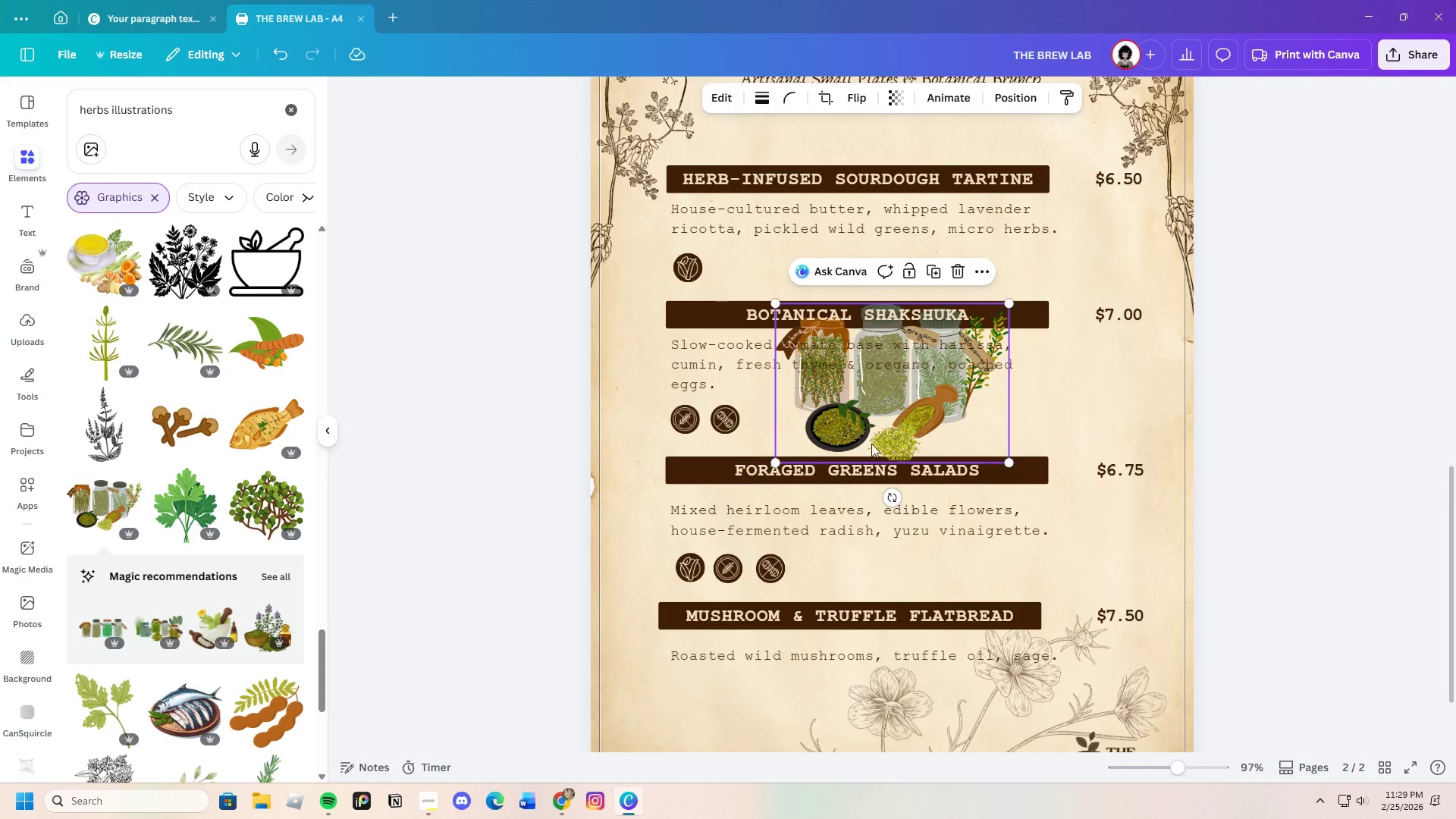 
scroll: coordinate [1090, 507], scroll_direction: up, amount: 2.0
 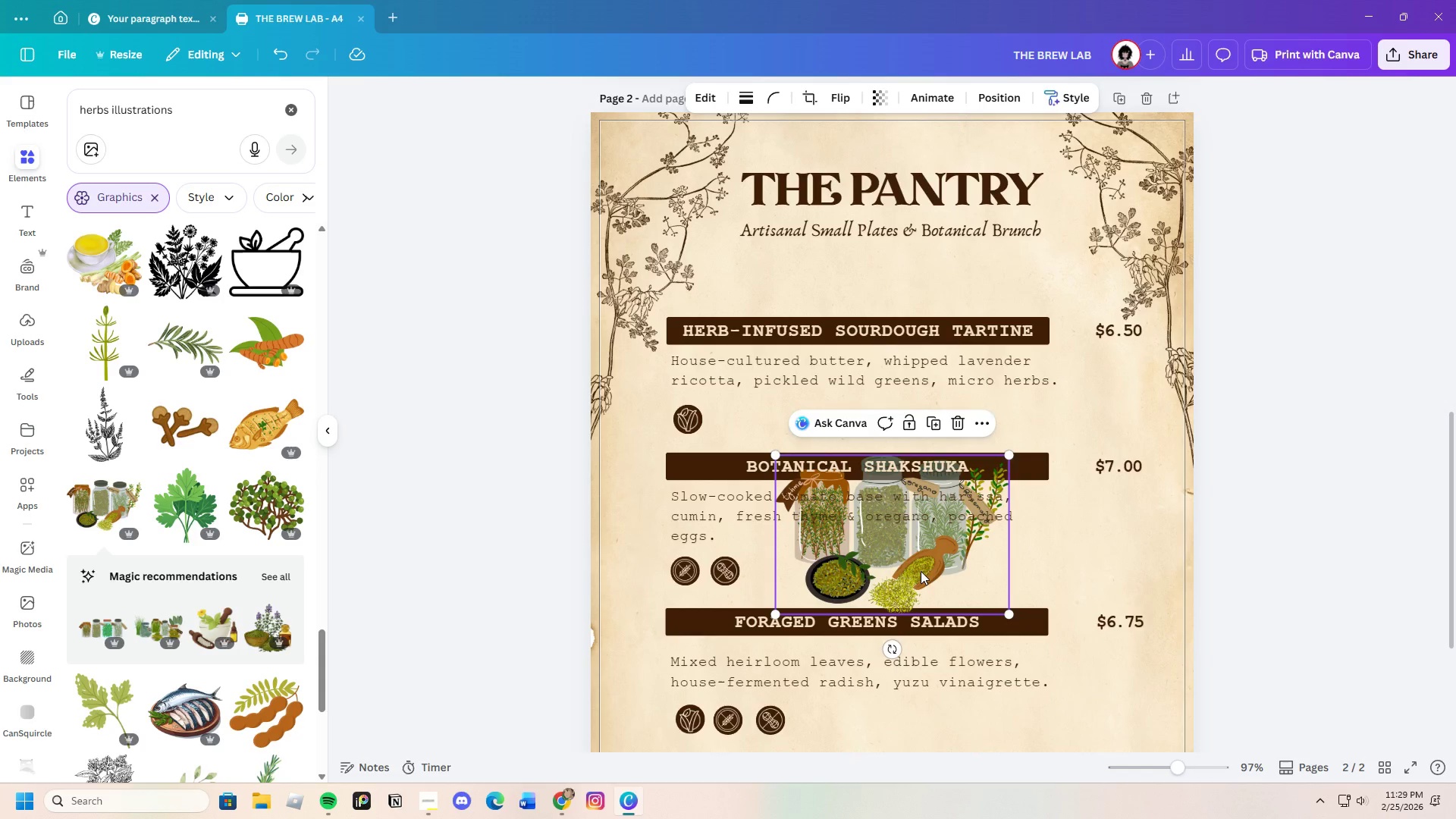 
left_click_drag(start_coordinate=[921, 571], to_coordinate=[1067, 439])
 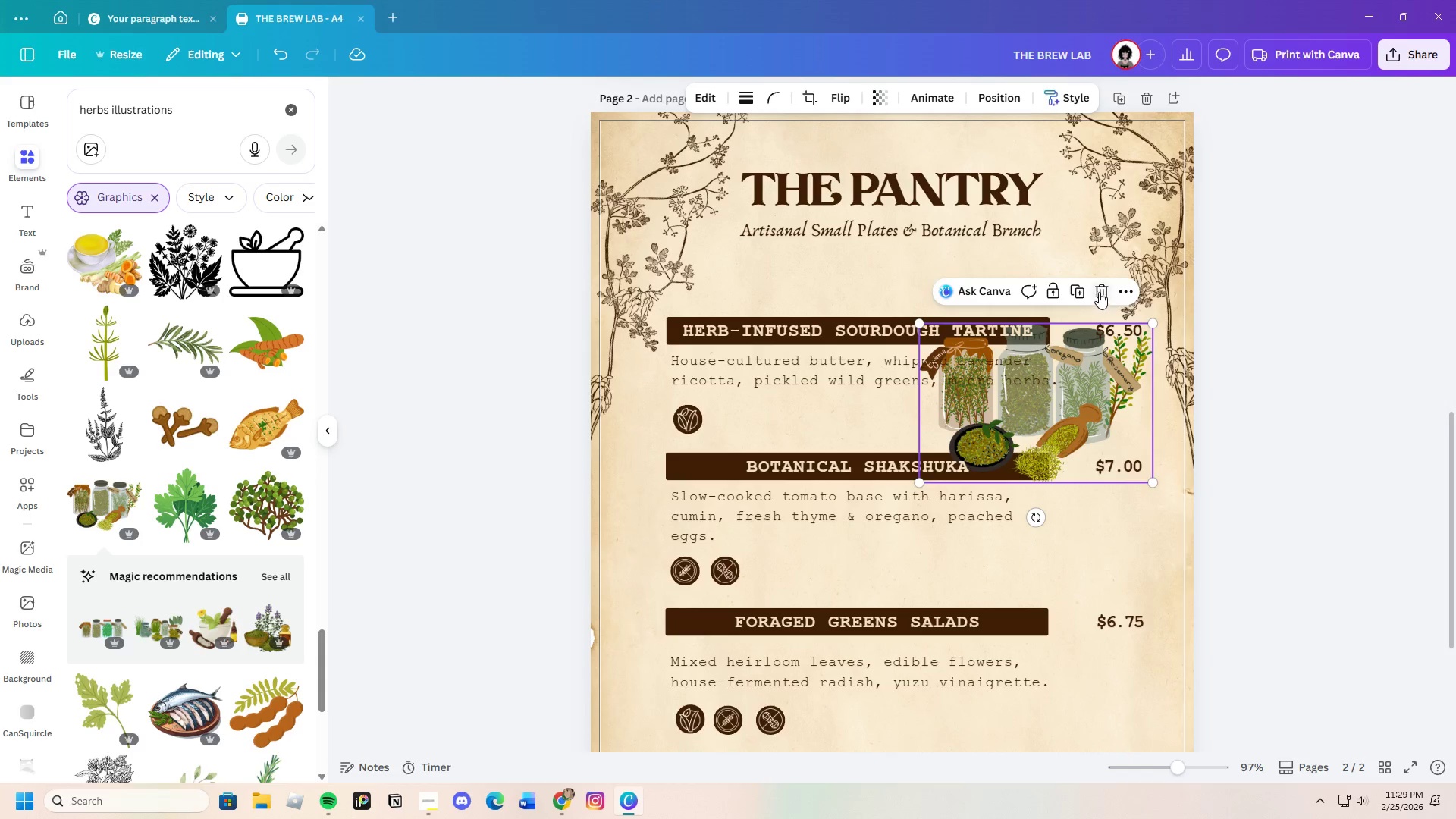 
left_click([1102, 289])
 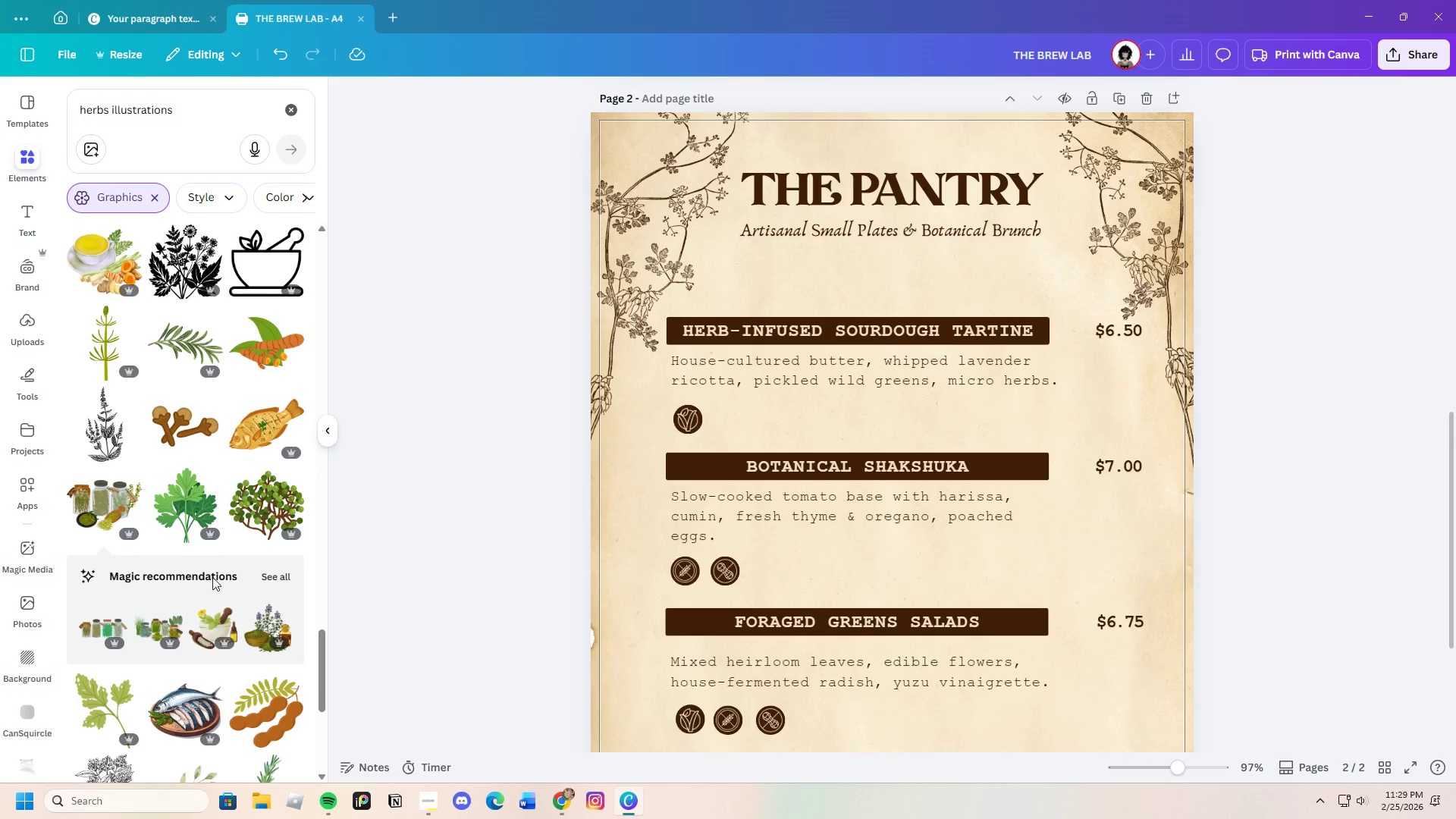 
scroll: coordinate [201, 588], scroll_direction: down, amount: 4.0
 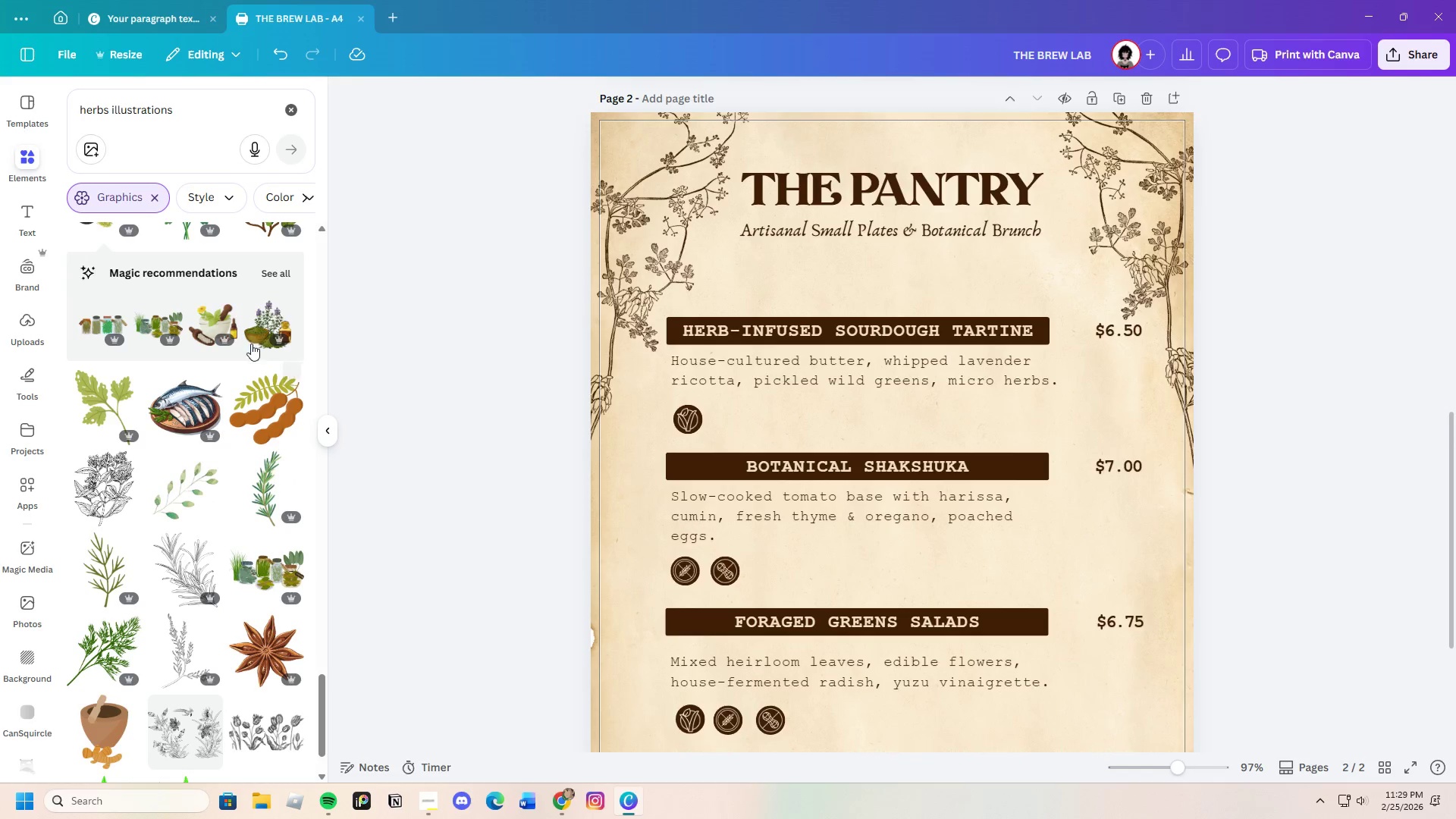 
left_click([278, 268])
 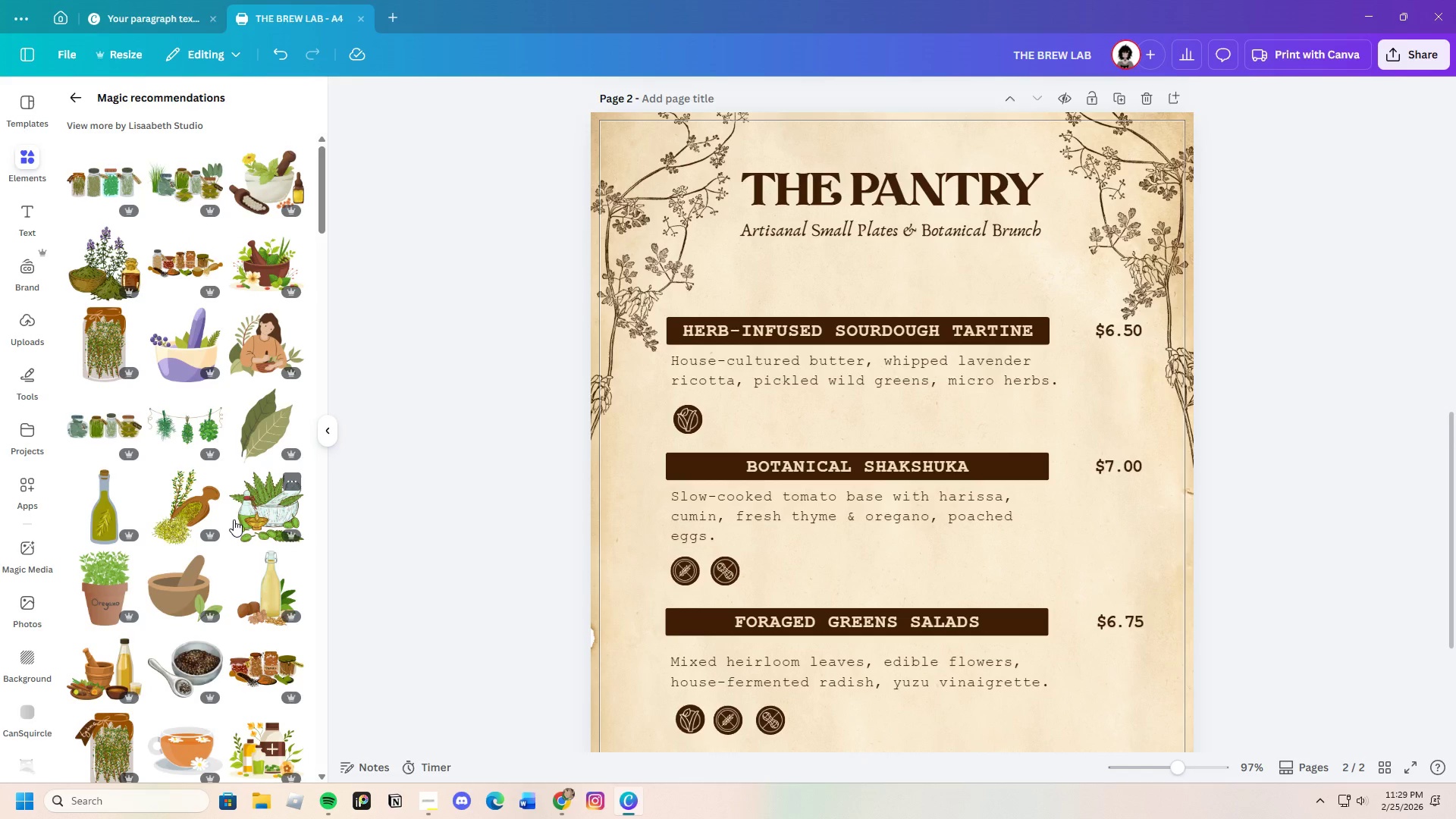 
left_click([106, 265])
 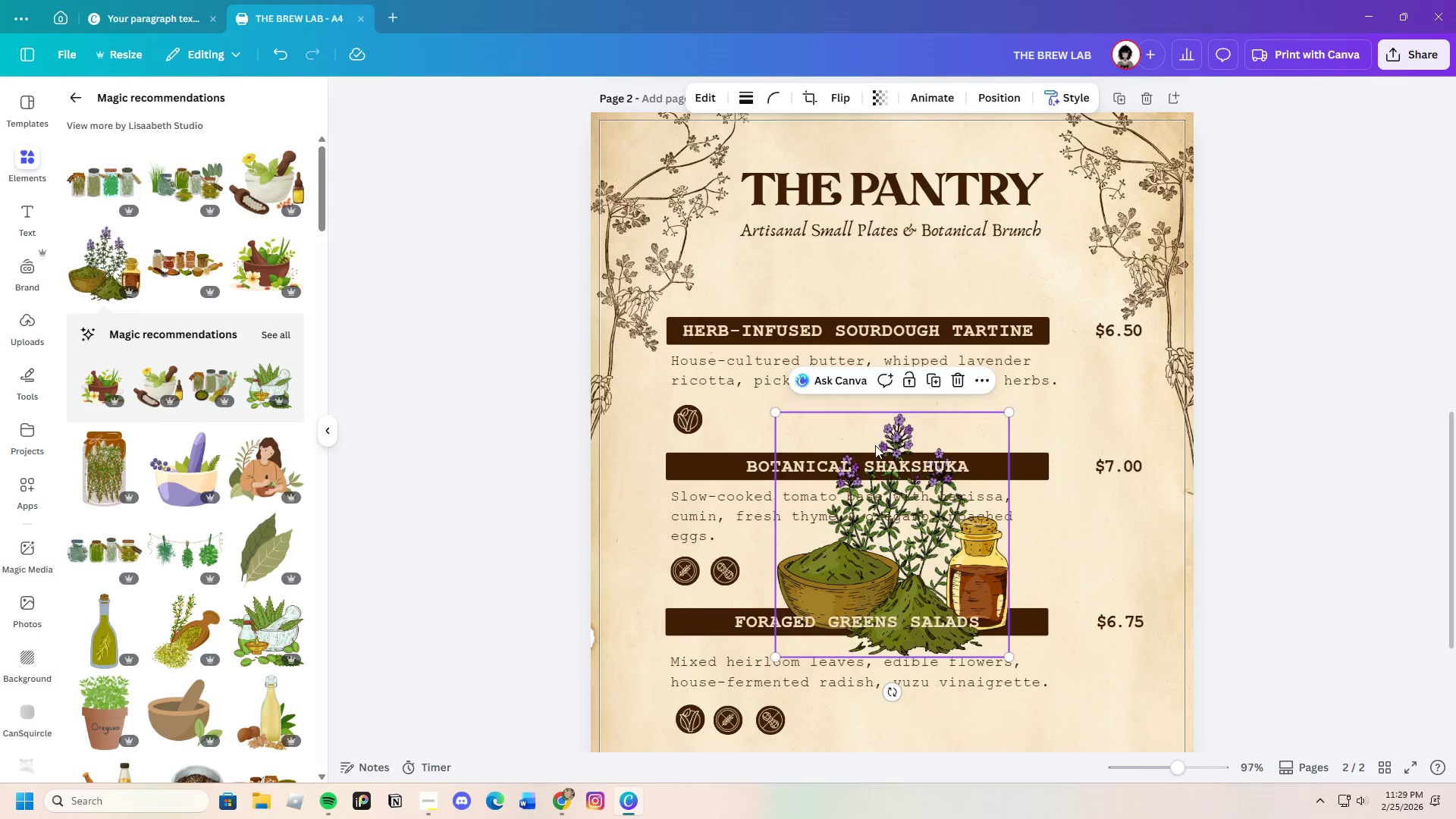 
left_click([960, 378])
 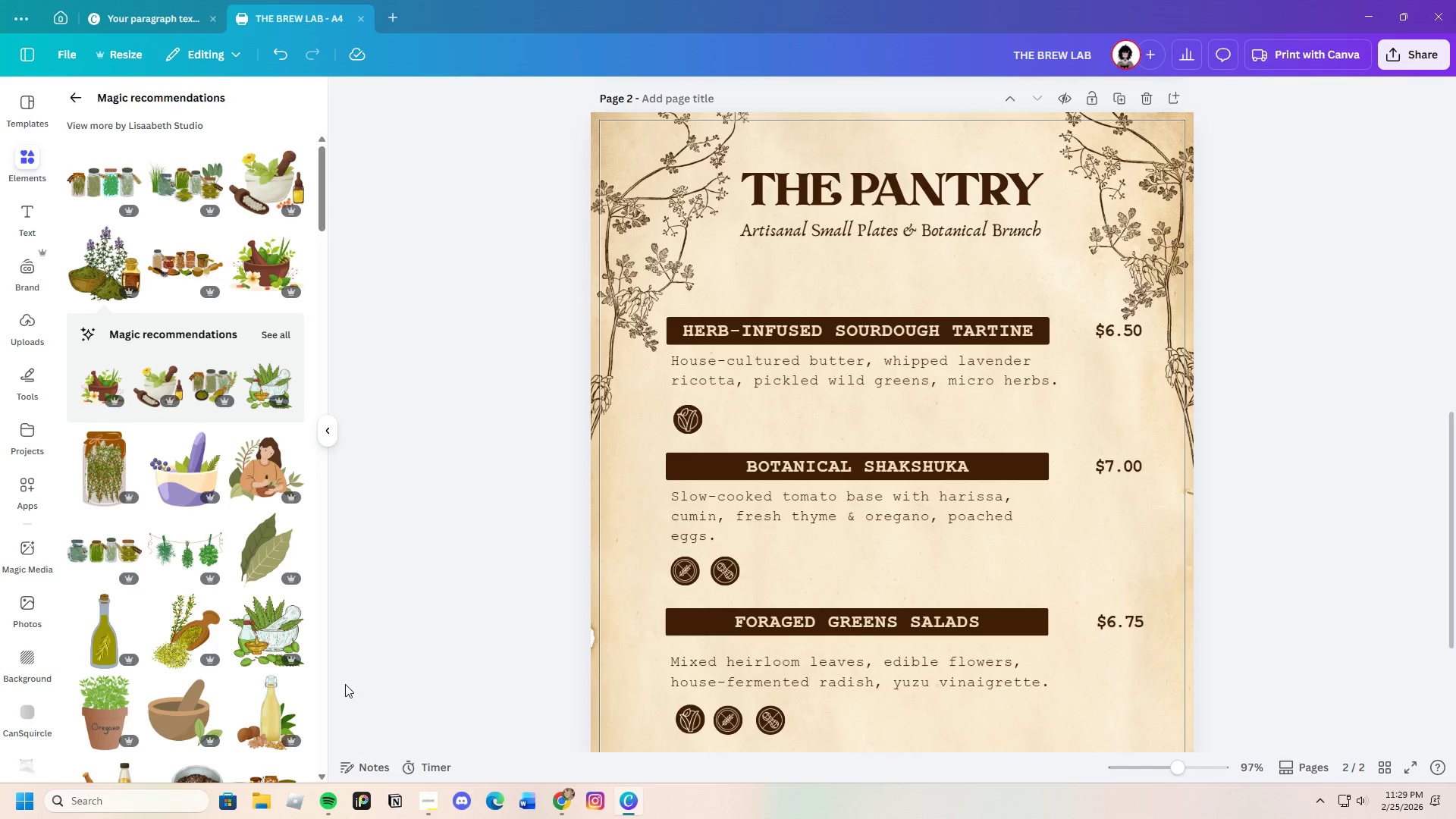 
scroll: coordinate [107, 663], scroll_direction: down, amount: 13.0
 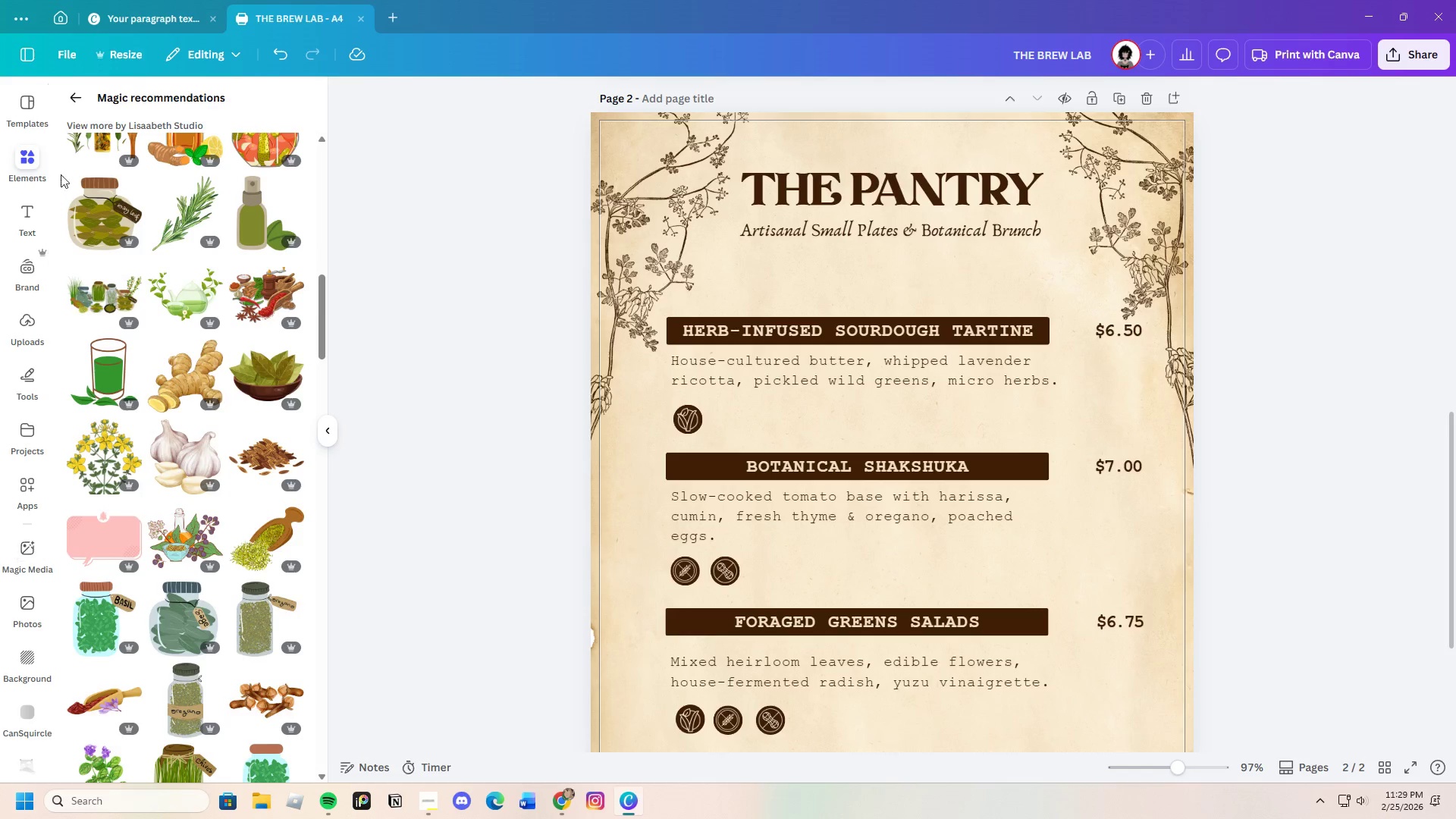 
wait(5.38)
 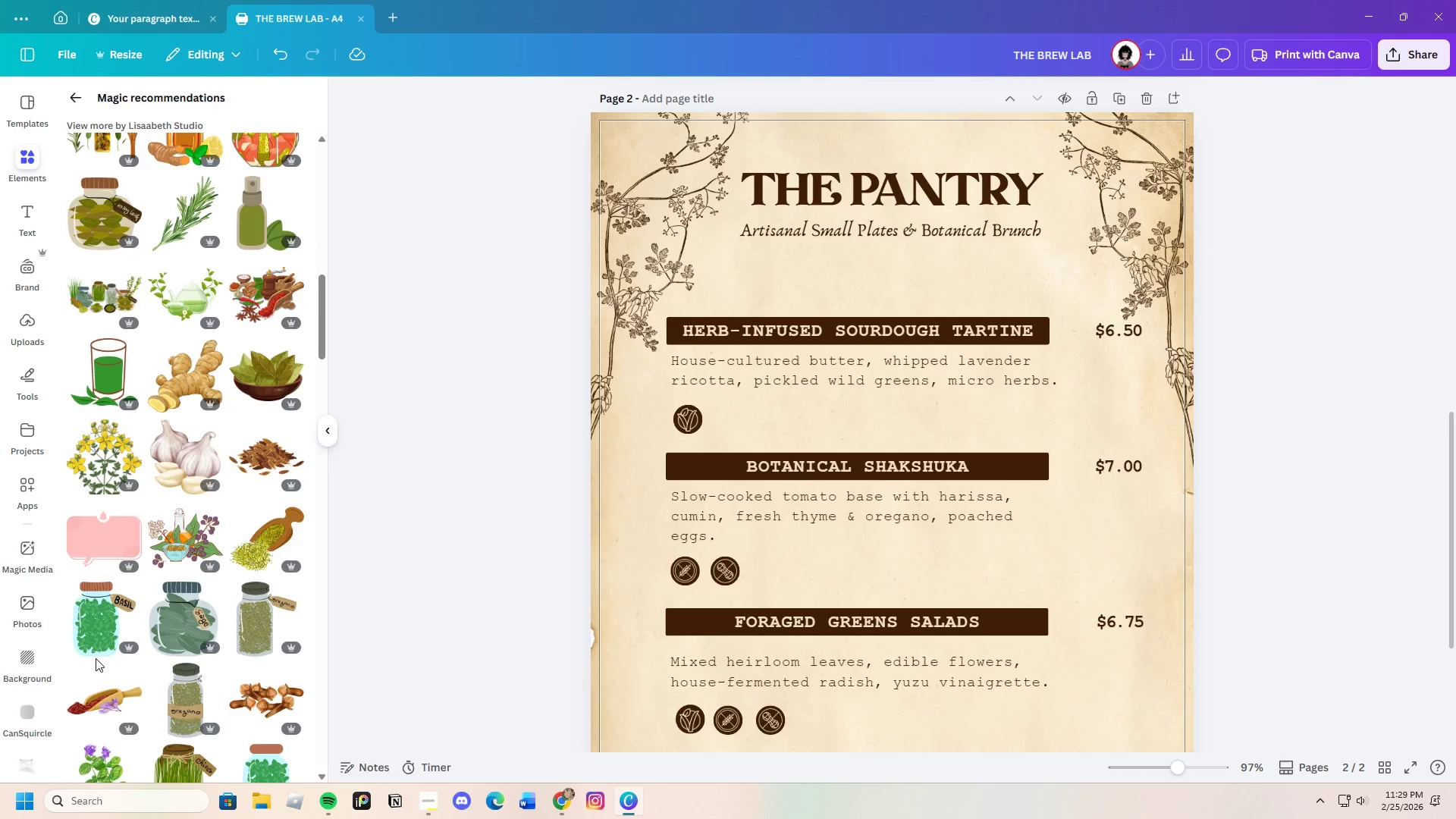 
scroll: coordinate [247, 642], scroll_direction: down, amount: 7.0
 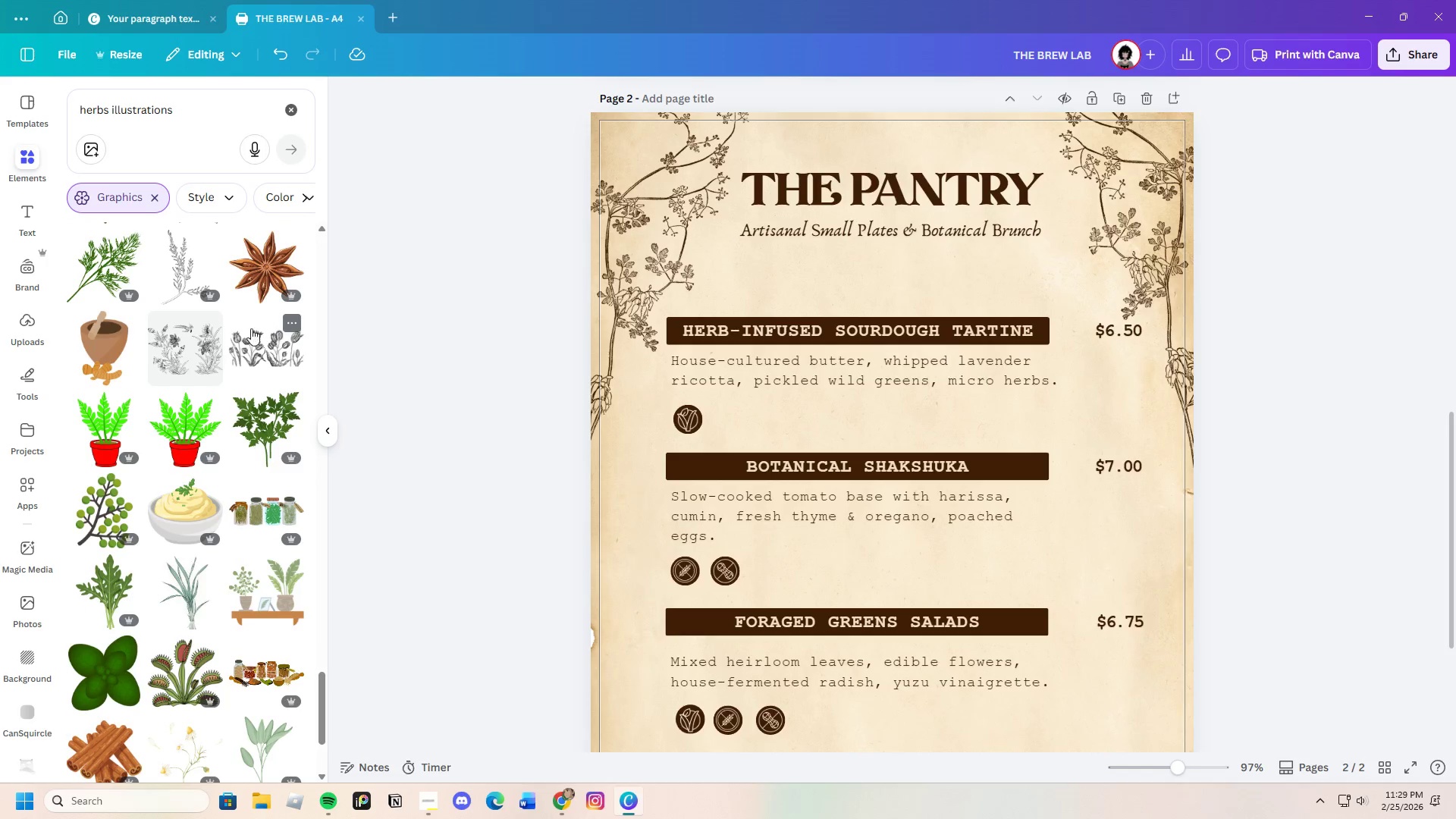 
left_click([278, 350])
 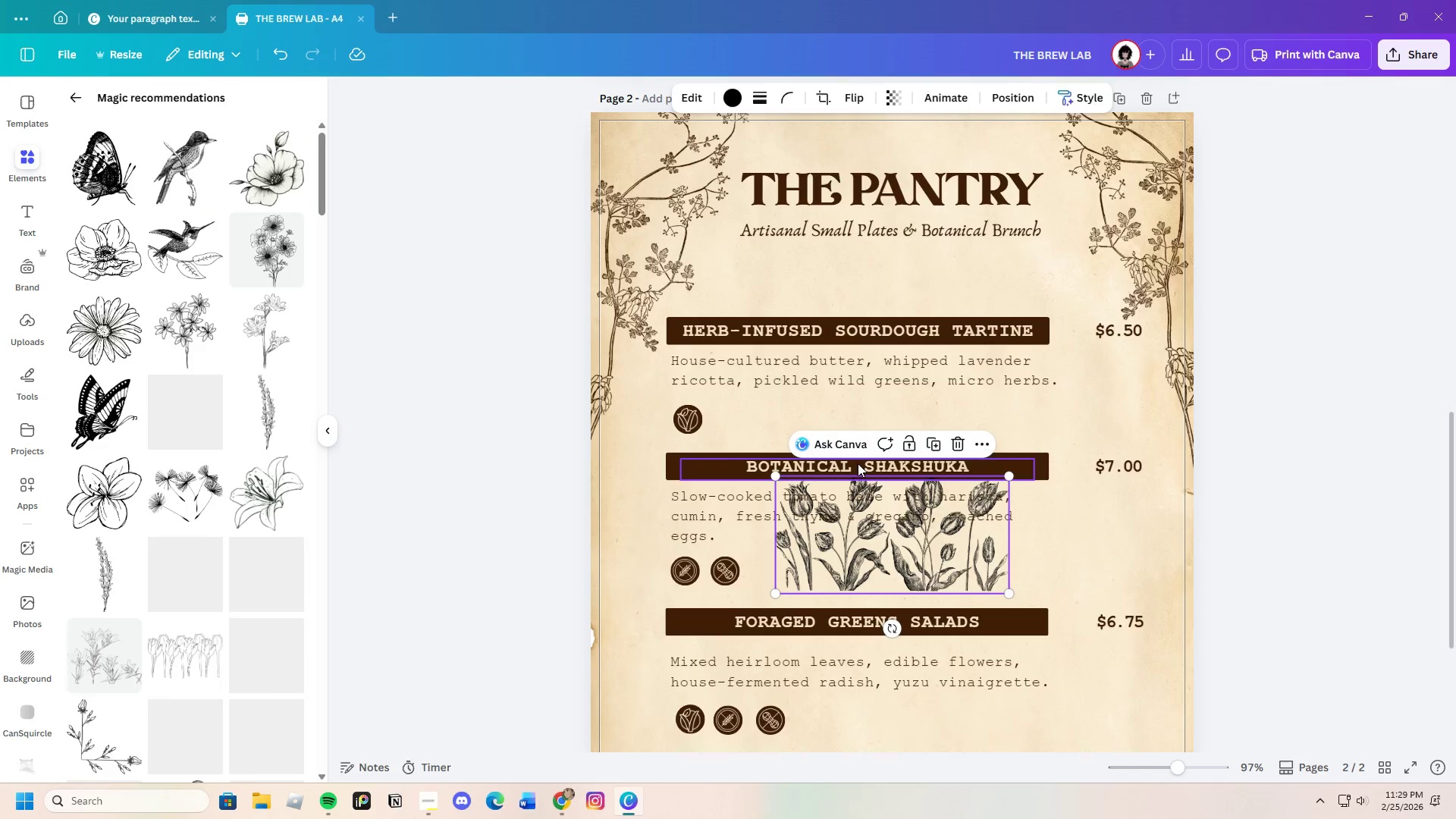 
left_click([964, 445])
 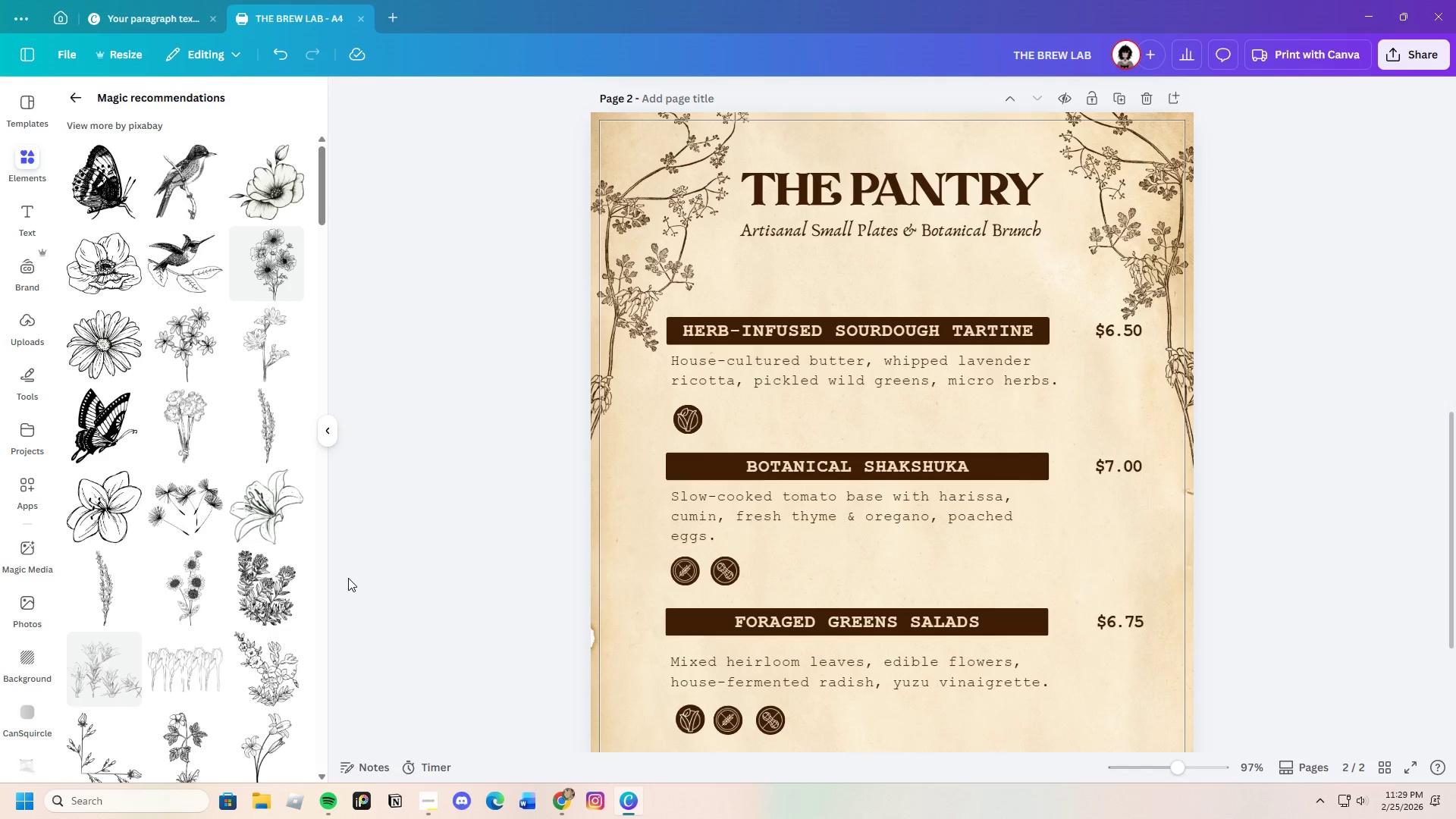 
scroll: coordinate [219, 638], scroll_direction: down, amount: 10.0
 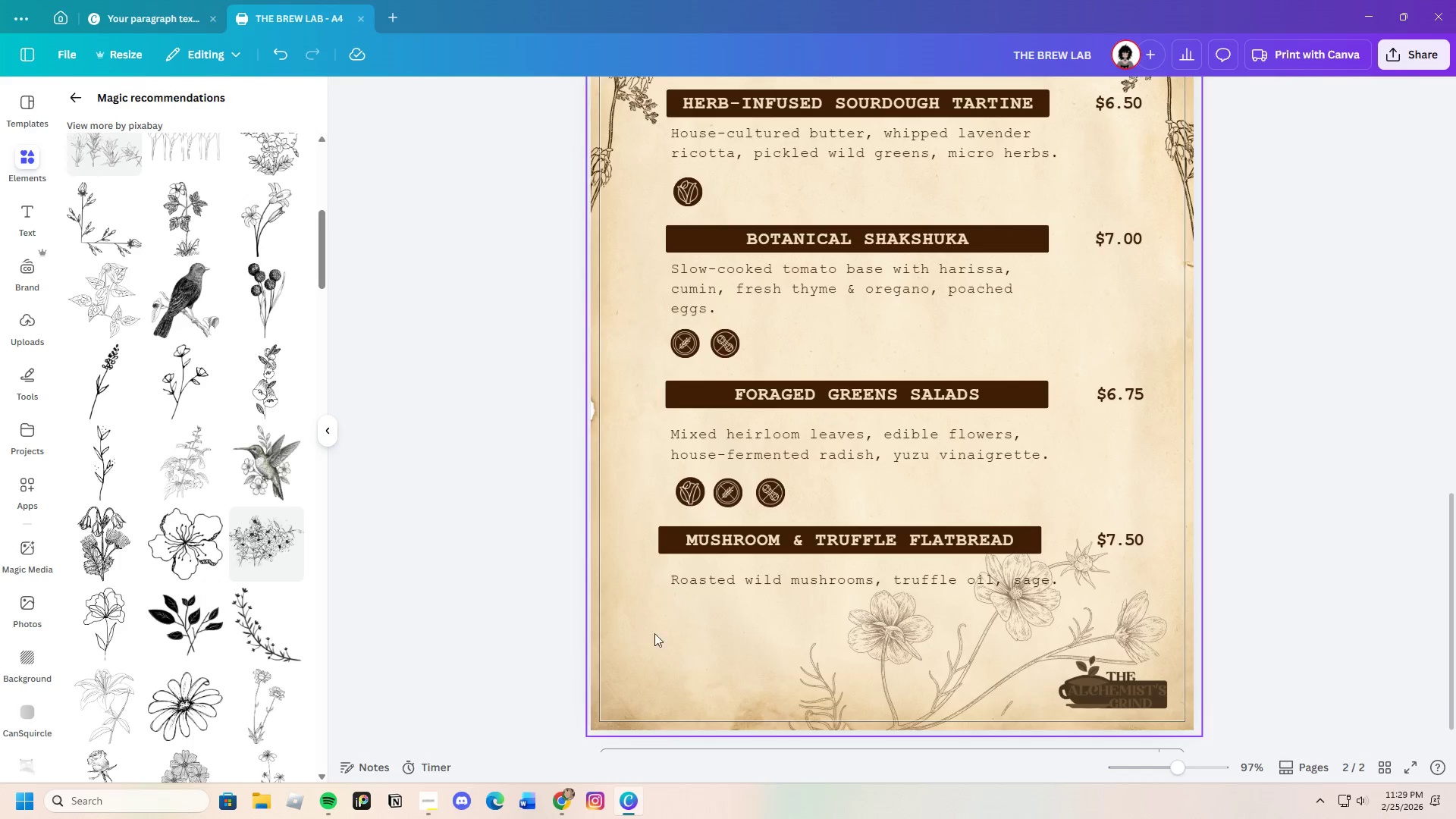 
scroll: coordinate [695, 629], scroll_direction: up, amount: 3.0
 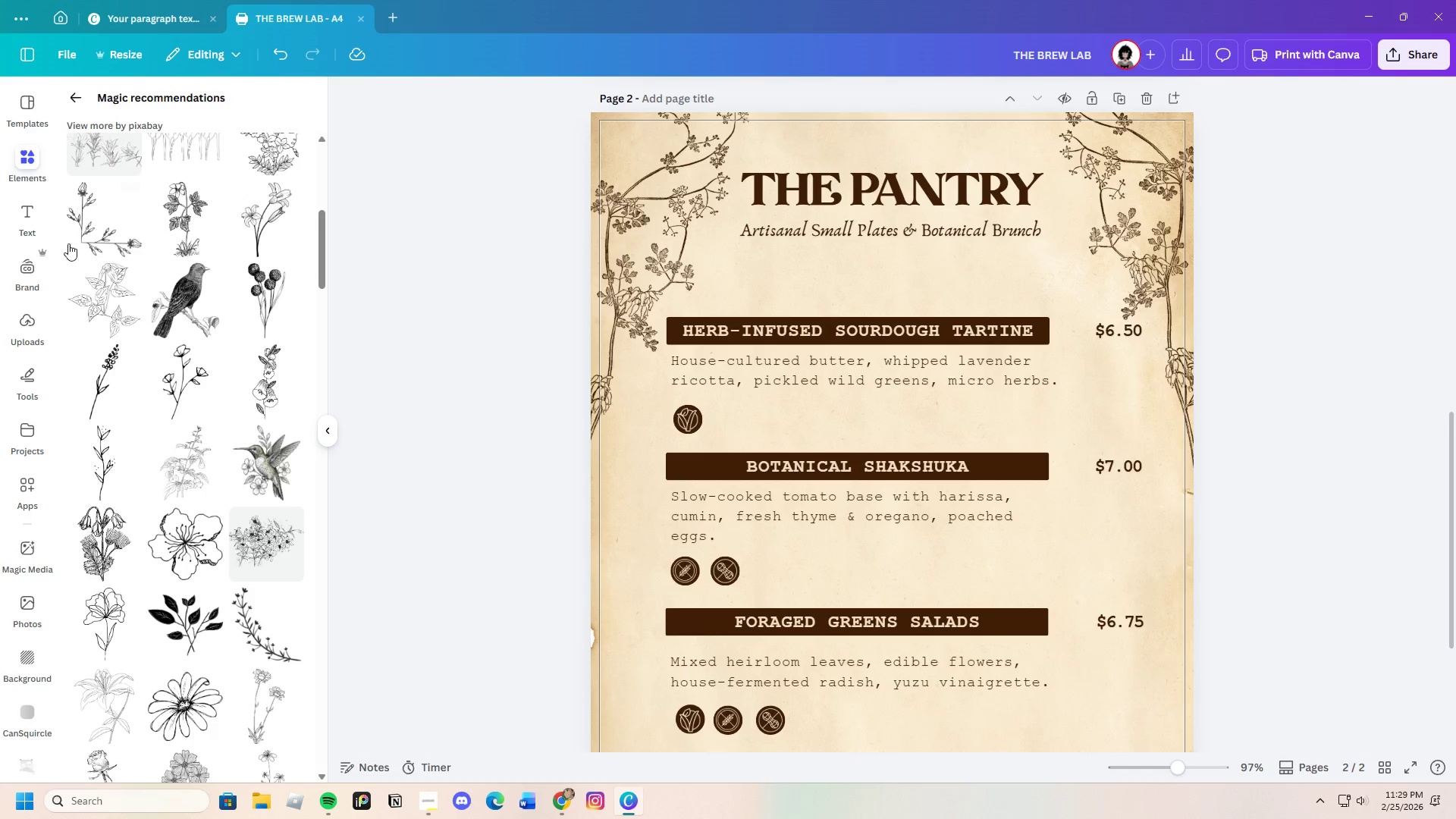 
left_click([79, 97])
 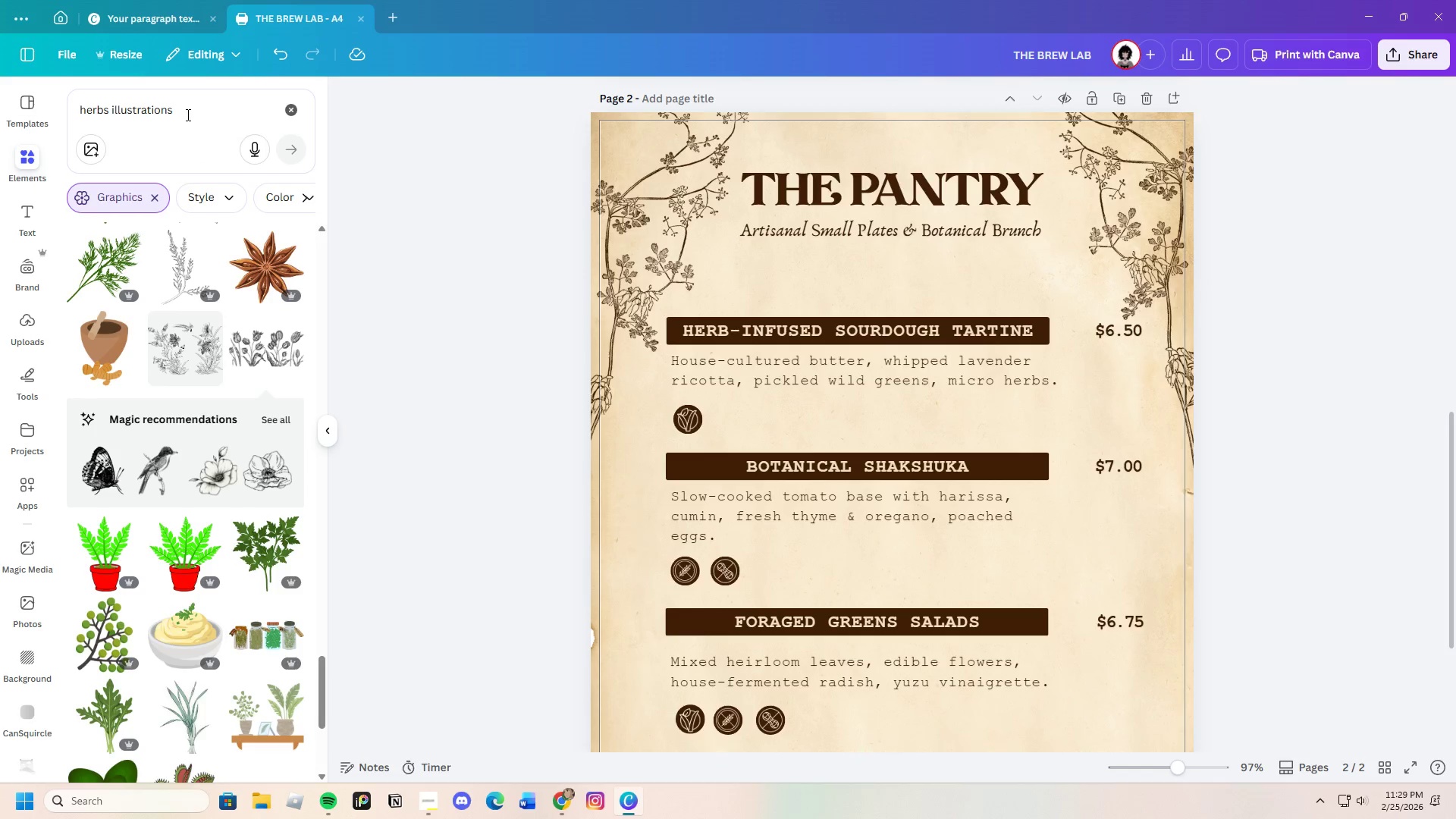 
left_click_drag(start_coordinate=[187, 115], to_coordinate=[88, 115])
 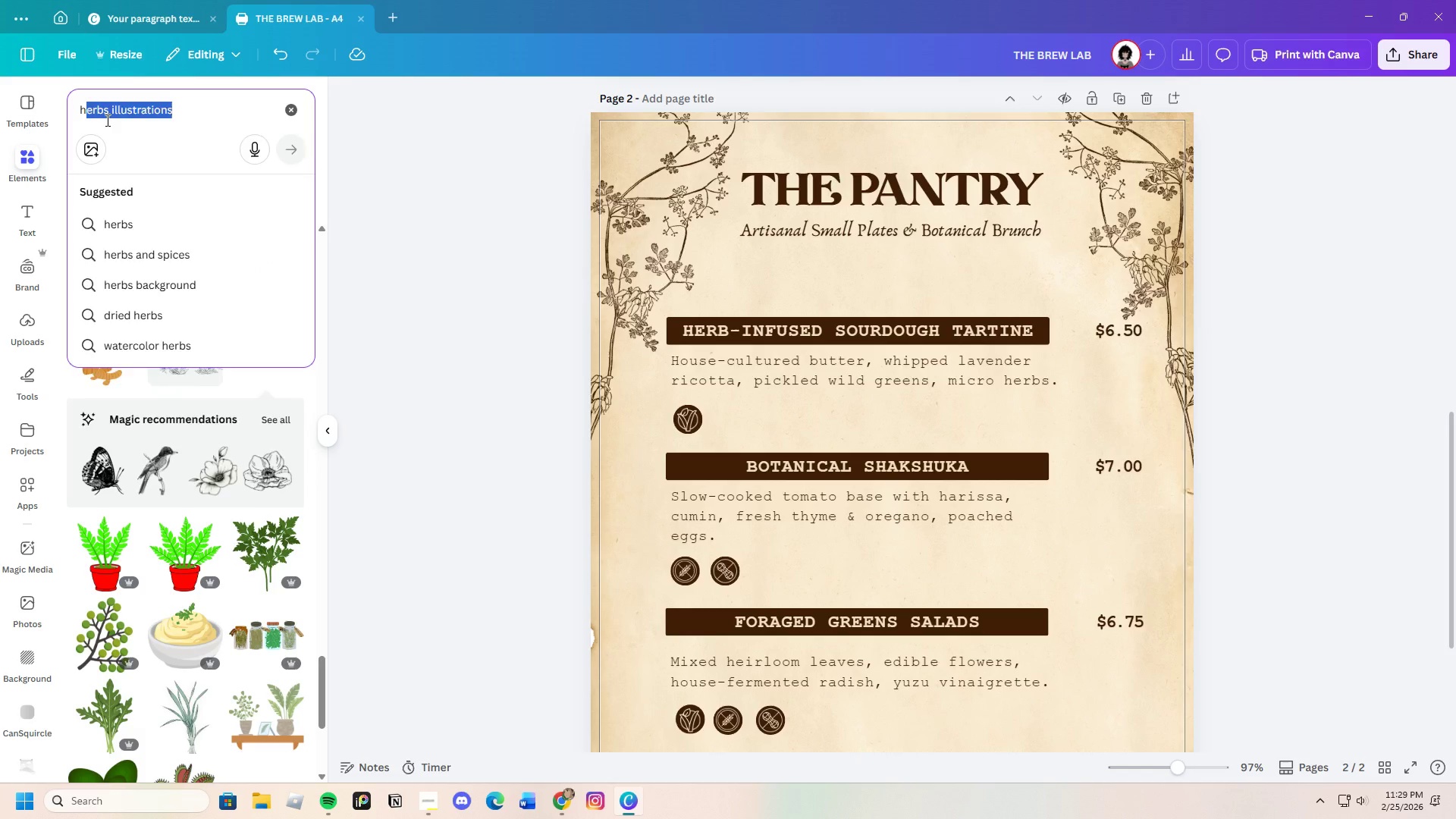 
key(Backspace)
key(Backspace)
type(lavender)
 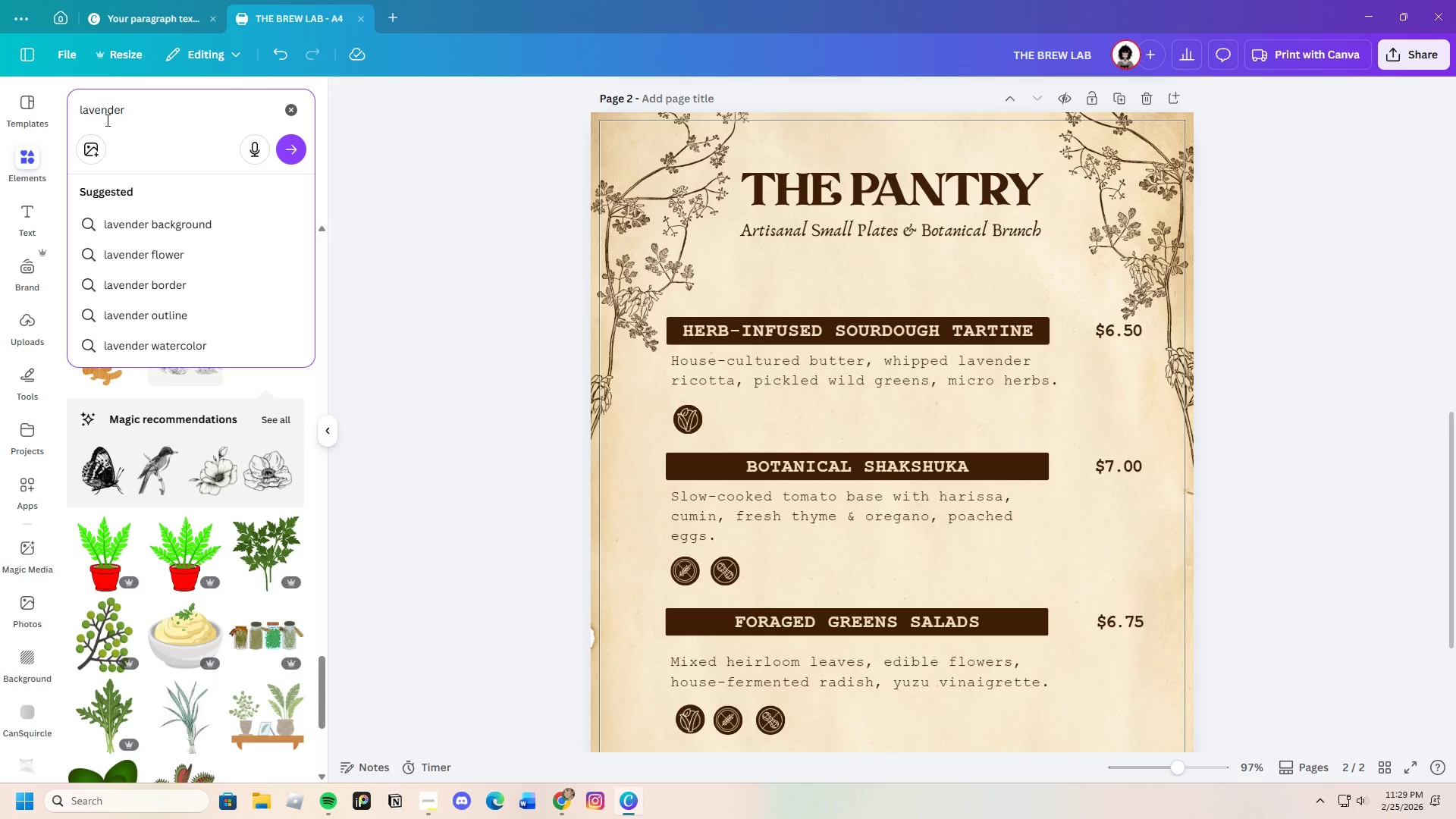 
key(Enter)
 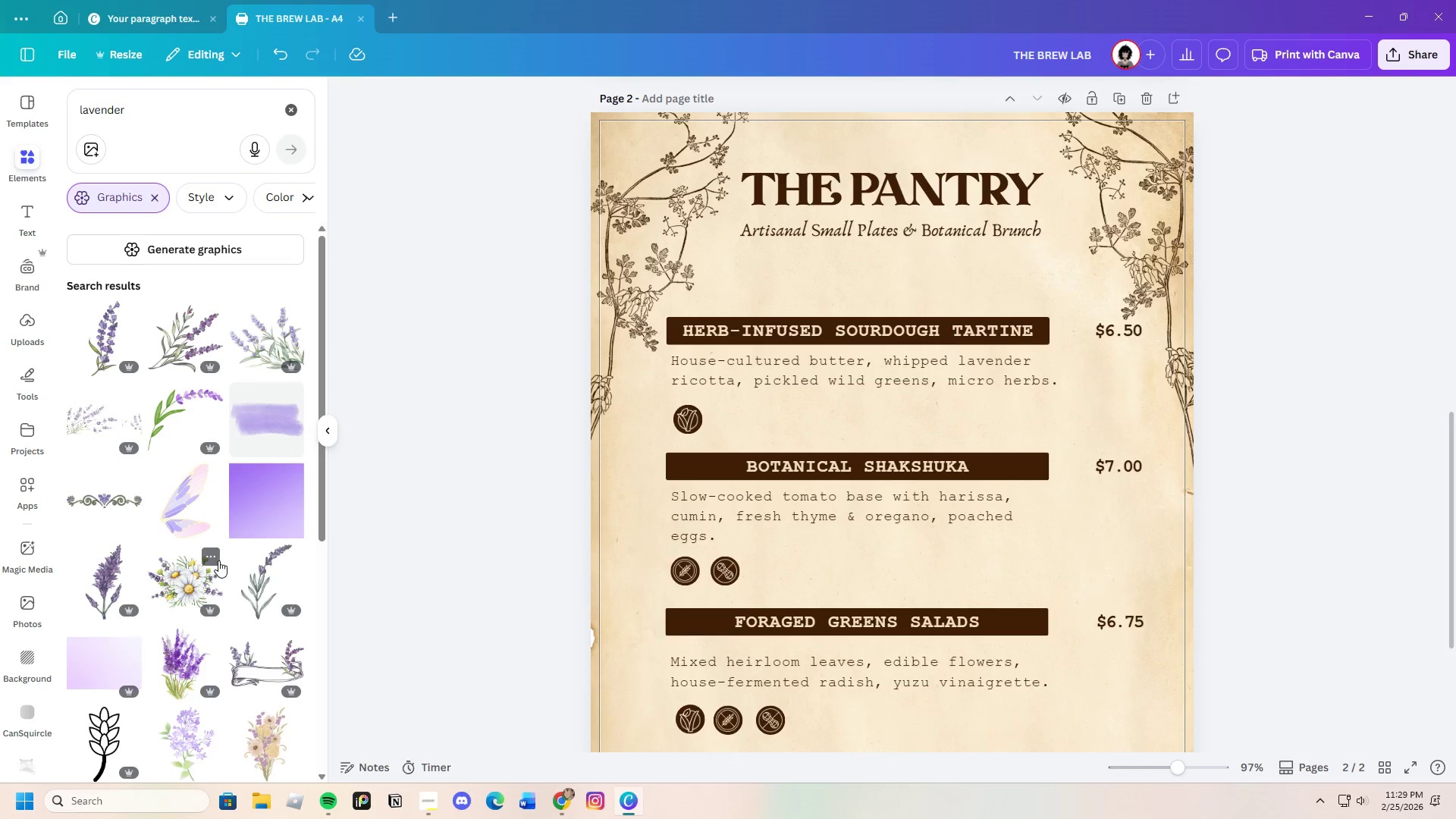 
left_click([270, 337])
 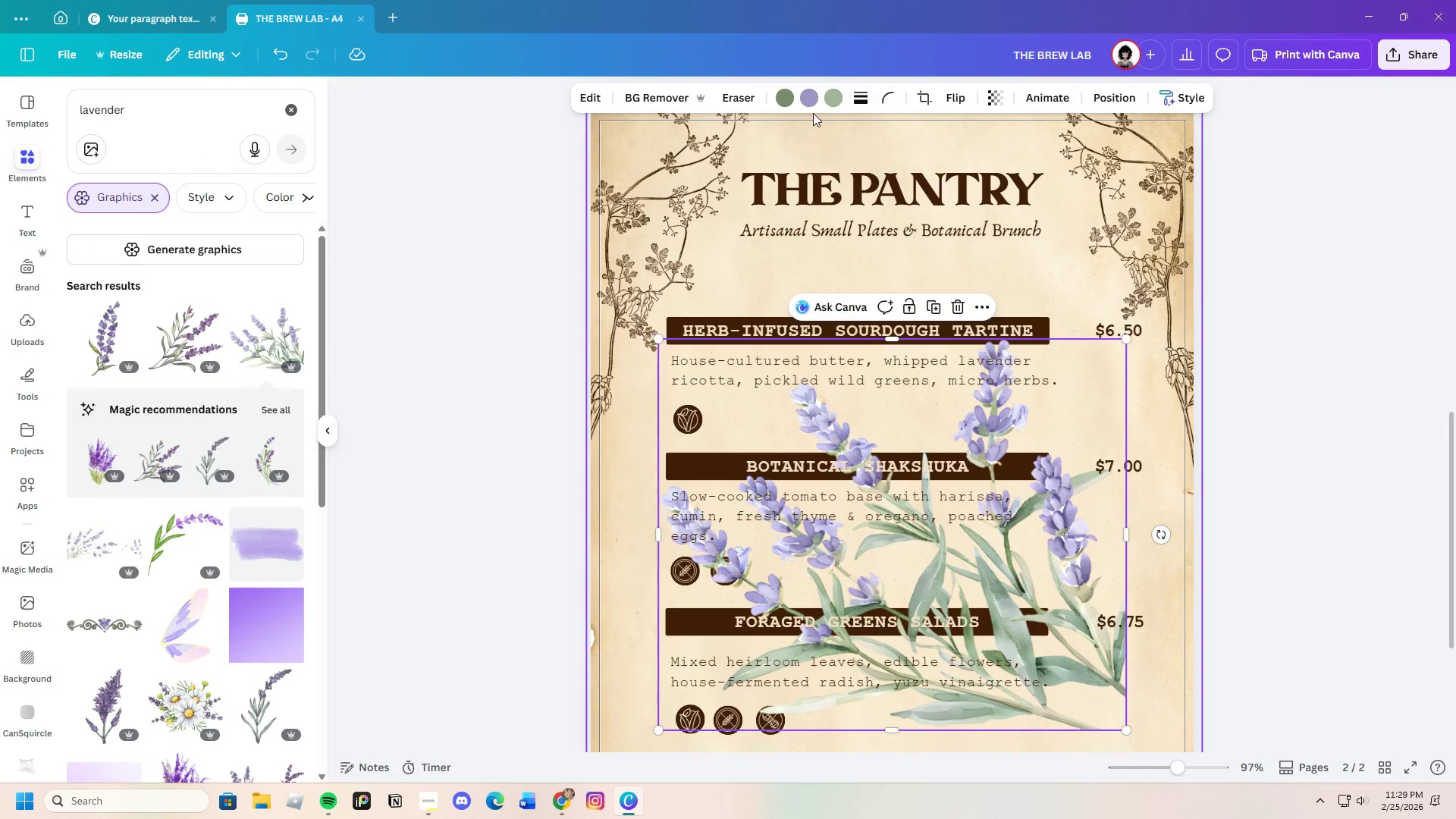 
left_click([786, 95])
 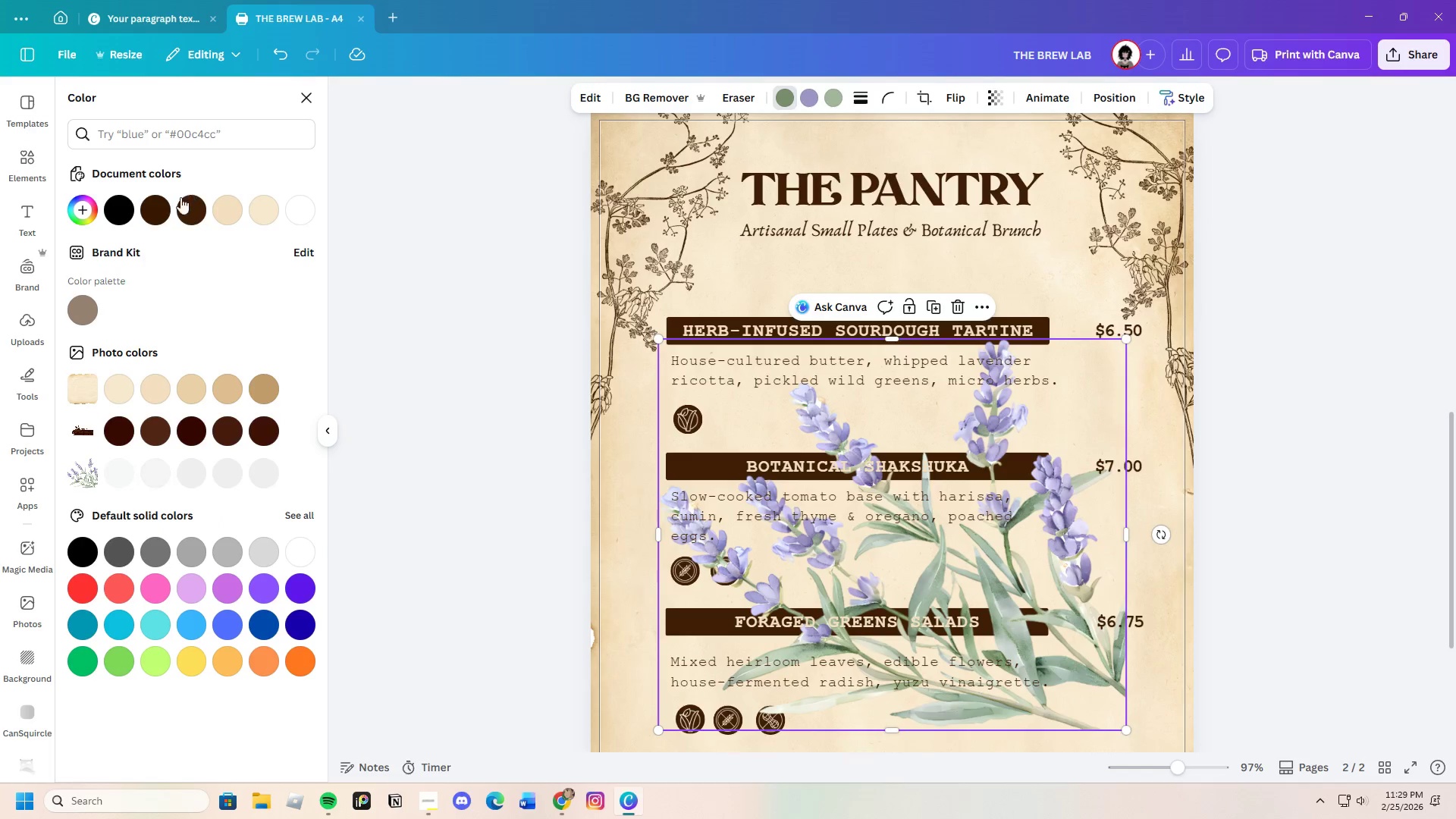 
left_click([155, 210])
 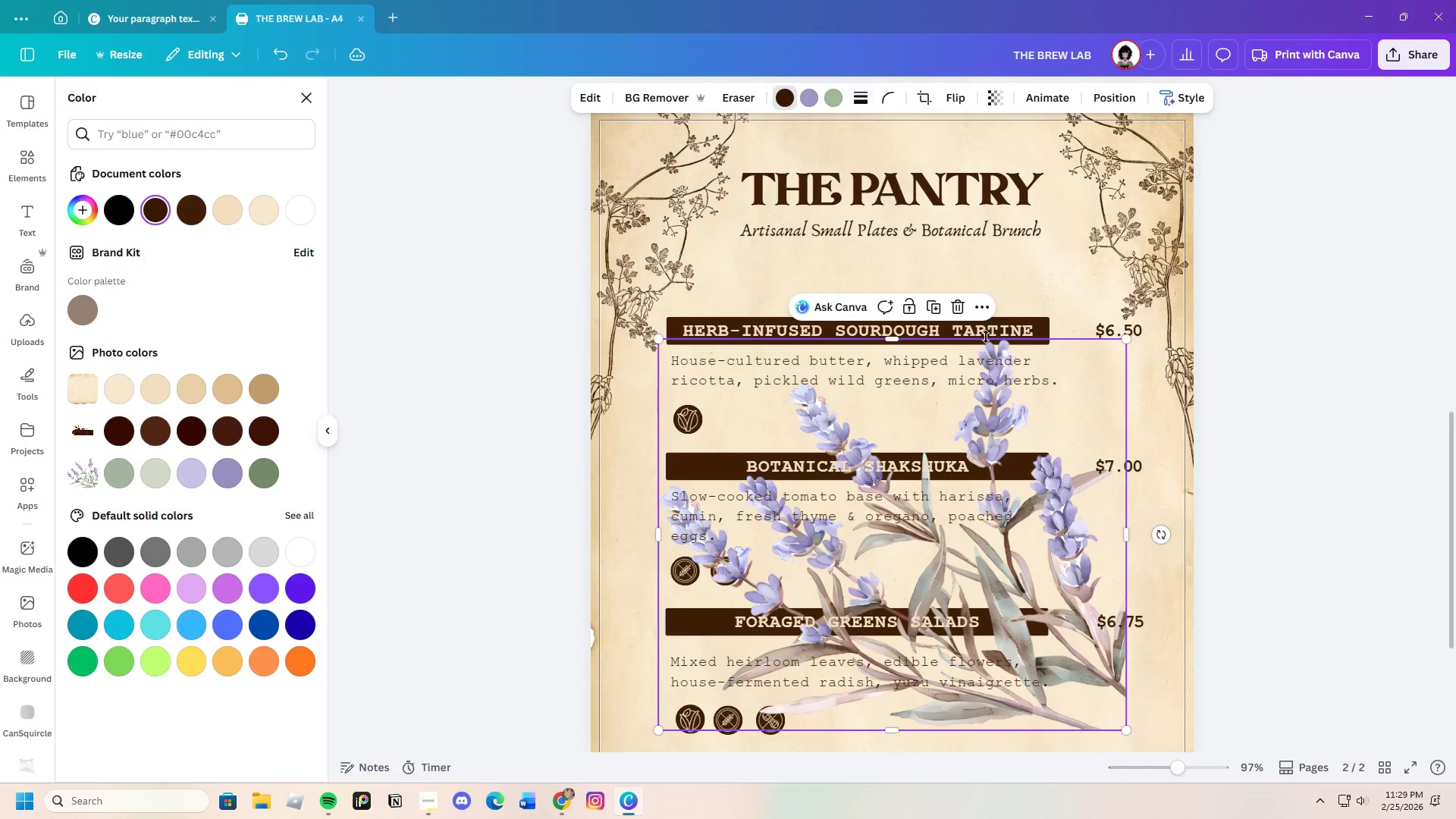 
left_click([959, 303])
 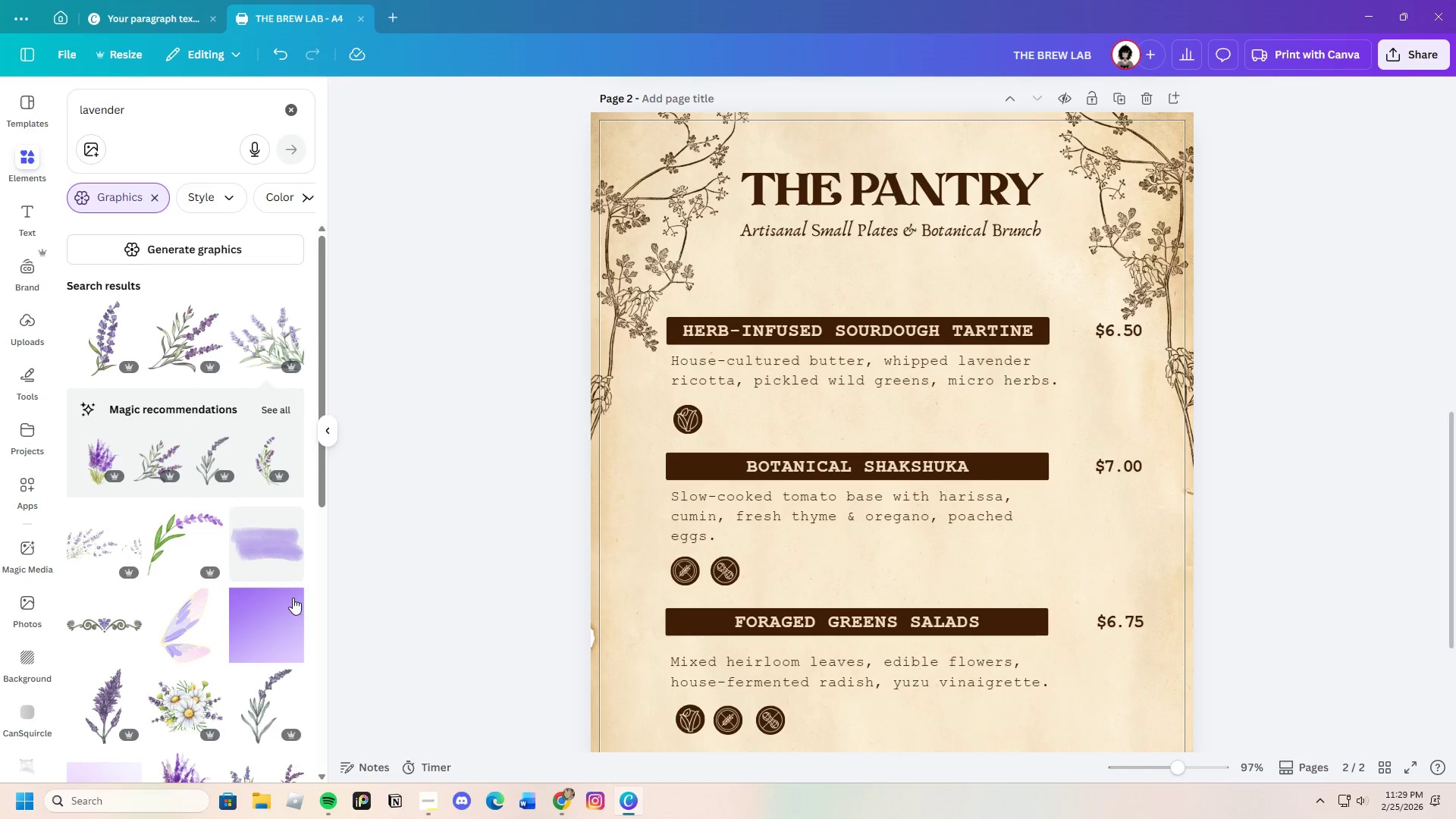 
scroll: coordinate [233, 635], scroll_direction: down, amount: 19.0
 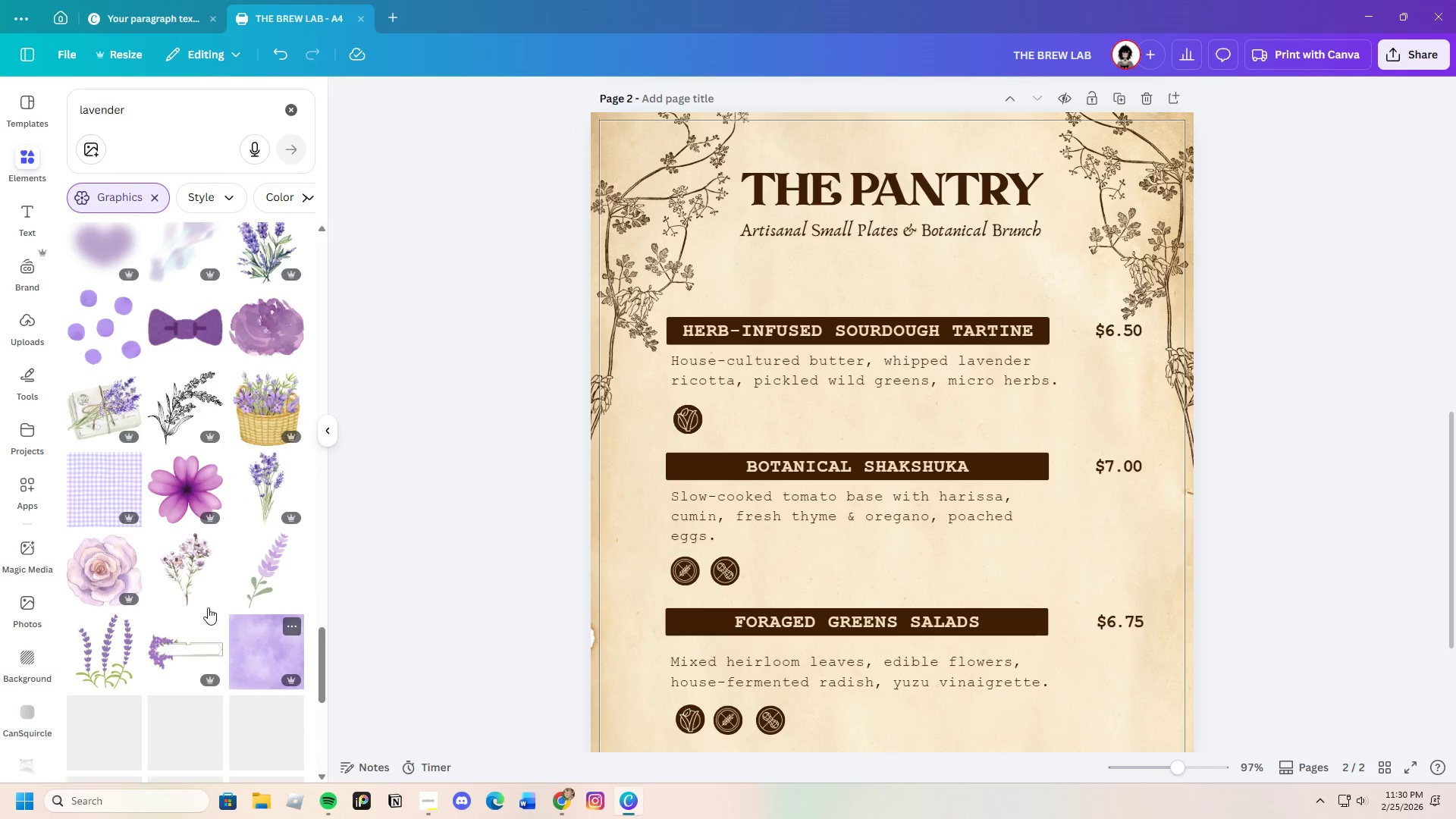 
left_click([180, 416])
 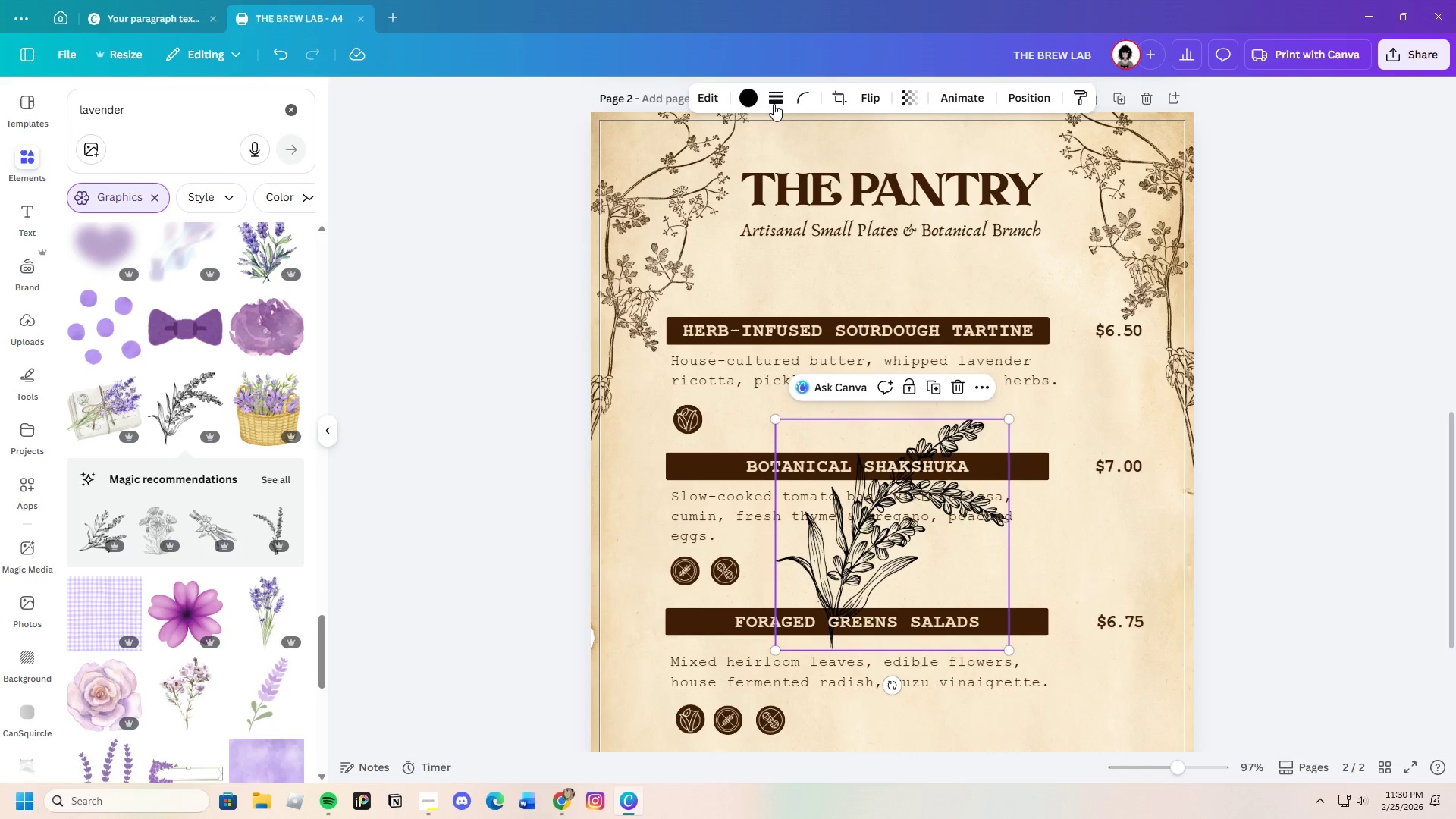 
left_click([758, 100])
 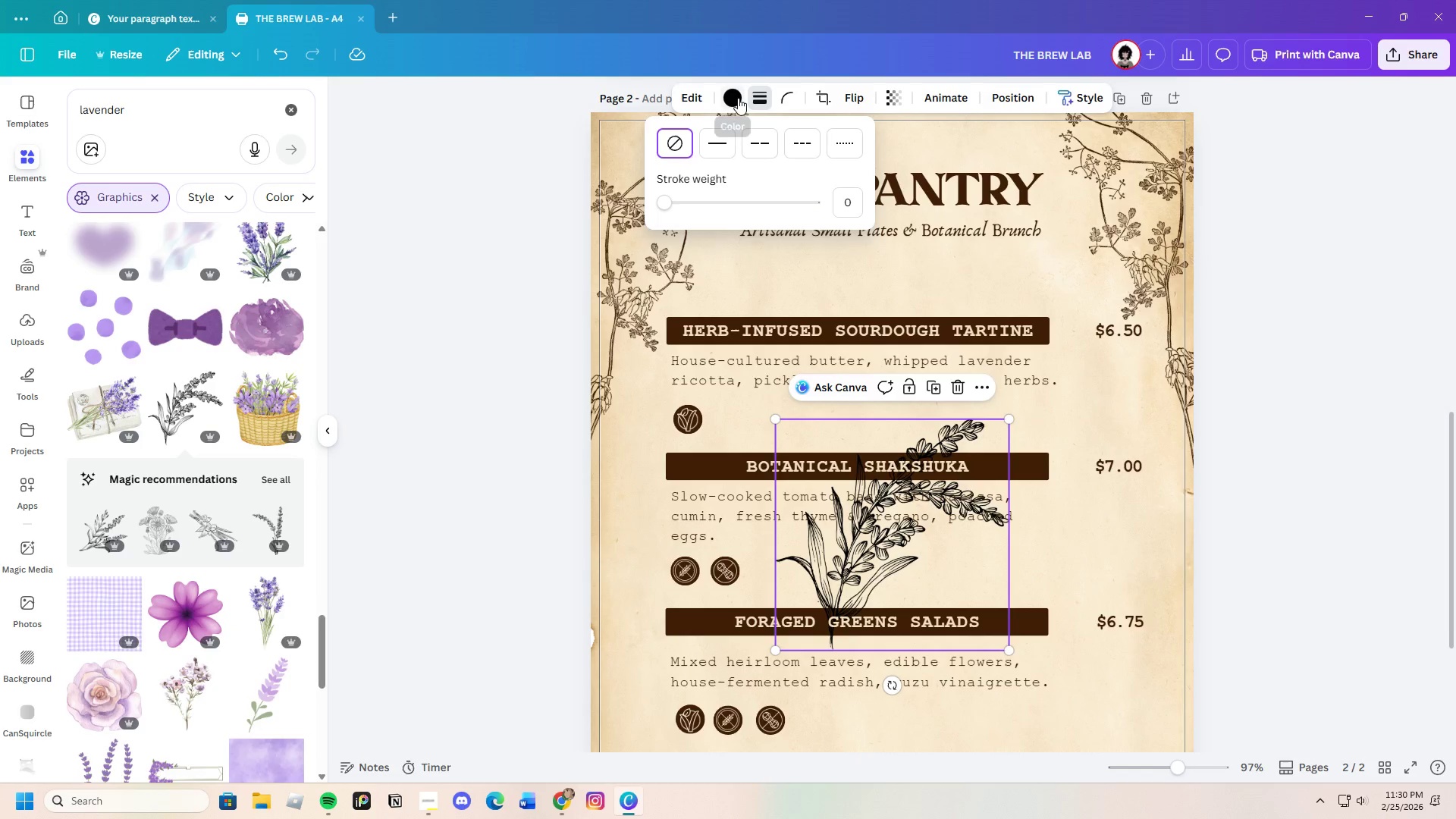 
left_click([736, 98])
 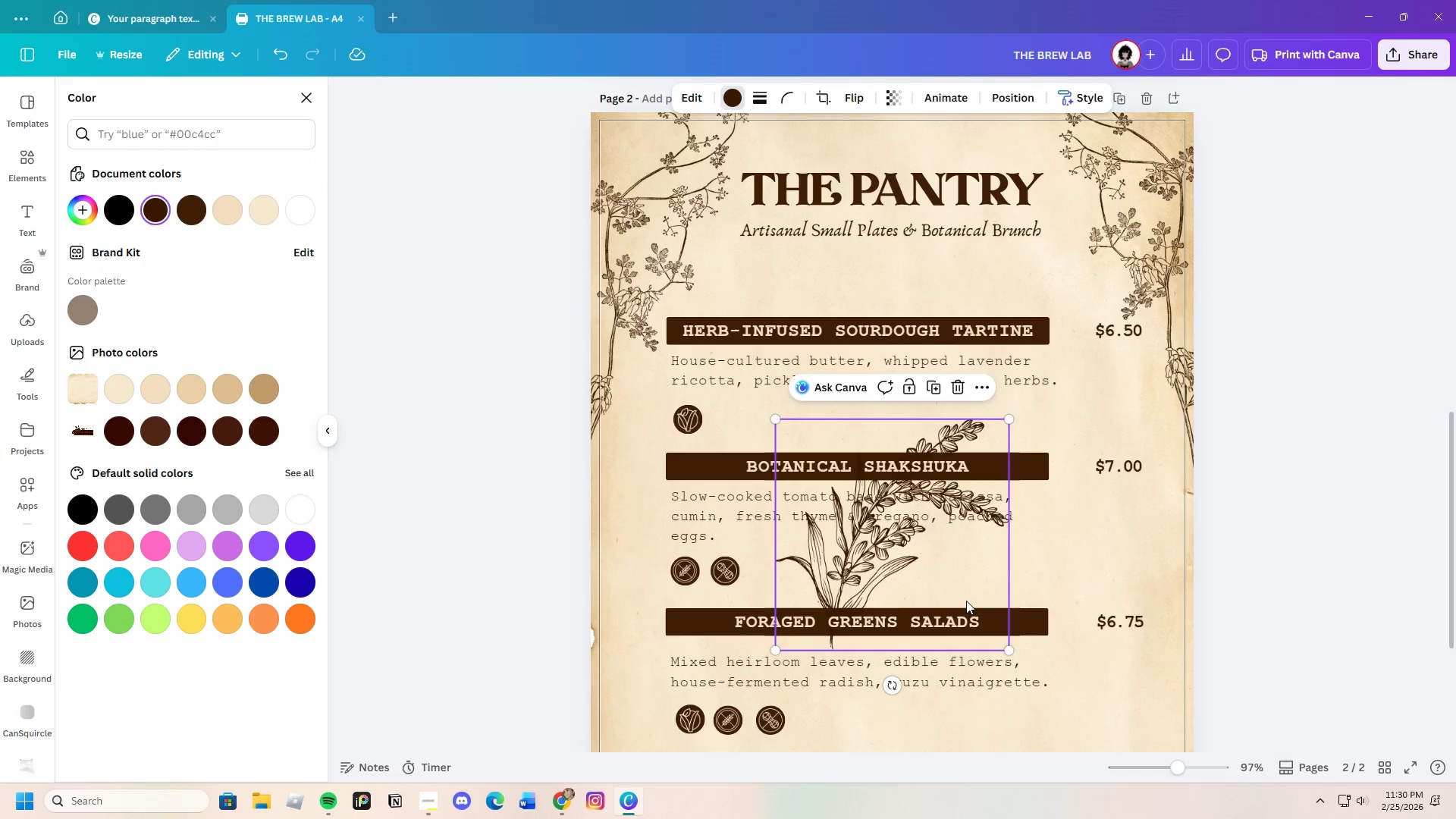 
left_click([965, 564])
 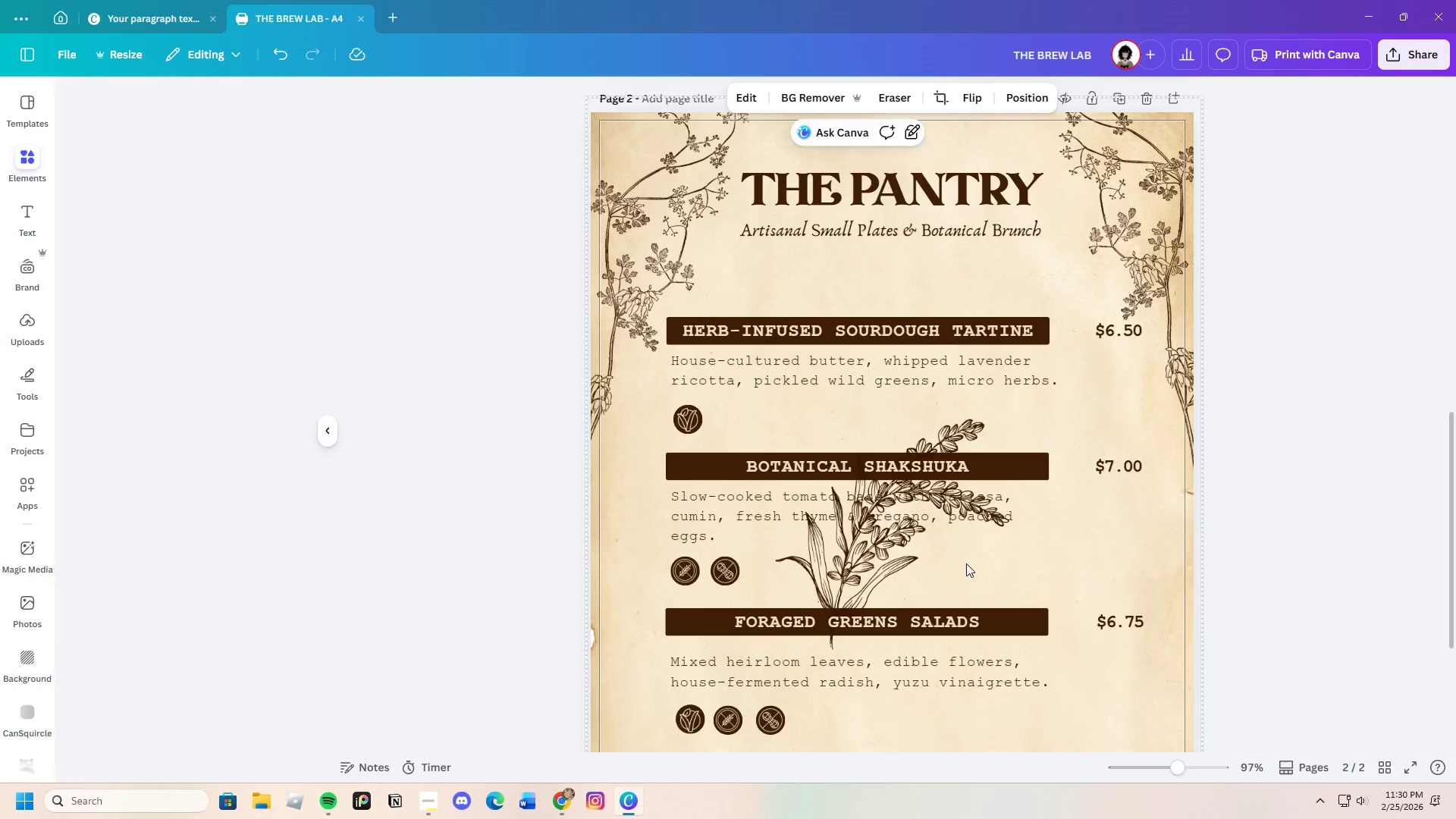 
double_click([929, 557])
 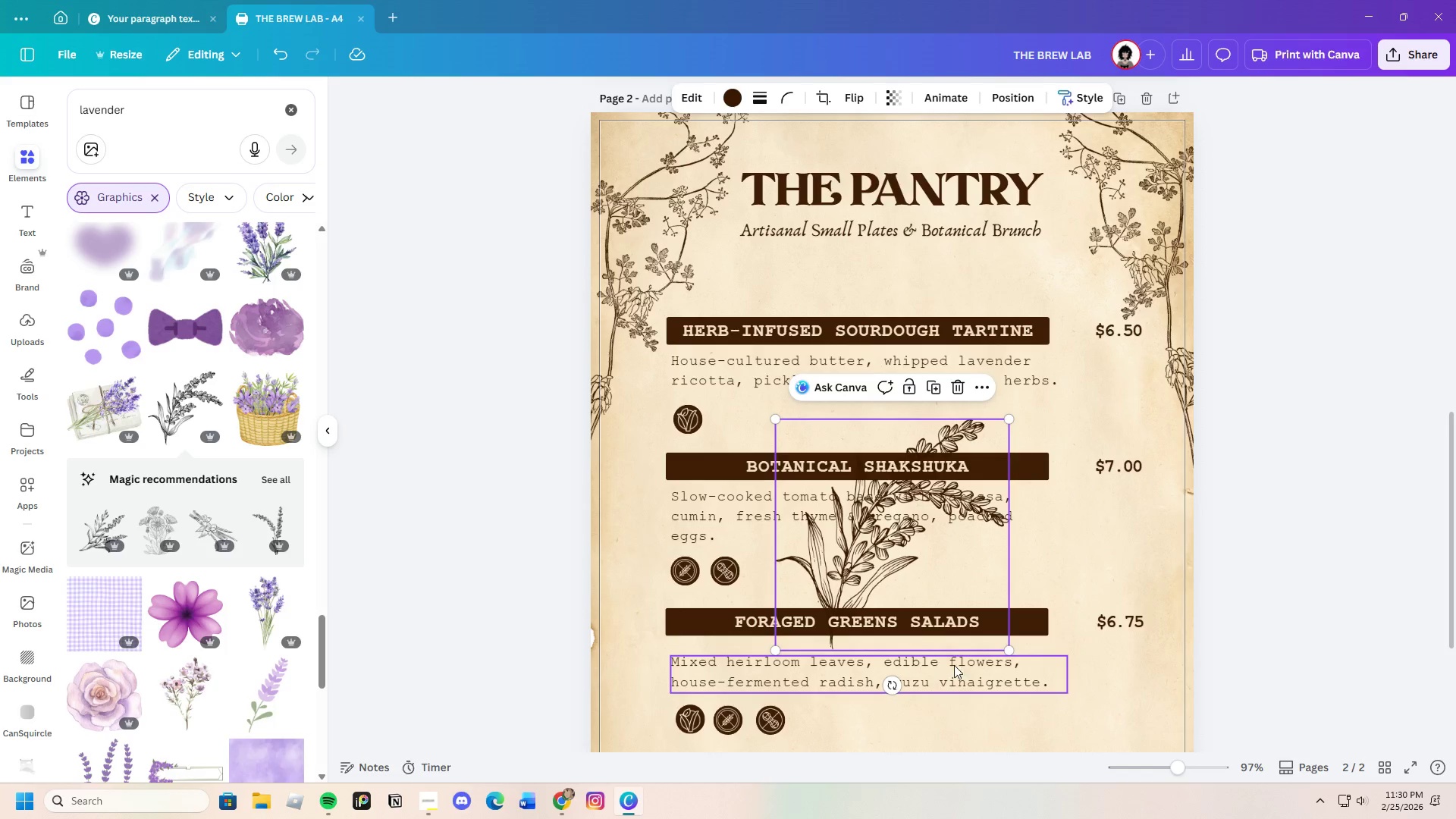 
left_click_drag(start_coordinate=[894, 685], to_coordinate=[821, 613])
 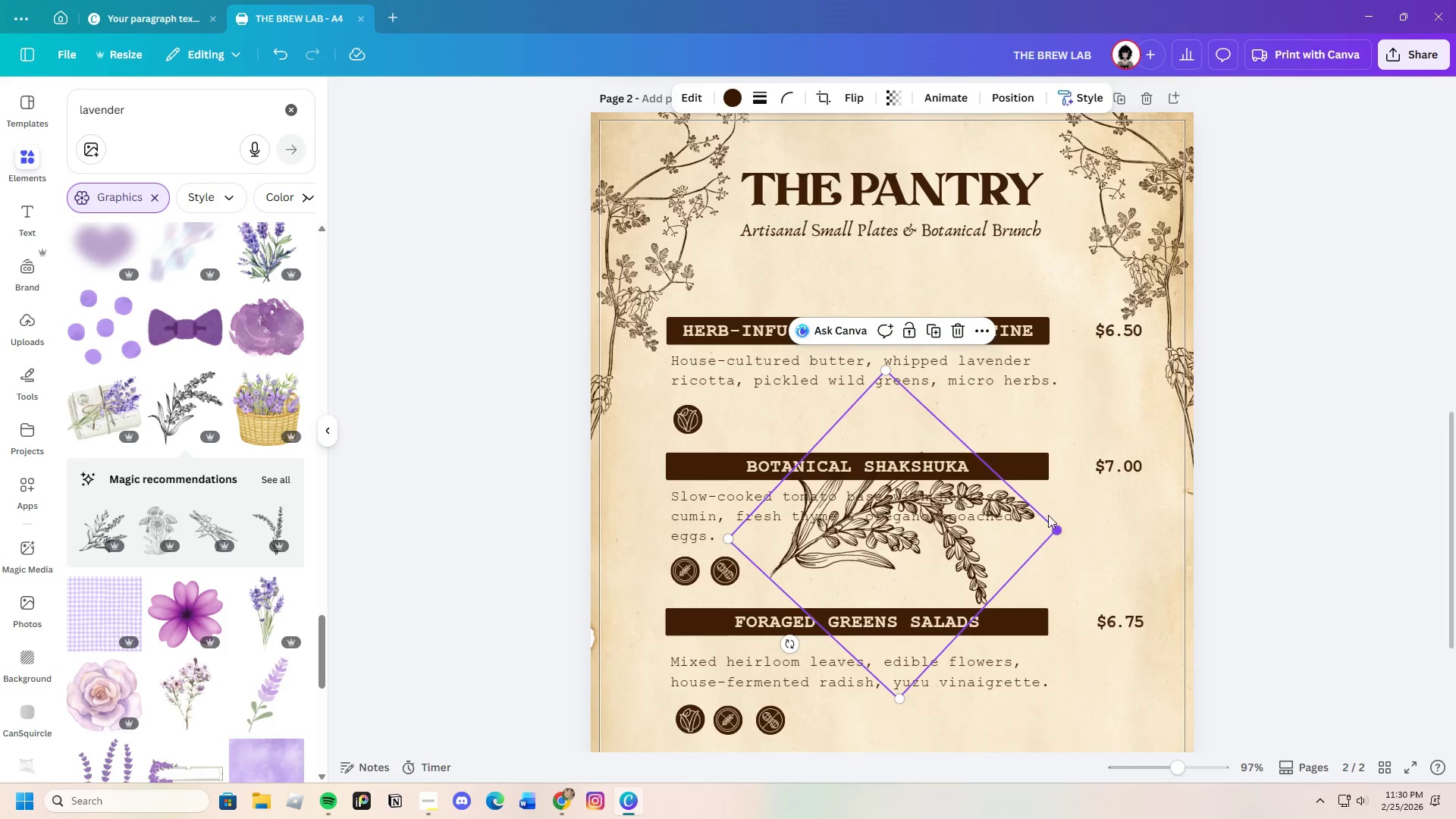 
left_click([836, 100])
 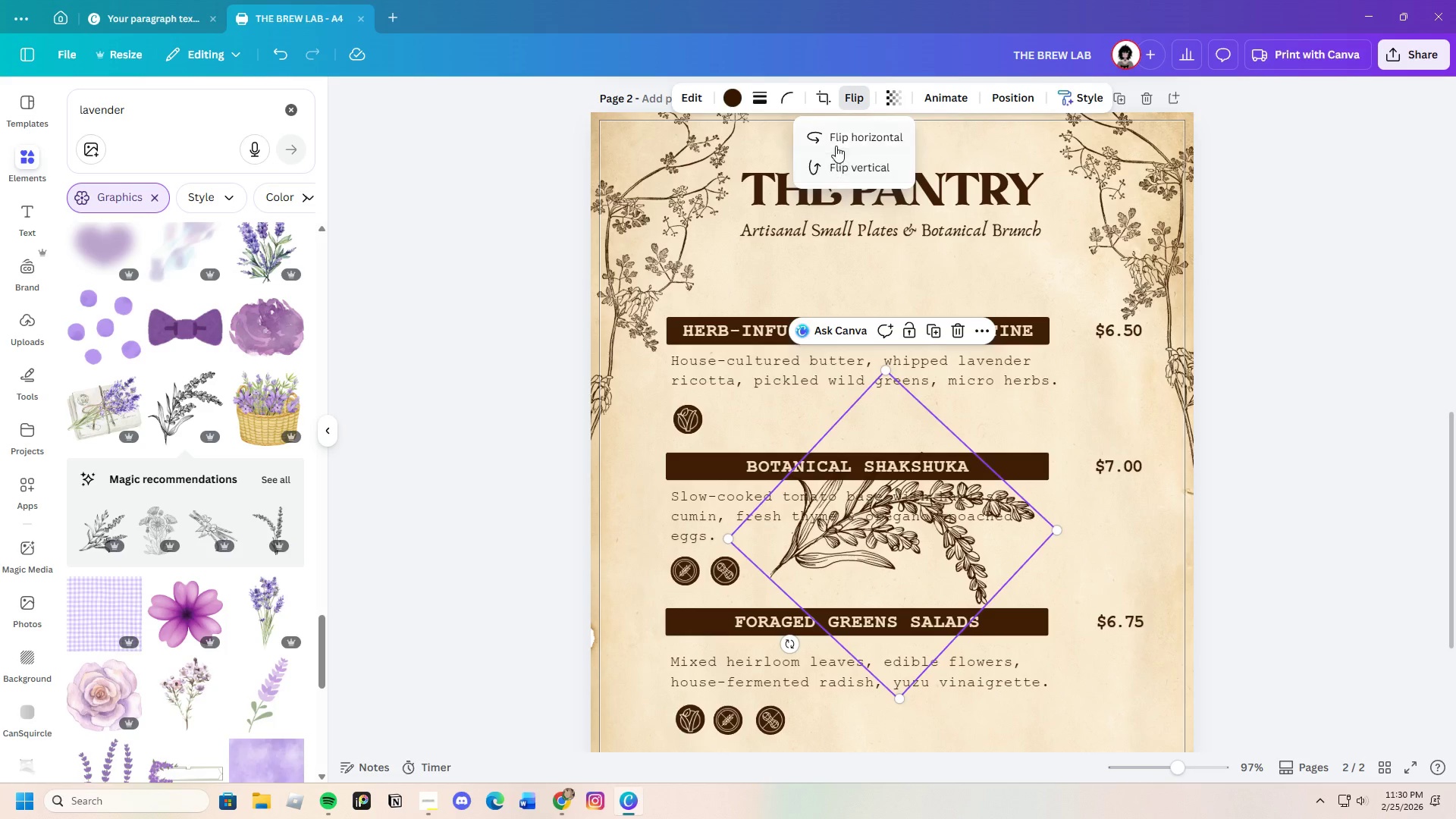 
left_click([851, 164])
 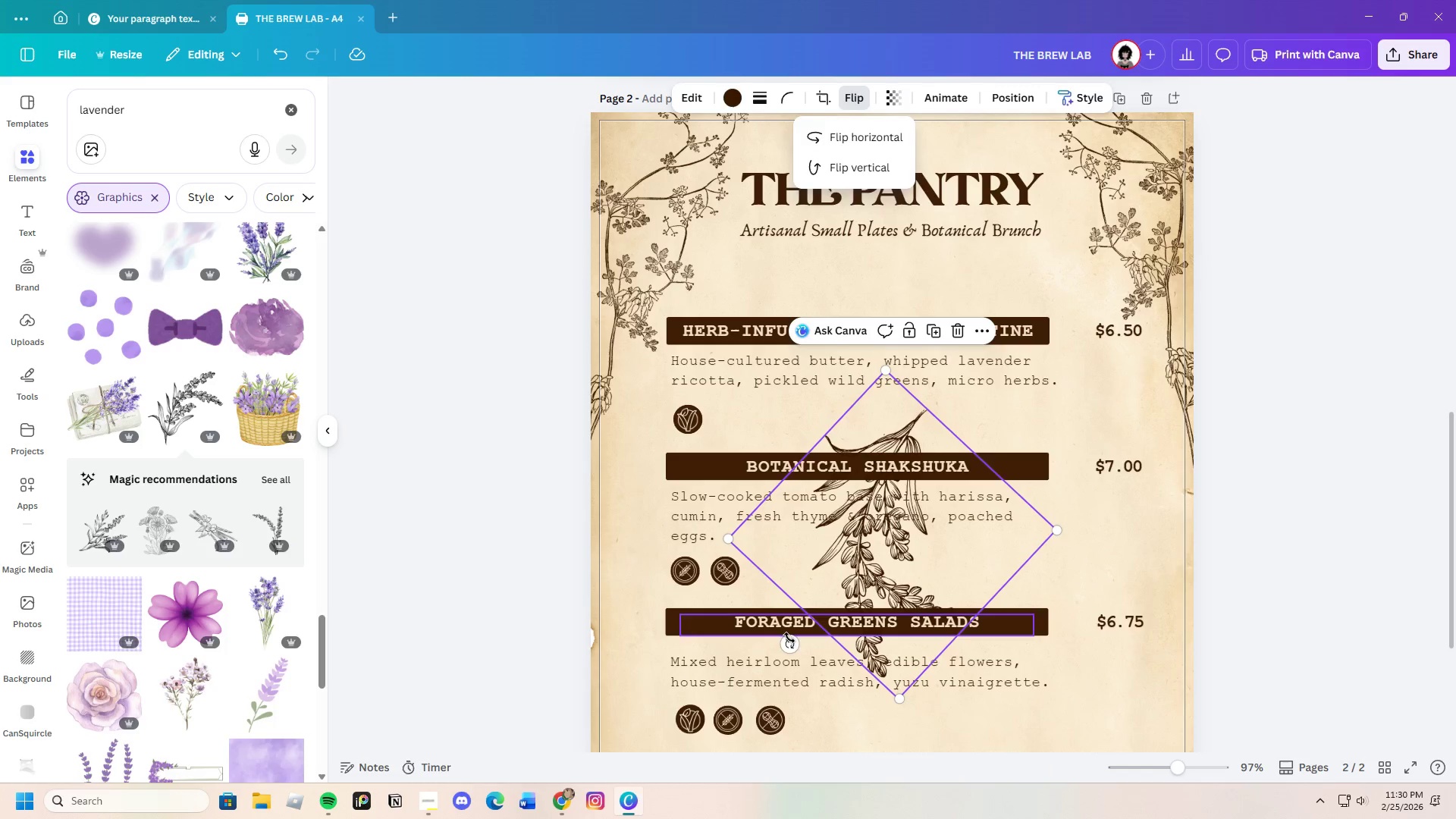 
left_click_drag(start_coordinate=[798, 648], to_coordinate=[946, 524])
 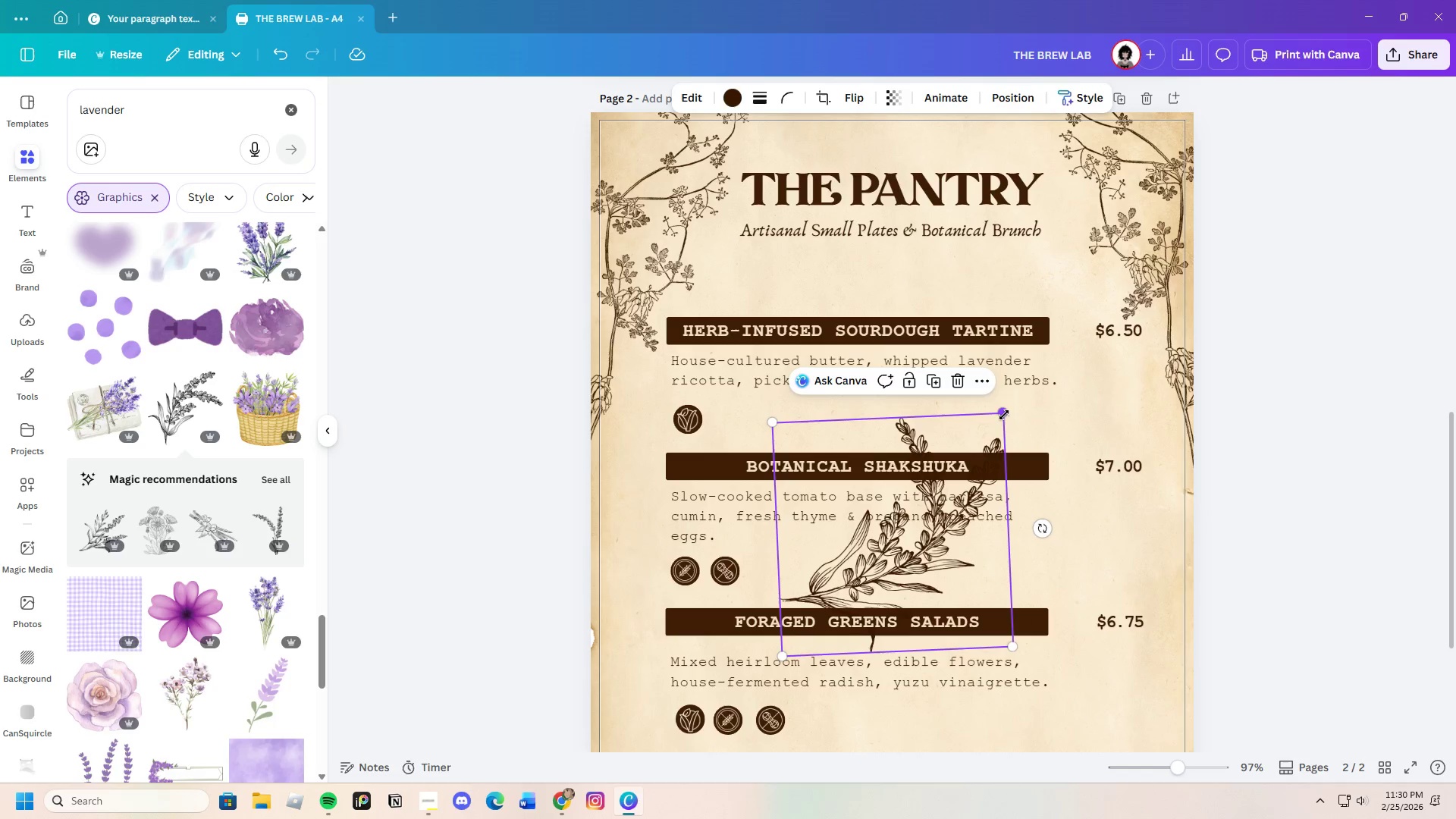 
left_click_drag(start_coordinate=[1004, 413], to_coordinate=[940, 507])
 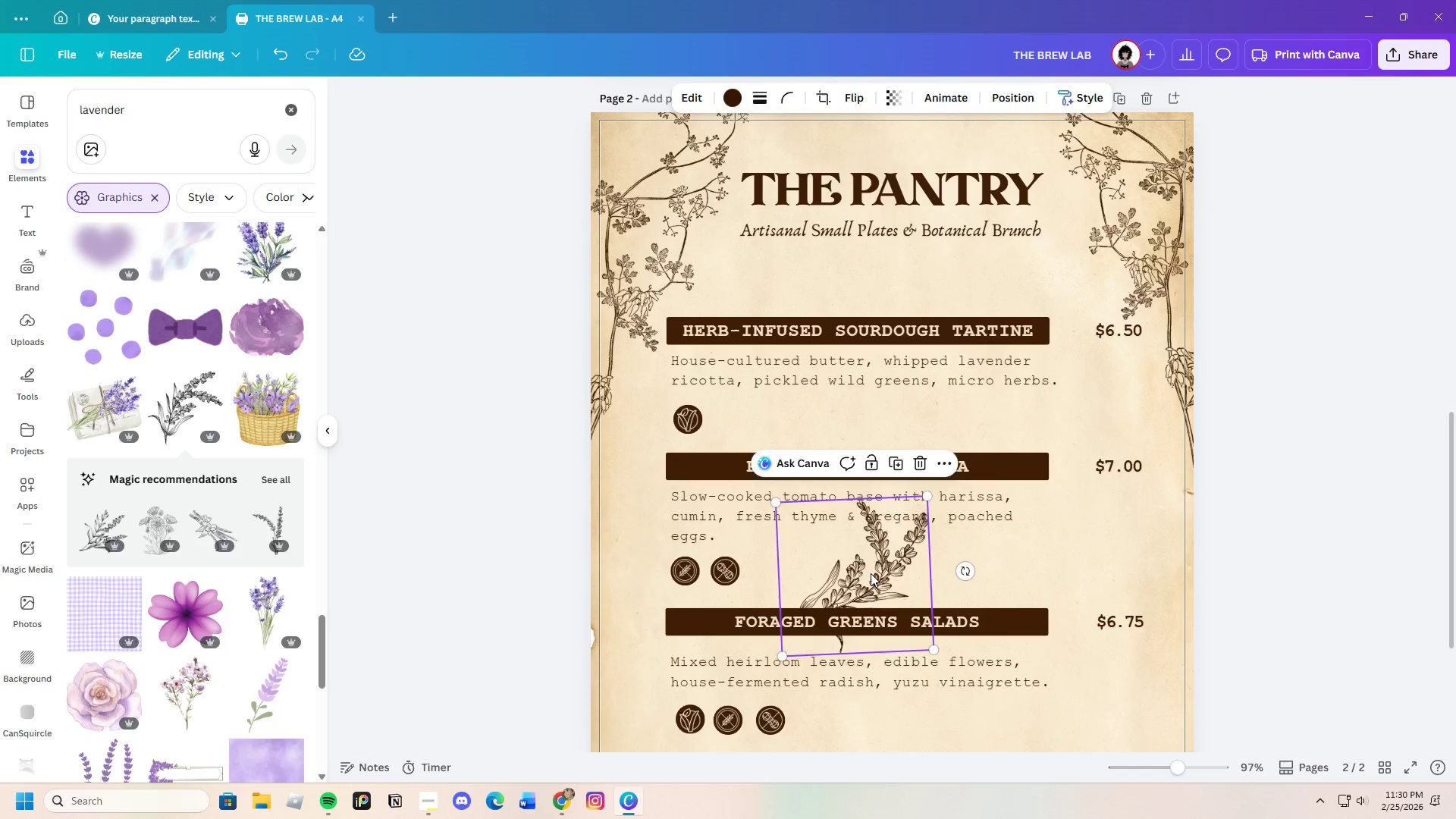 
left_click_drag(start_coordinate=[871, 573], to_coordinate=[1089, 392])
 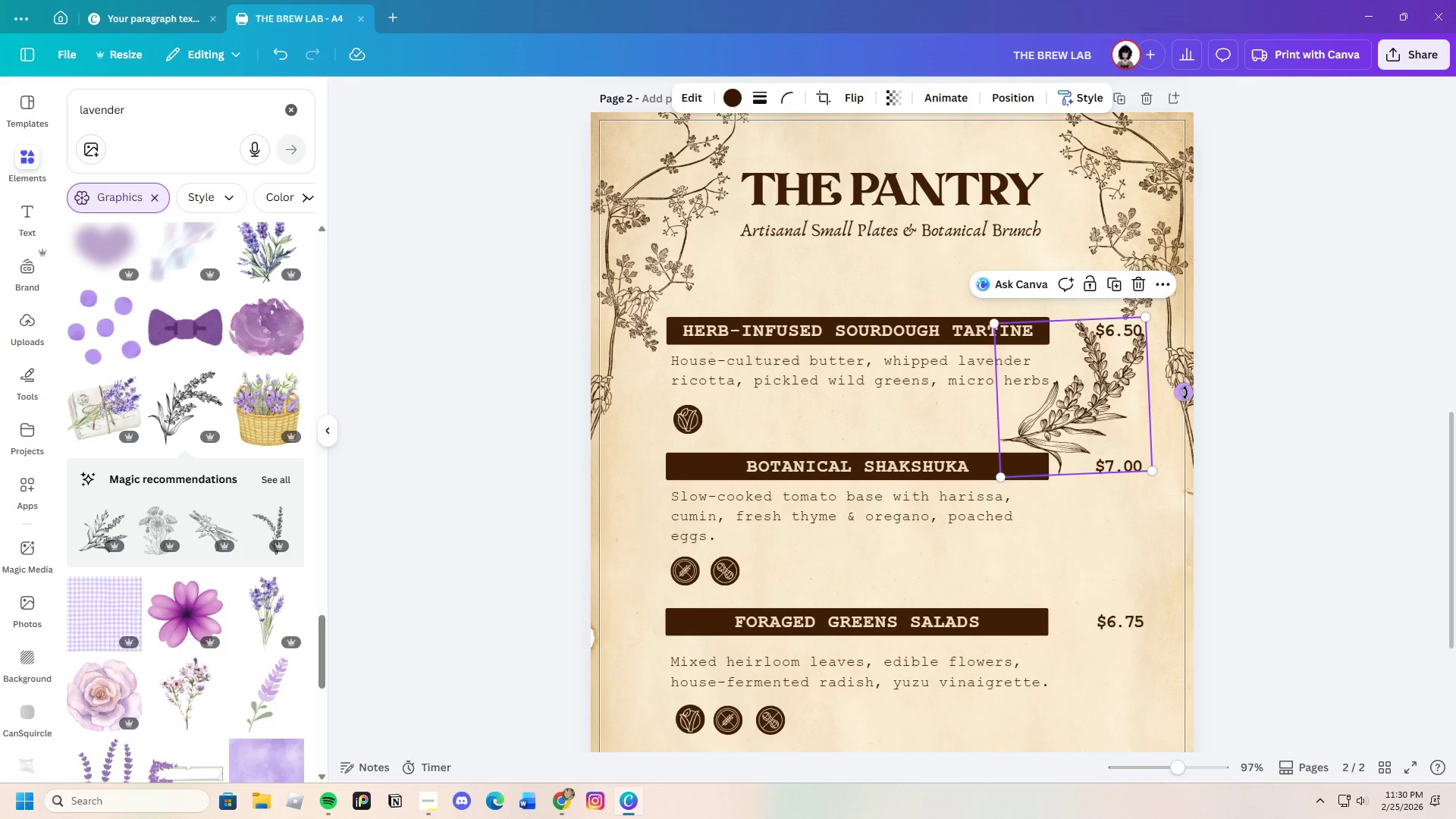 
left_click_drag(start_coordinate=[1185, 391], to_coordinate=[1184, 447])
 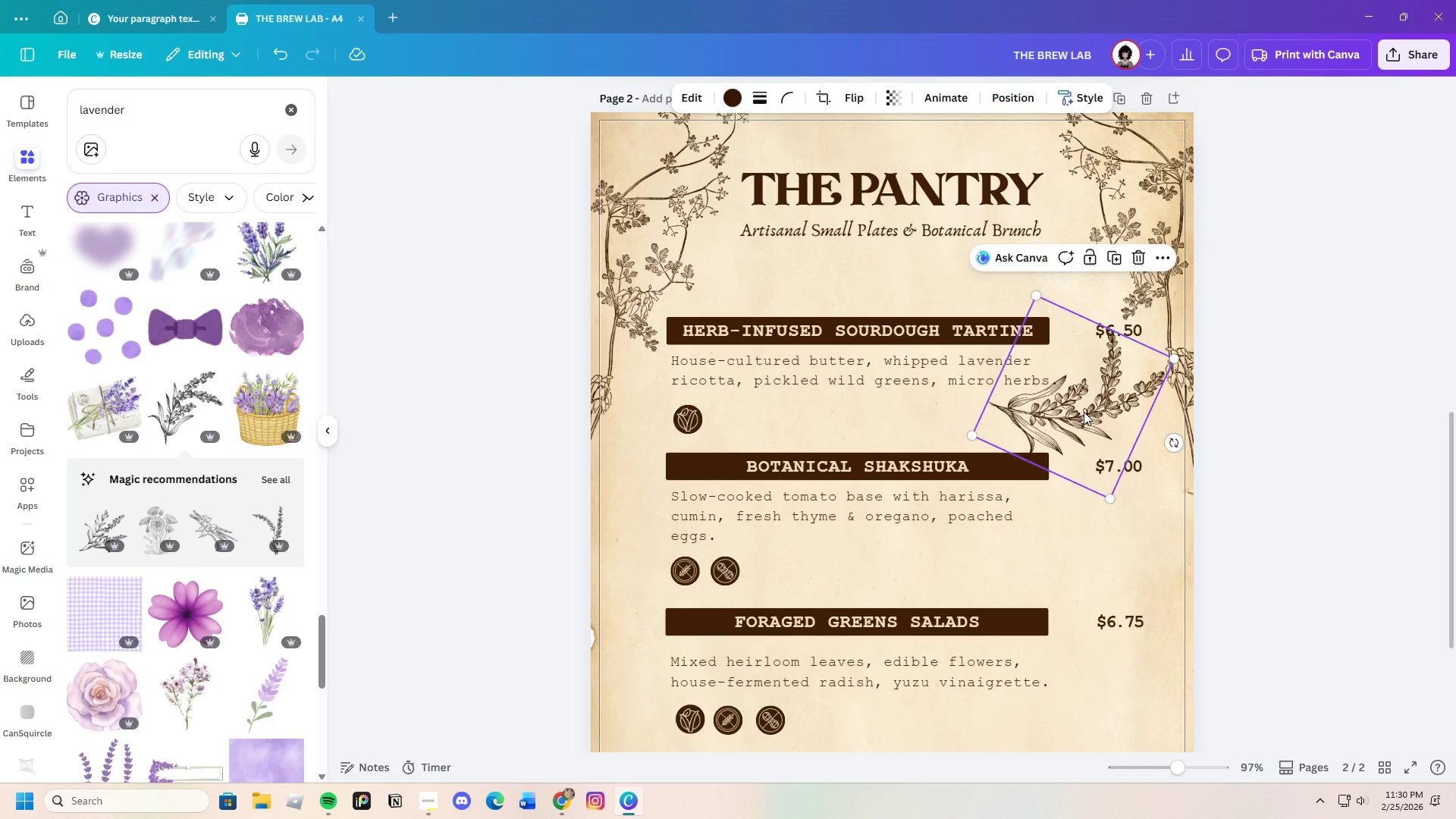 
left_click_drag(start_coordinate=[1084, 412], to_coordinate=[1068, 416])
 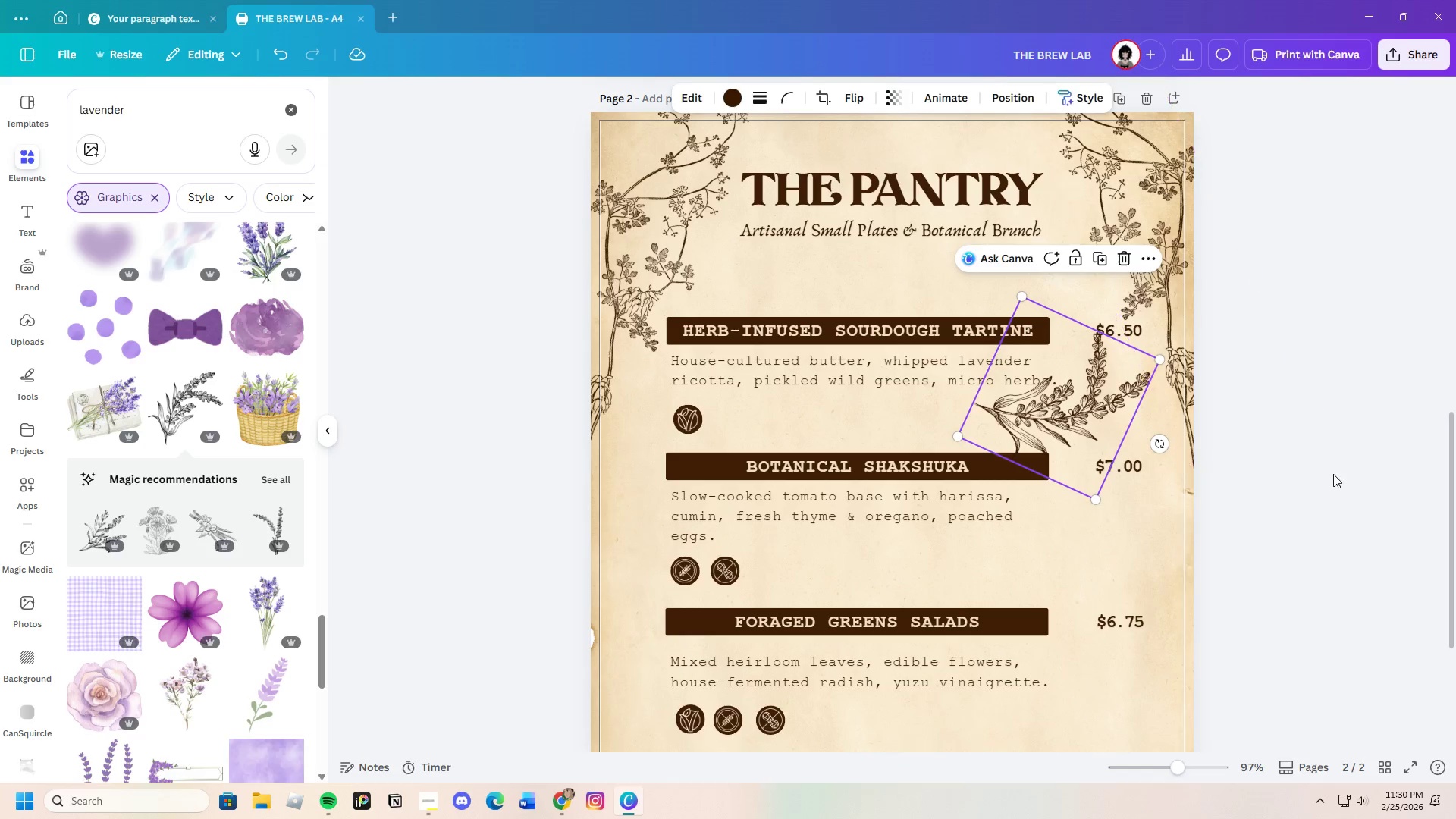 
left_click([1333, 474])
 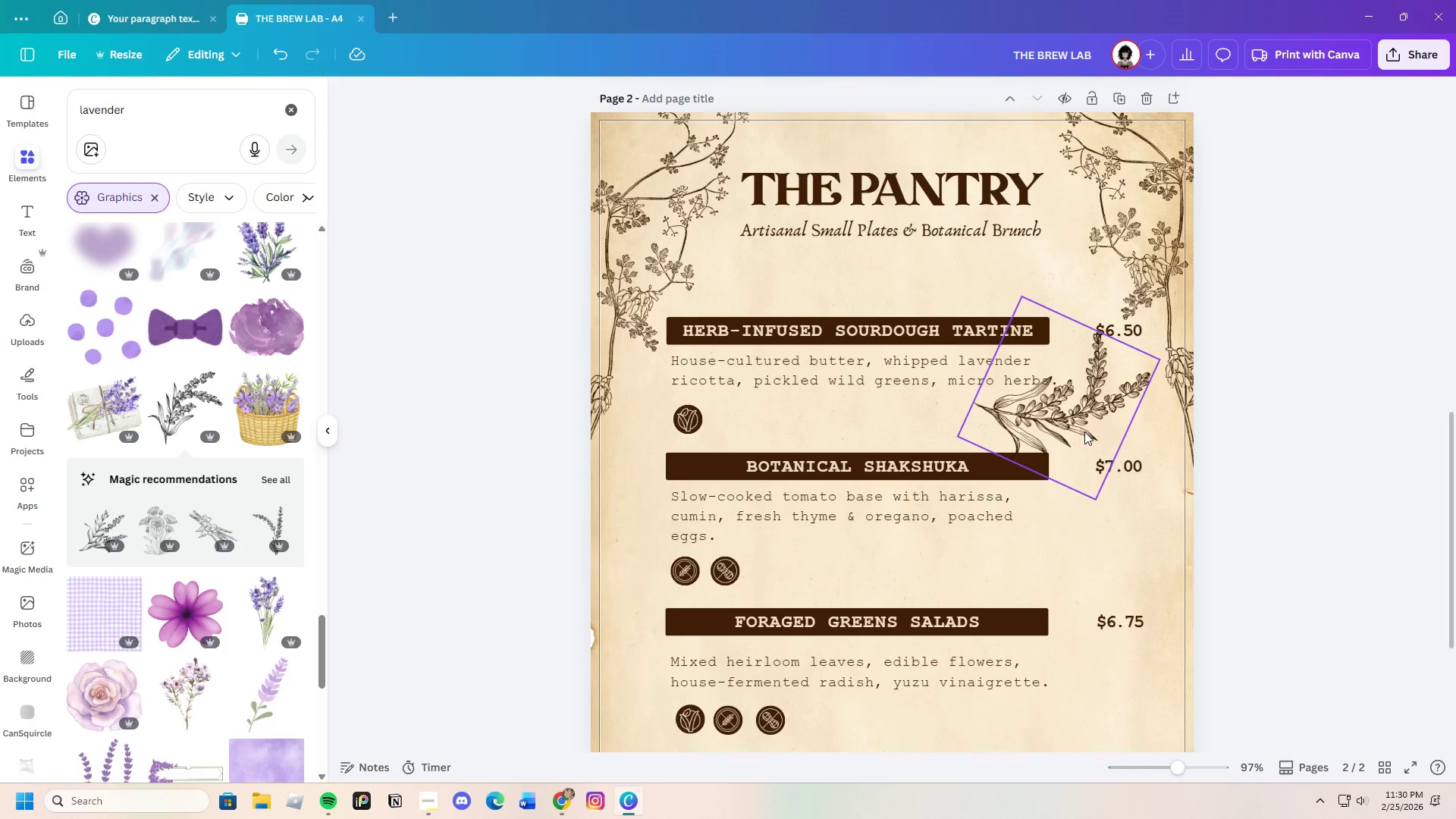 
left_click_drag(start_coordinate=[1078, 431], to_coordinate=[1082, 437])
 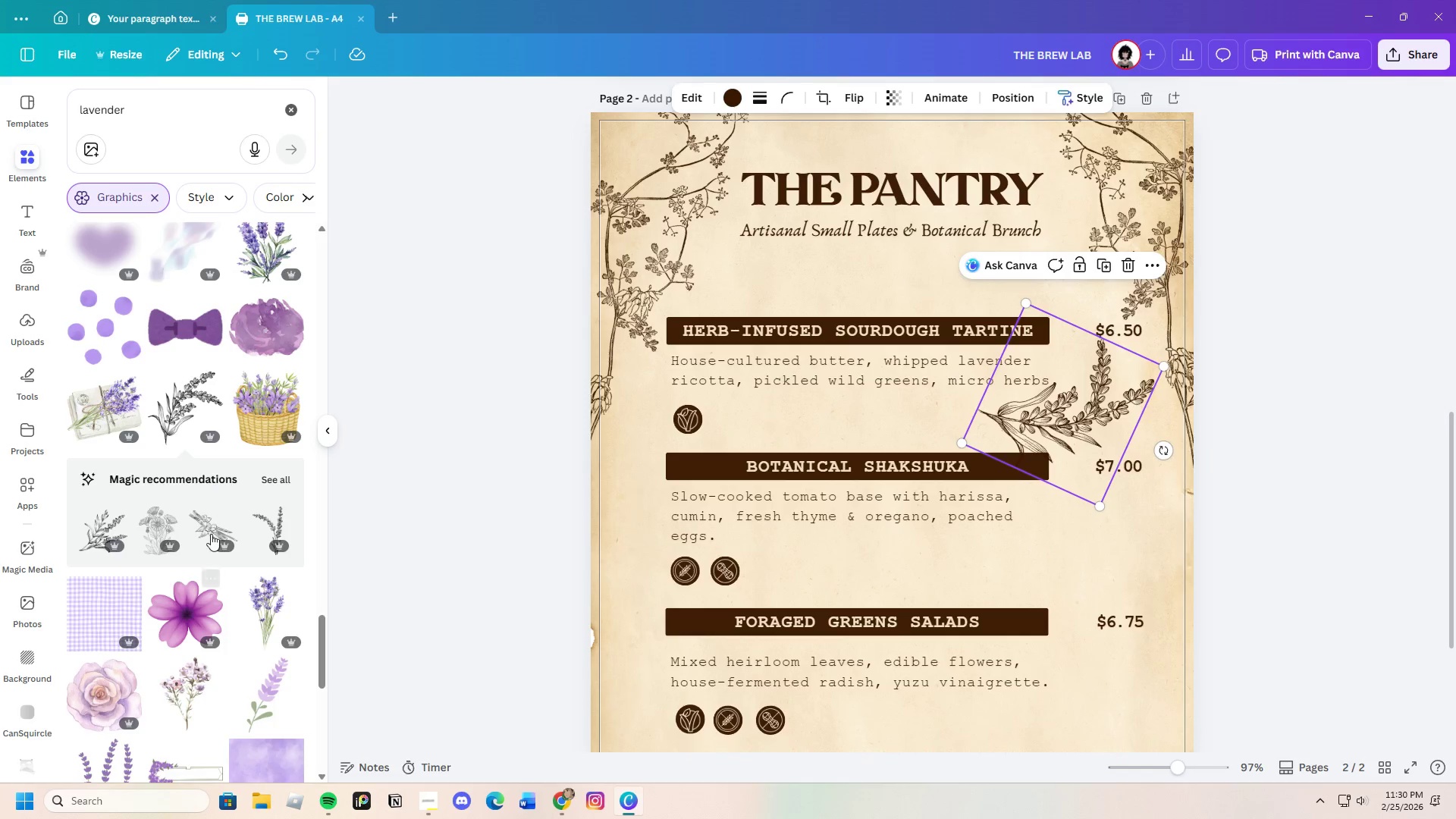 
left_click([271, 477])
 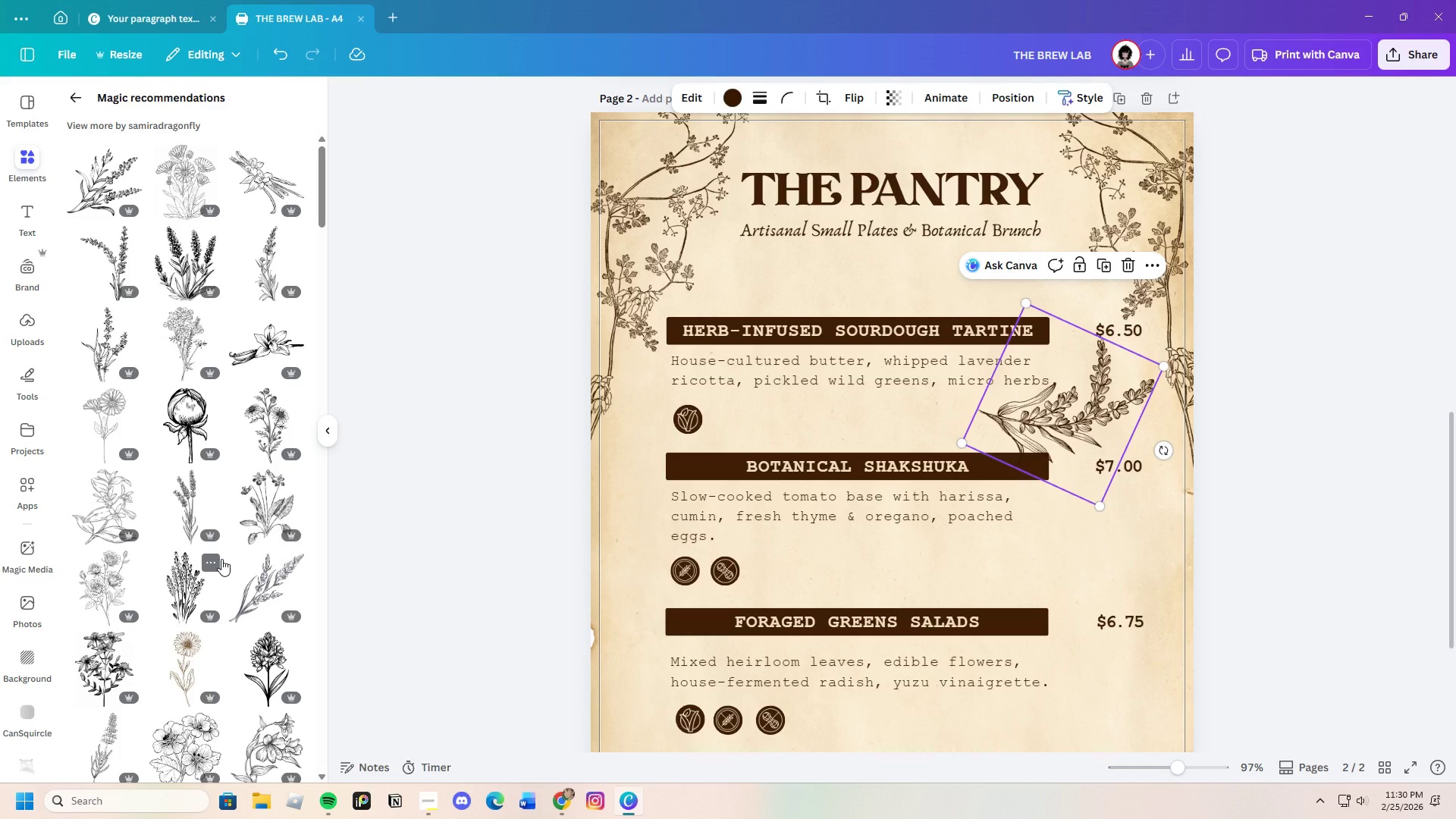 
wait(8.64)
 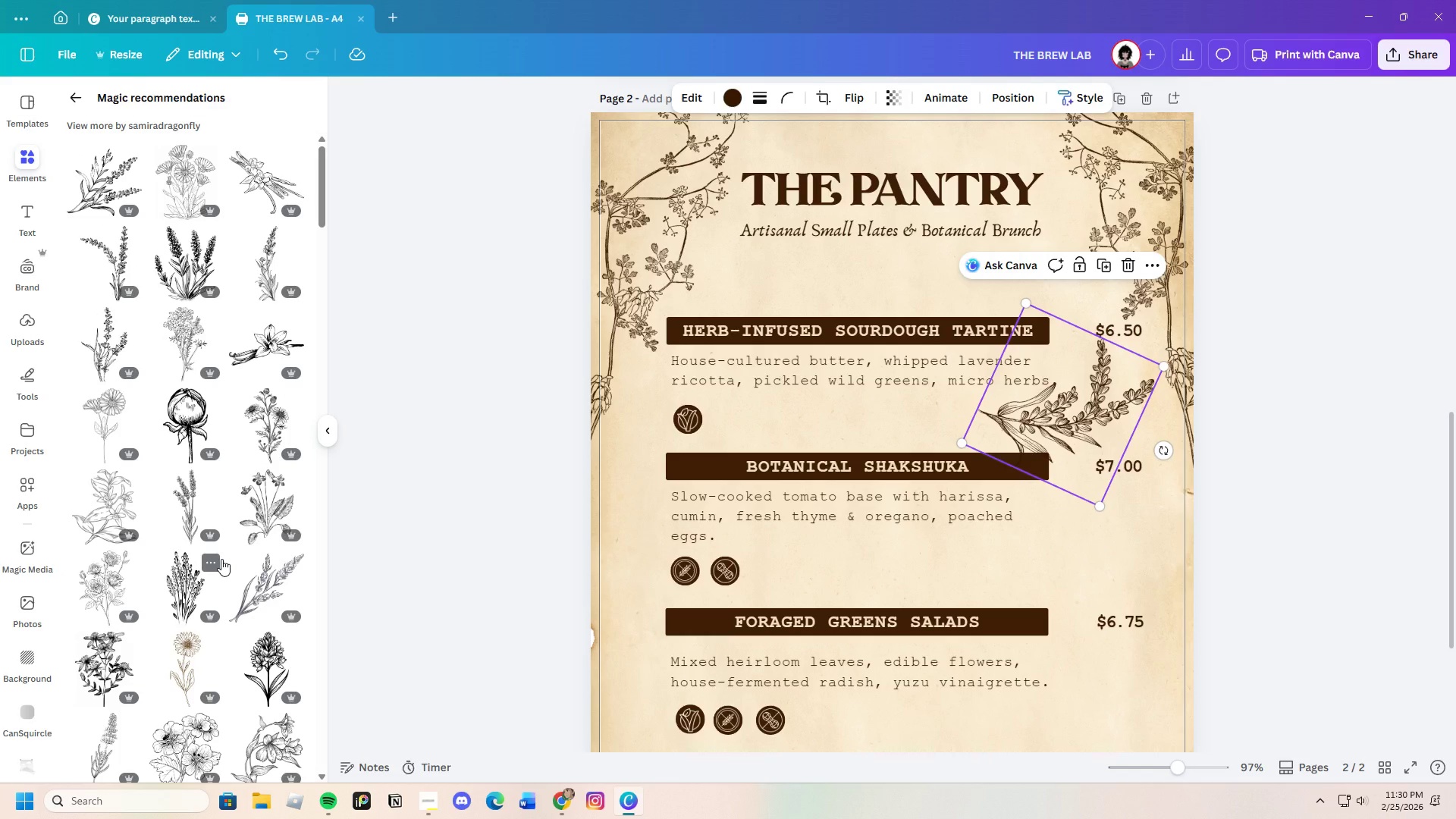 
left_click([71, 95])
 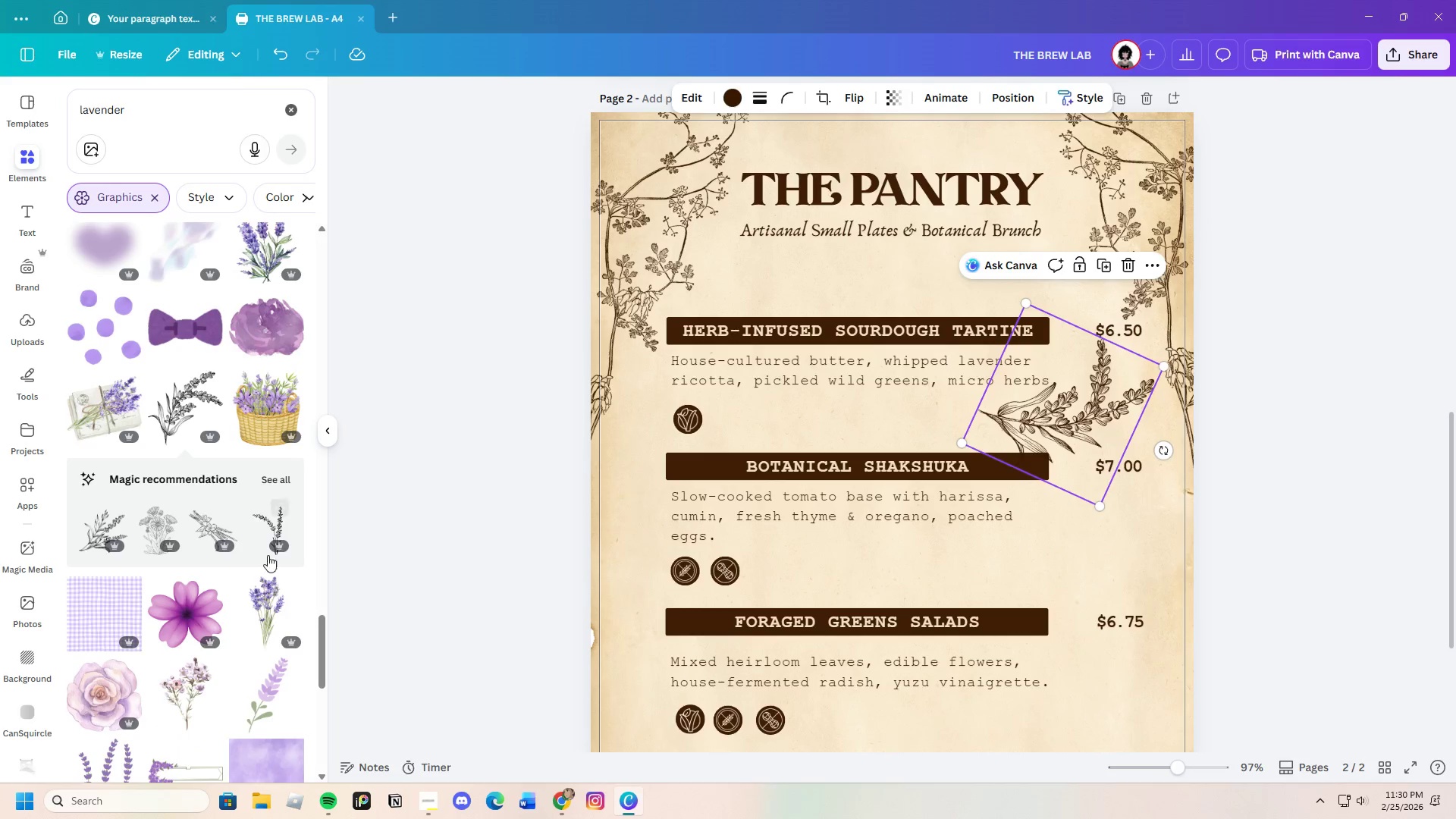 
scroll: coordinate [264, 590], scroll_direction: down, amount: 9.0
 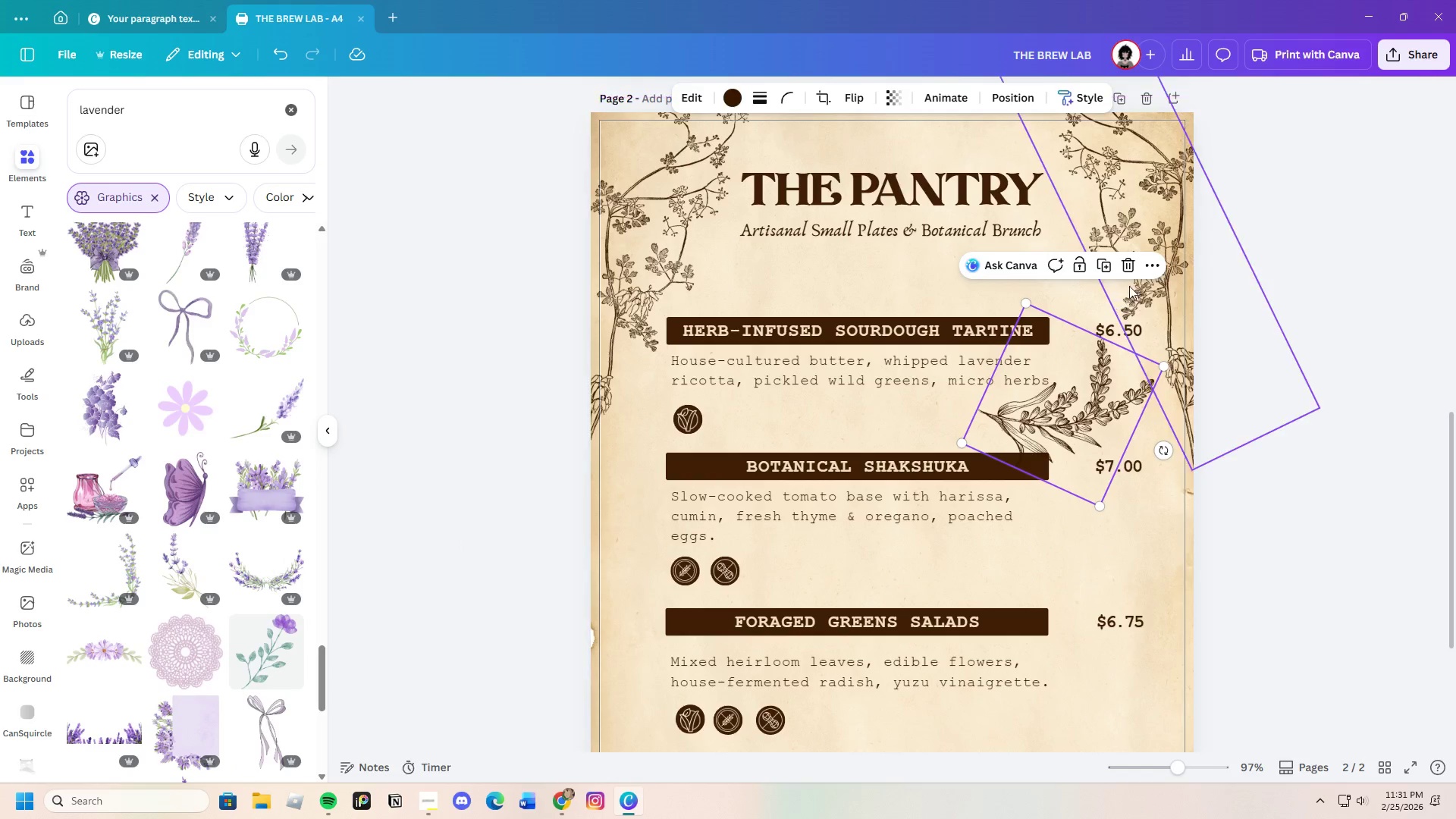 
left_click([1131, 265])
 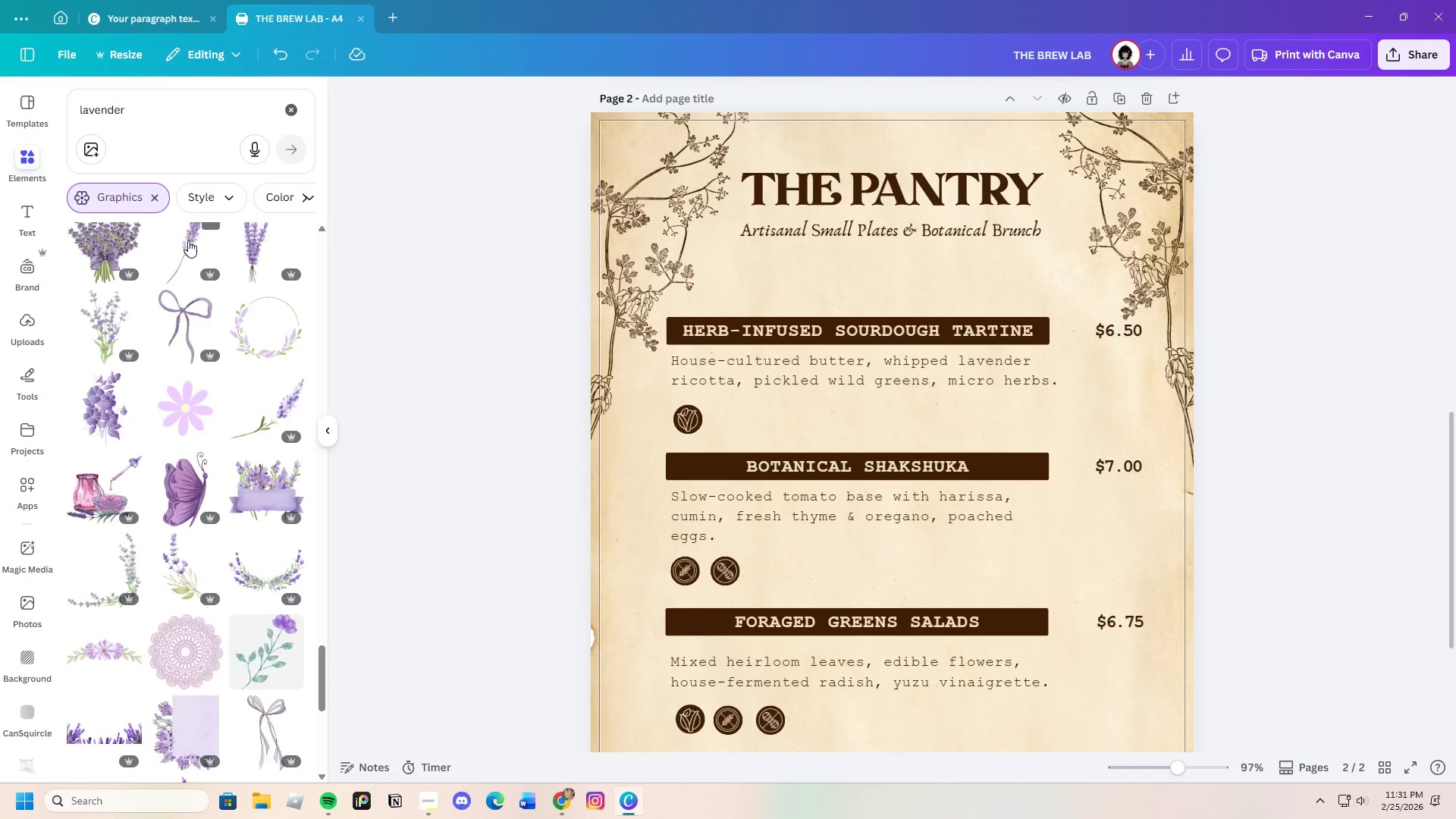 
left_click([185, 243])
 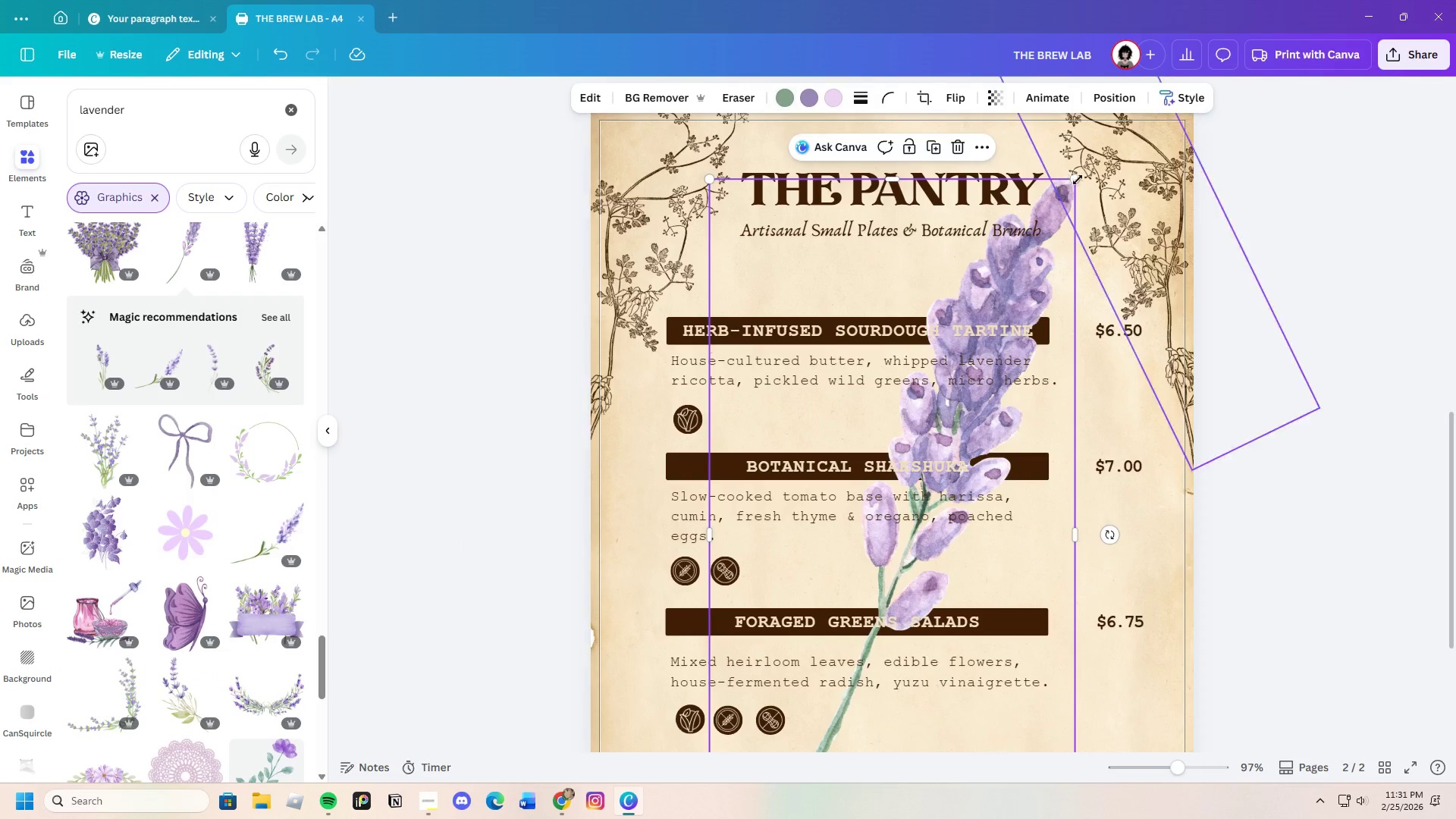 
left_click([956, 151])
 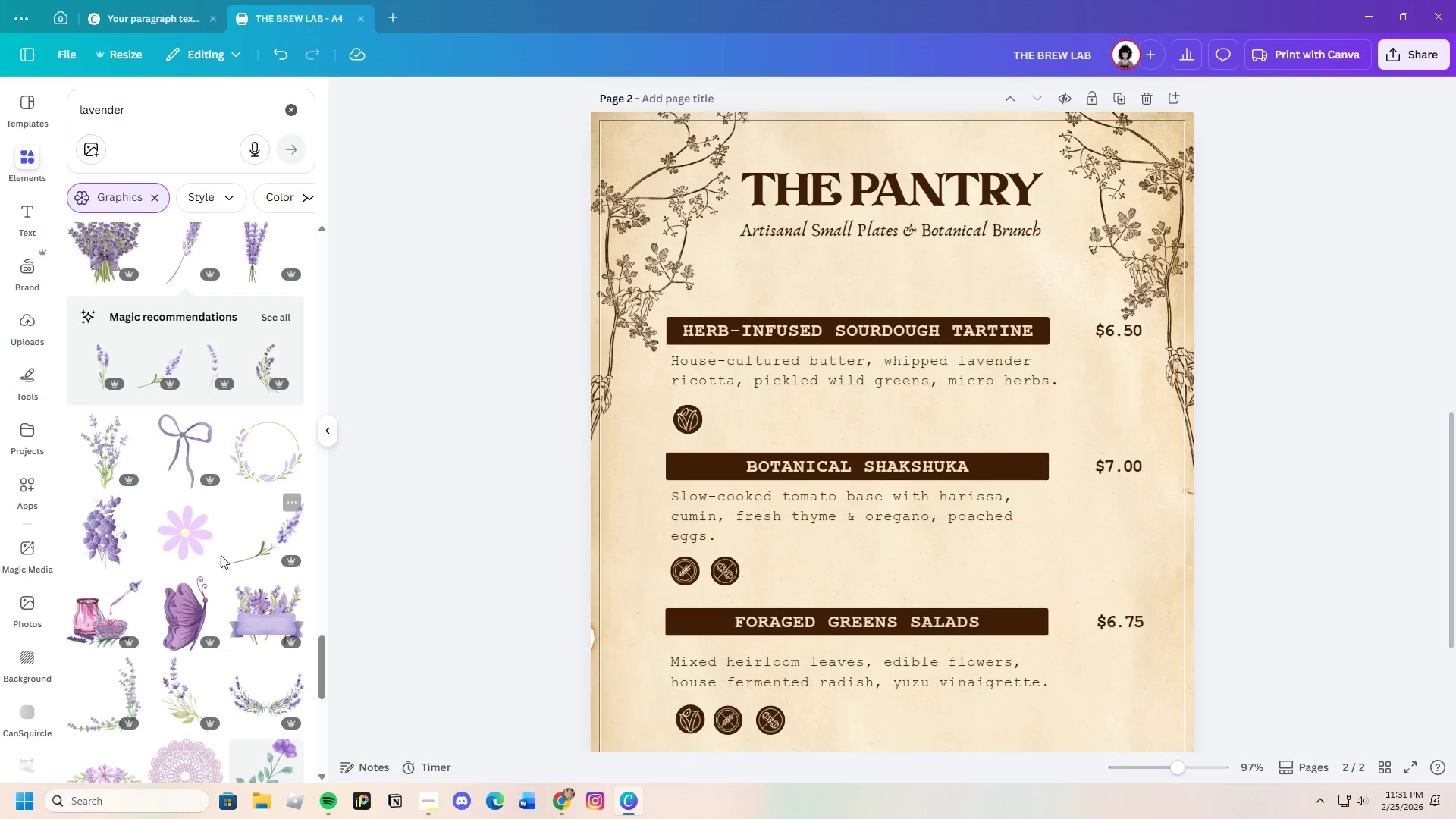 
scroll: coordinate [195, 580], scroll_direction: down, amount: 8.0
 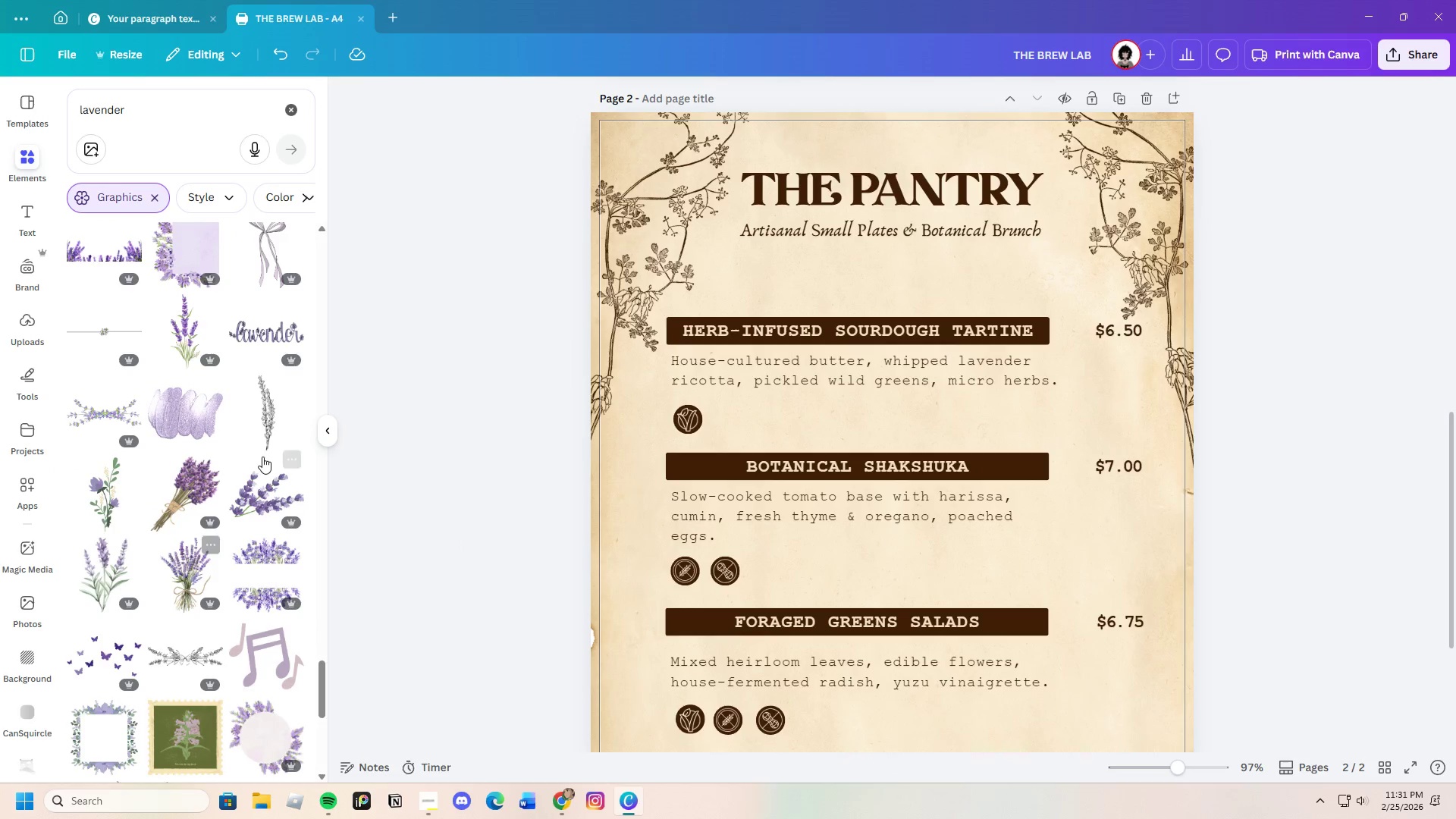 
left_click([263, 435])
 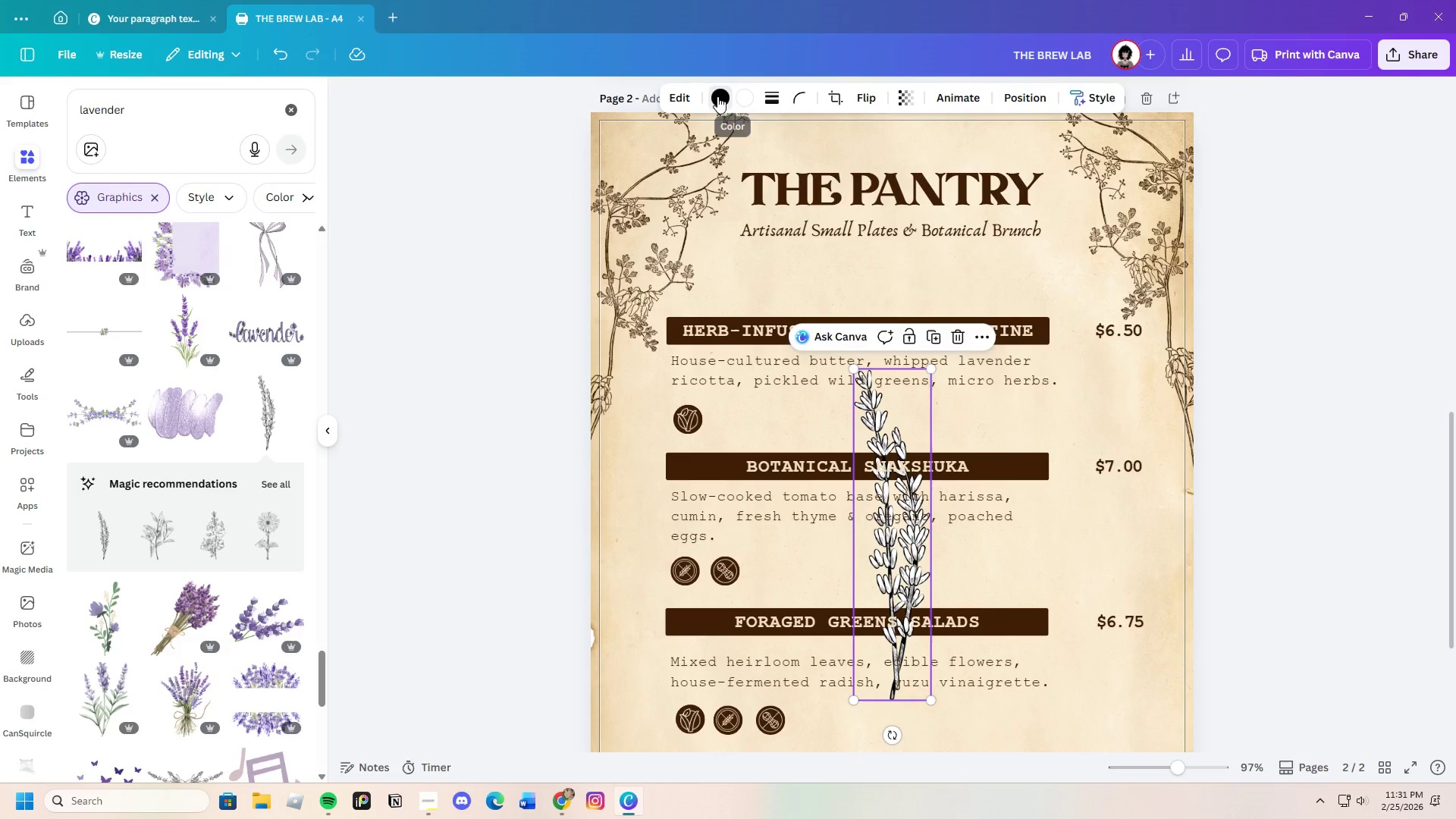 
left_click([168, 206])
 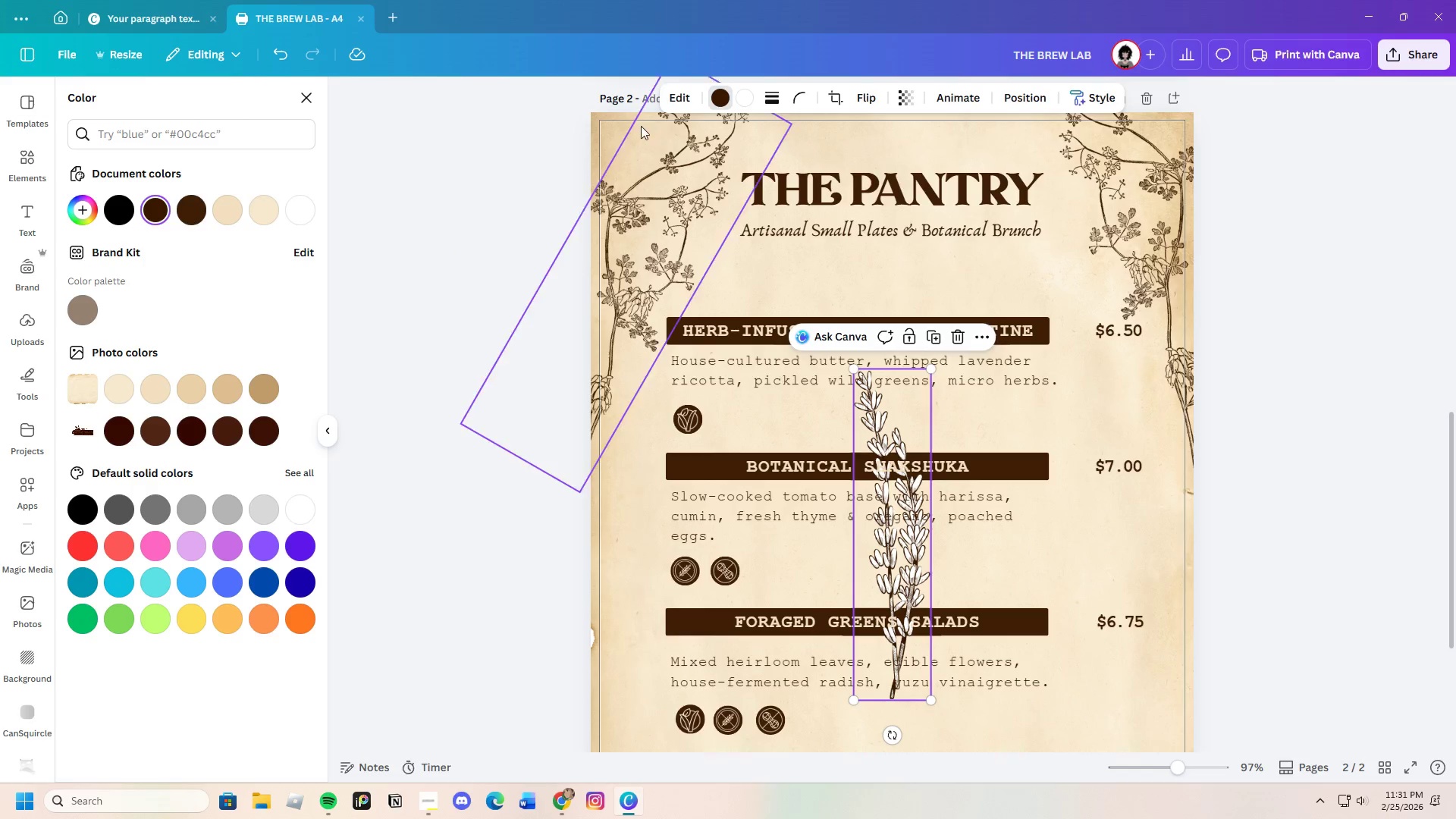 
left_click([745, 99])
 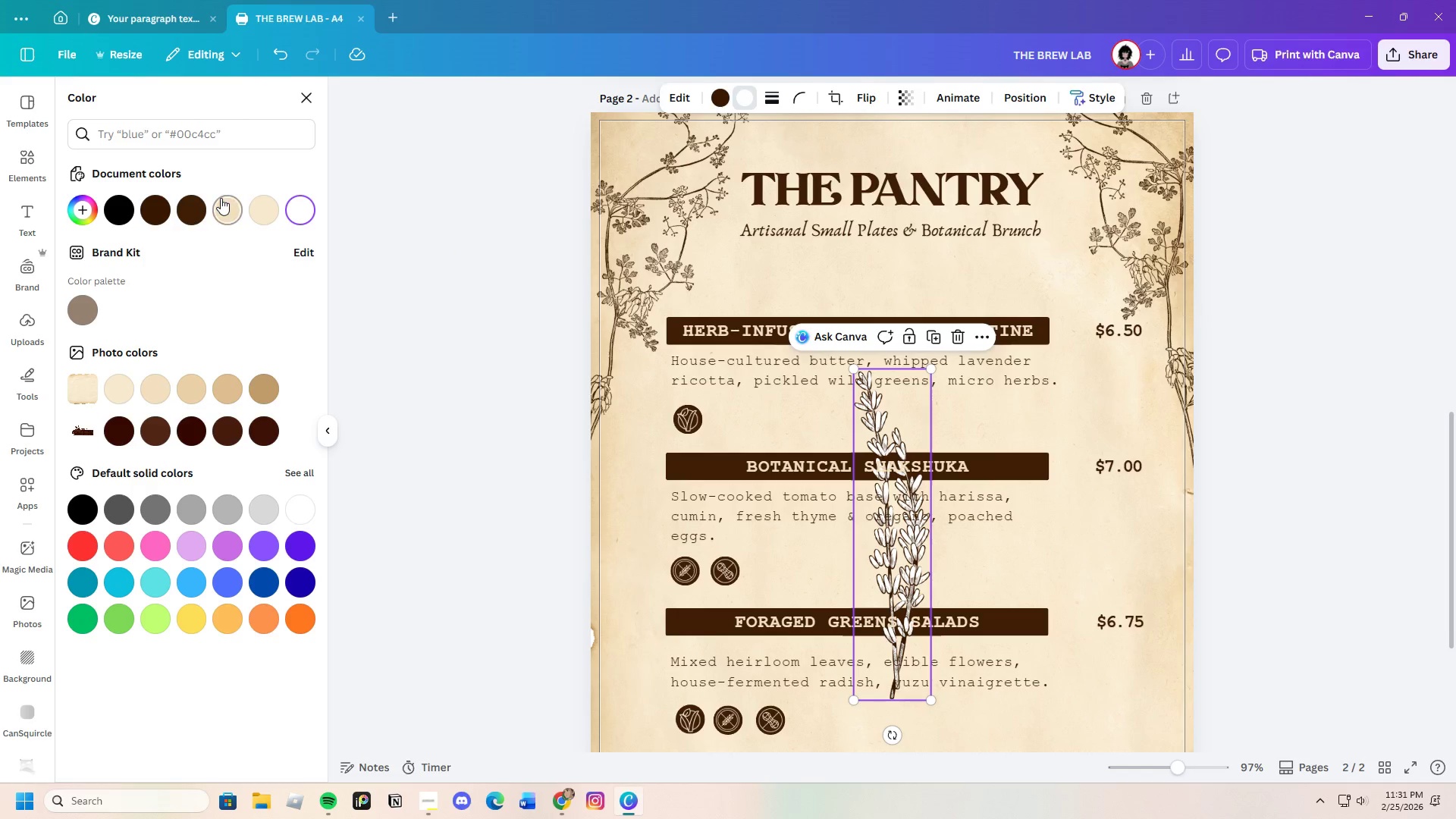 
left_click([230, 199])
 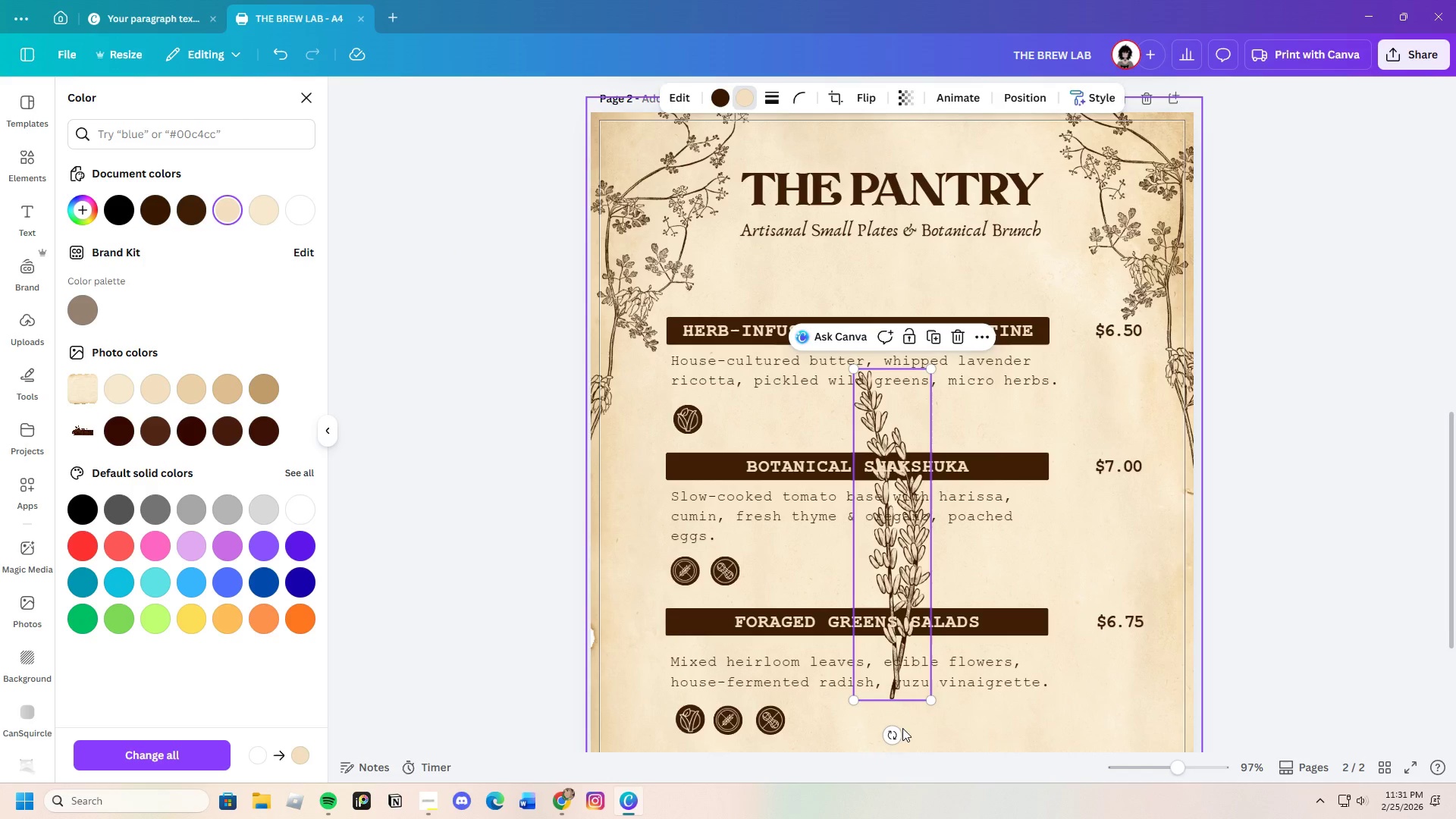 
left_click_drag(start_coordinate=[891, 736], to_coordinate=[706, 536])
 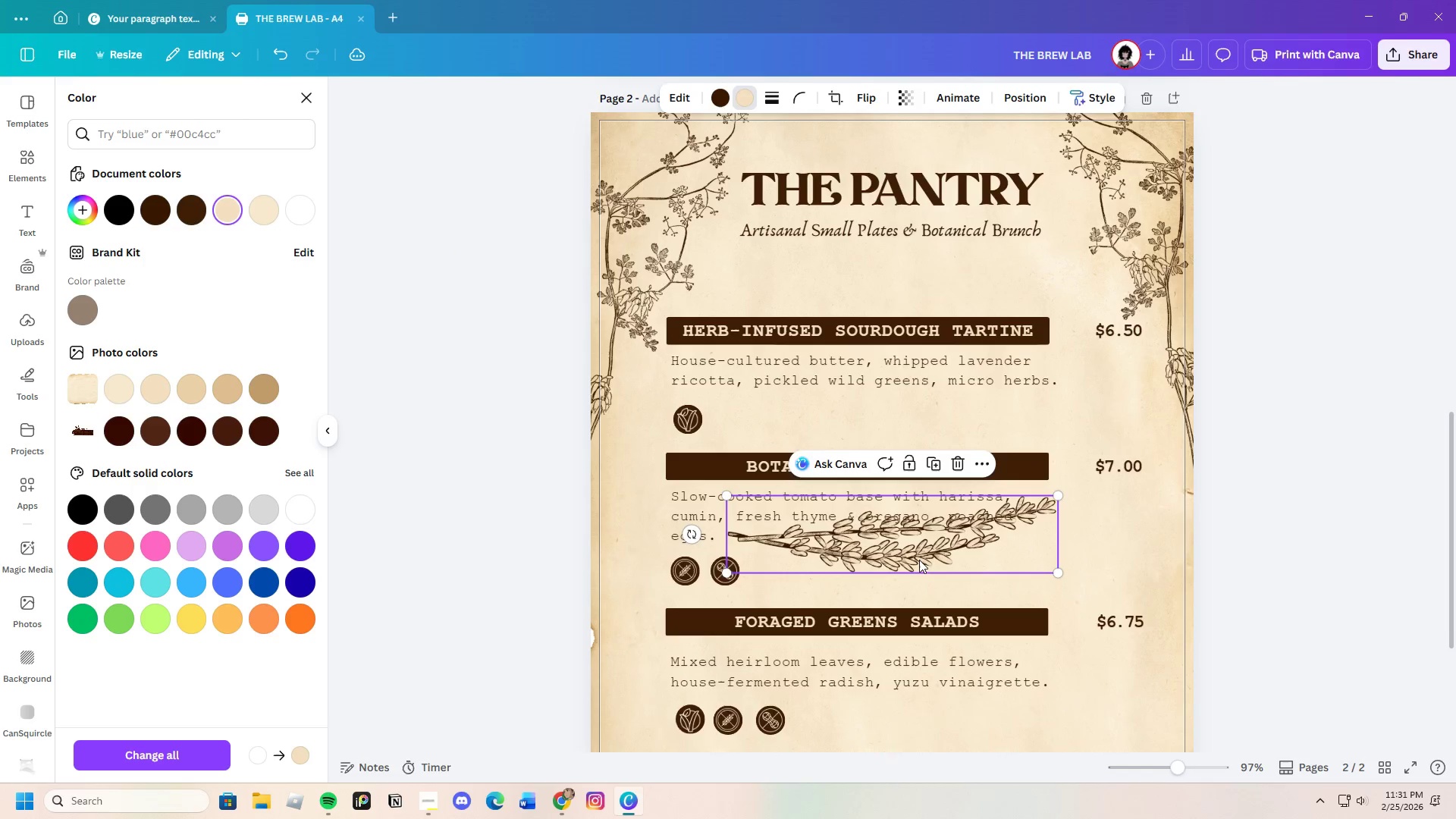 
left_click_drag(start_coordinate=[919, 560], to_coordinate=[1006, 436])
 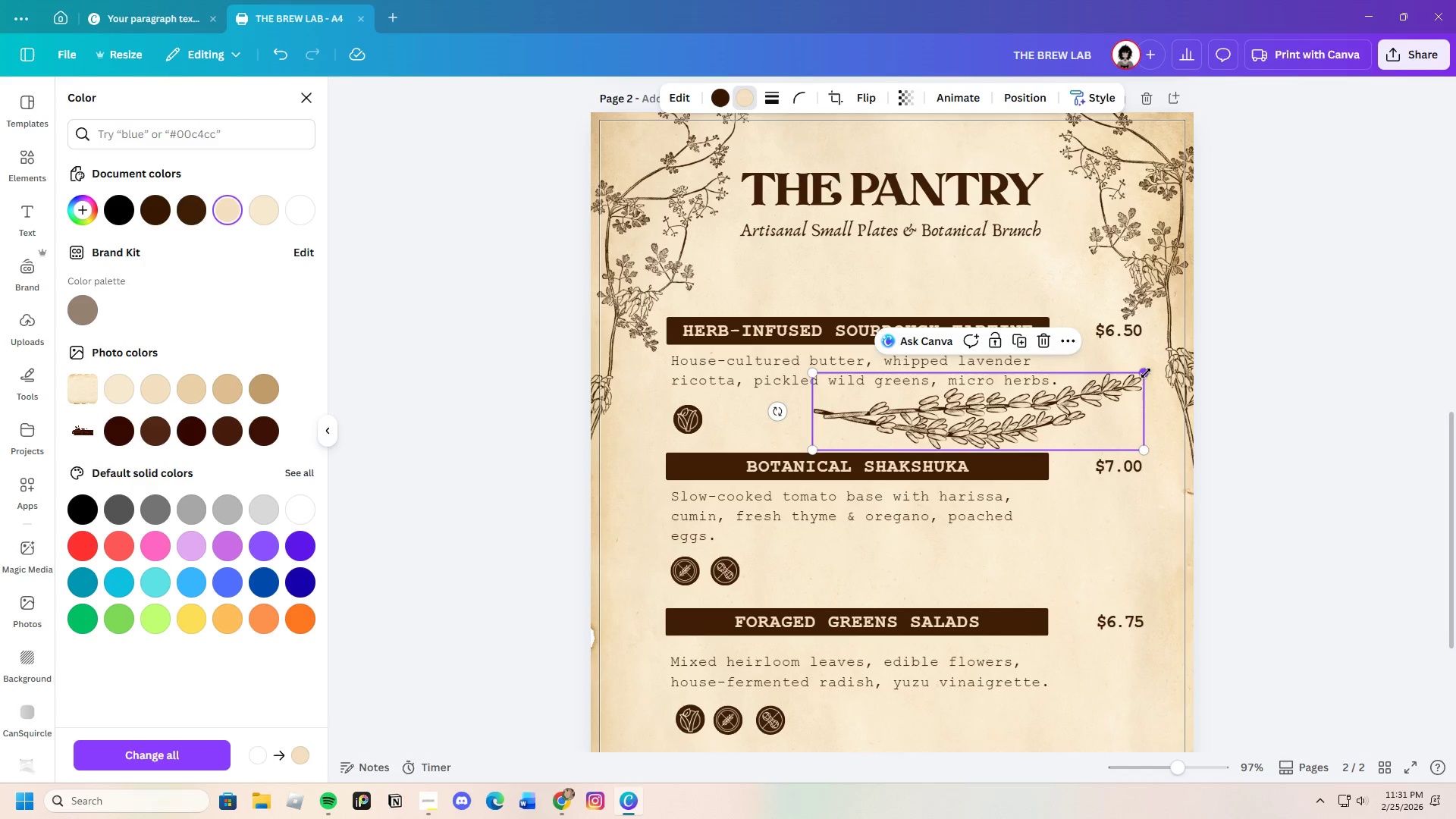 
left_click_drag(start_coordinate=[1146, 373], to_coordinate=[1027, 403])
 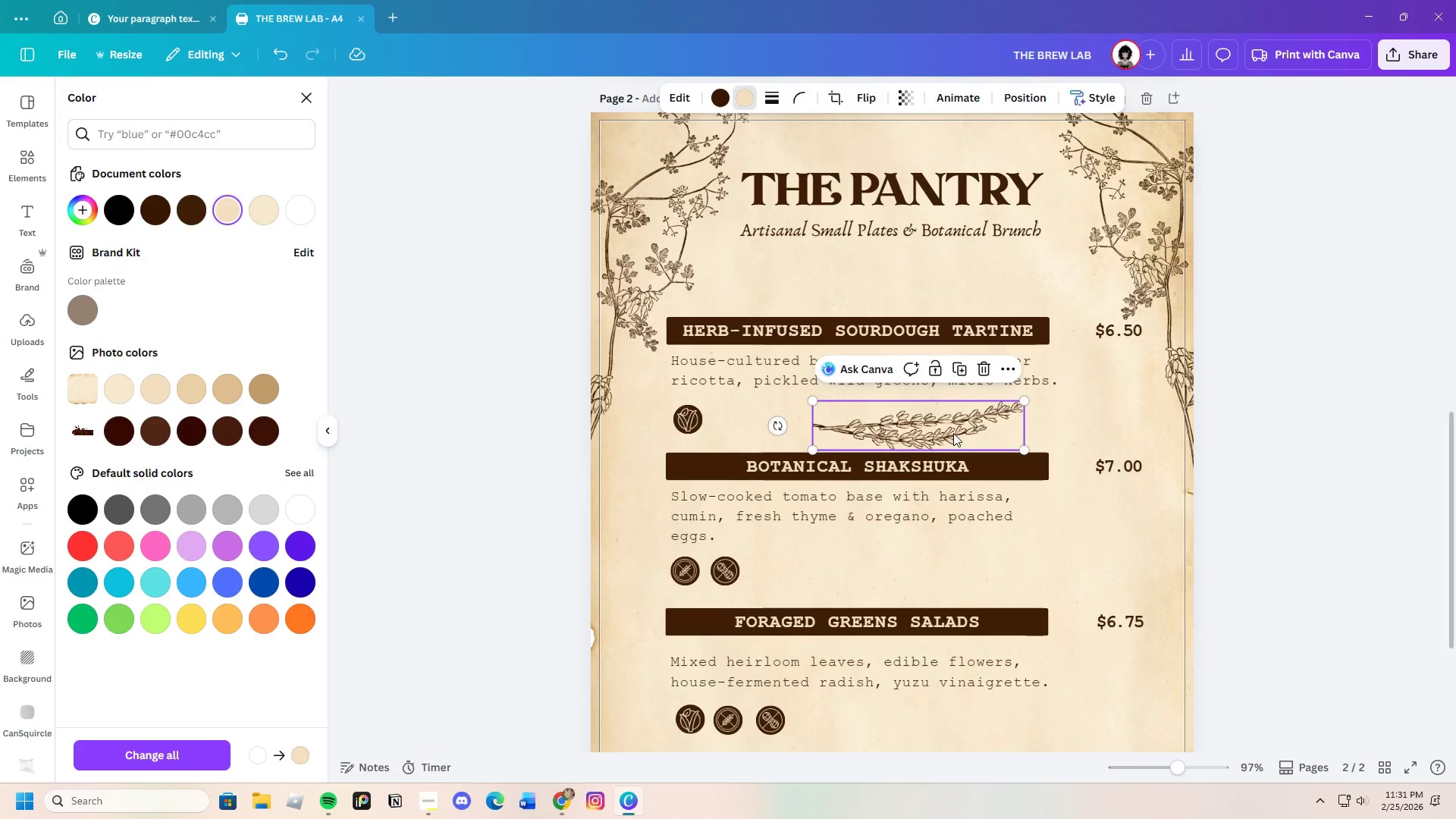 
left_click_drag(start_coordinate=[953, 433], to_coordinate=[860, 430])
 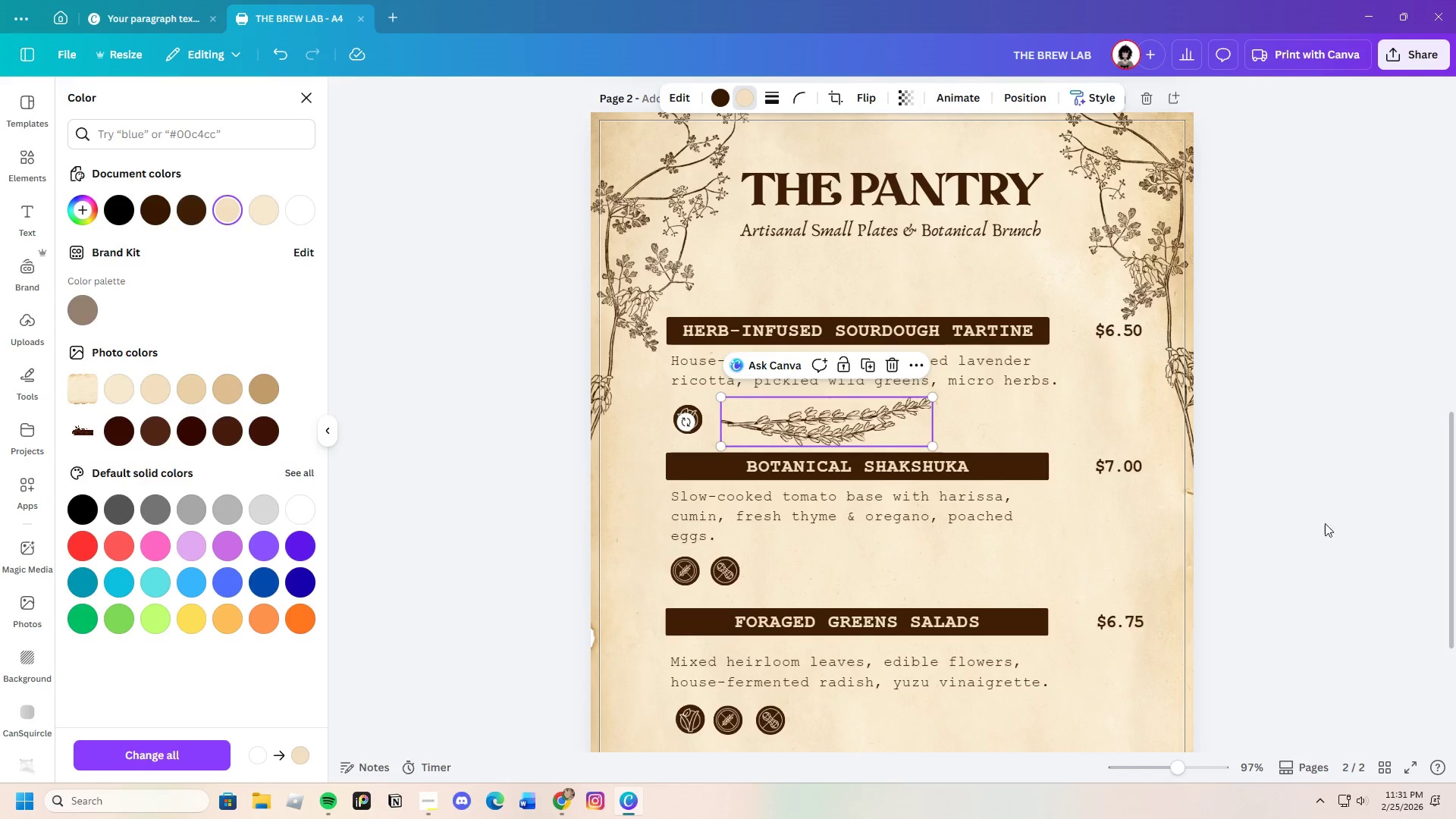 
left_click([1333, 524])
 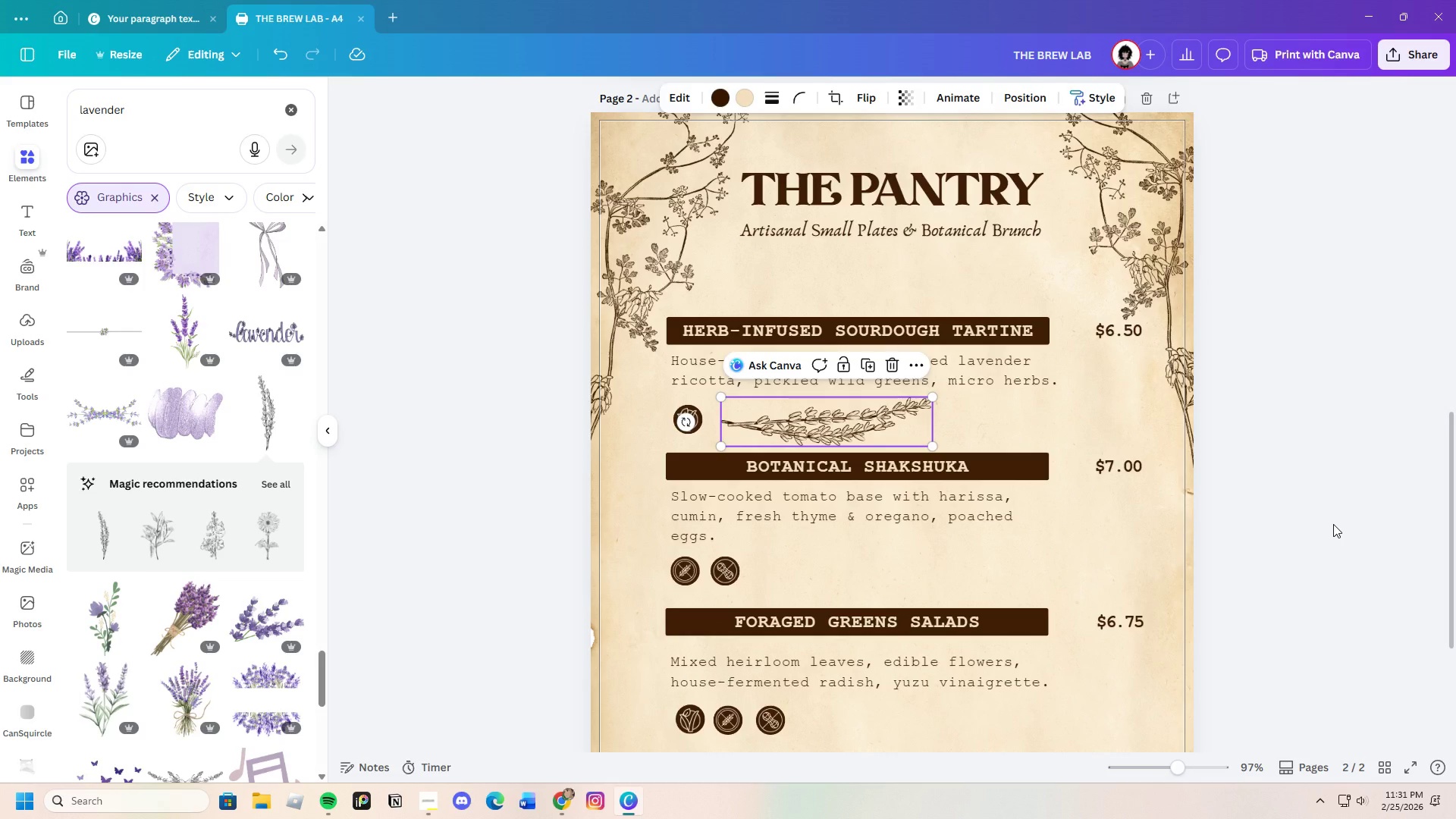 
left_click([1333, 524])
 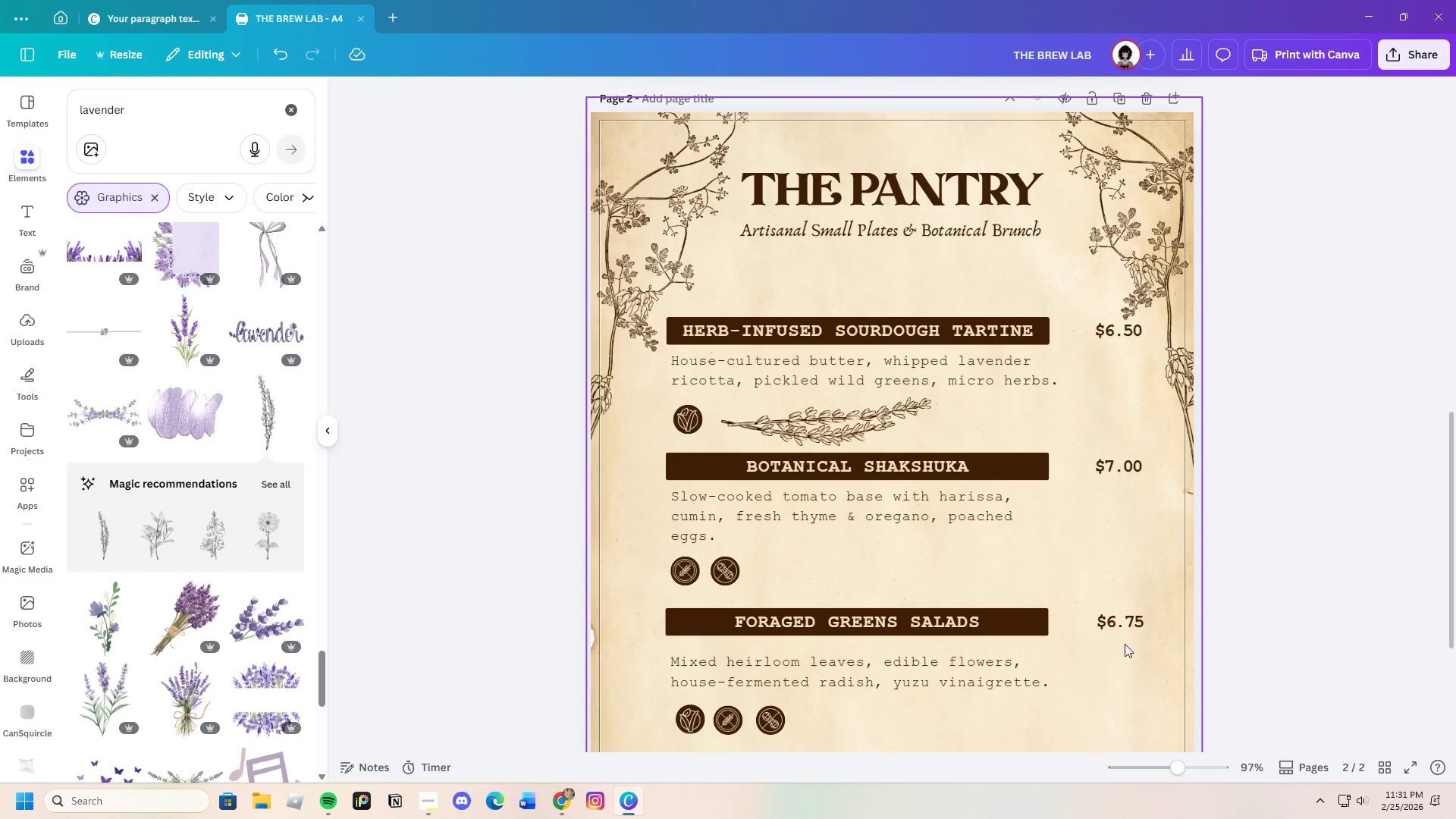 
left_click_drag(start_coordinate=[888, 419], to_coordinate=[1103, 409])
 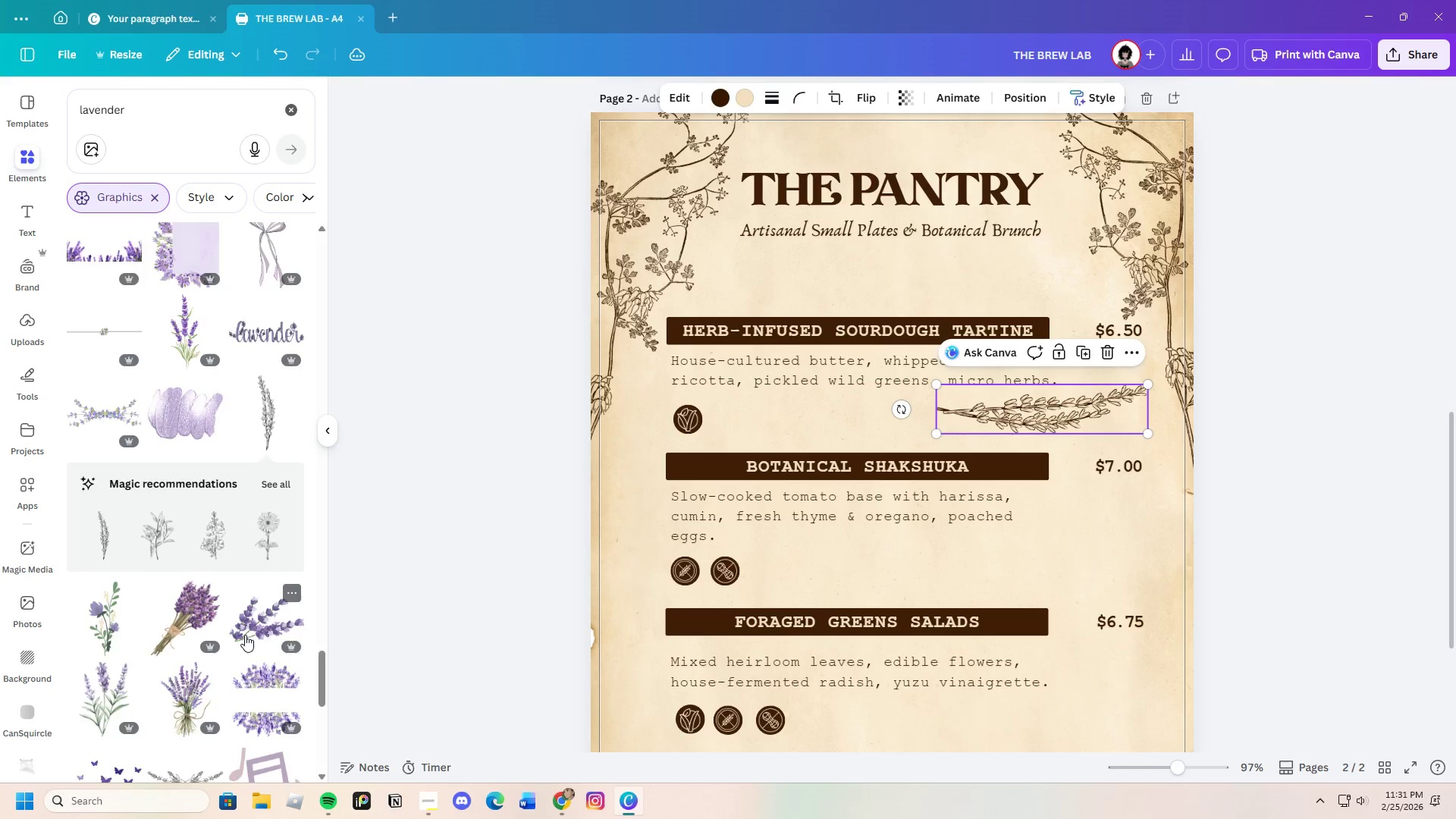 
scroll: coordinate [240, 669], scroll_direction: down, amount: 14.0
 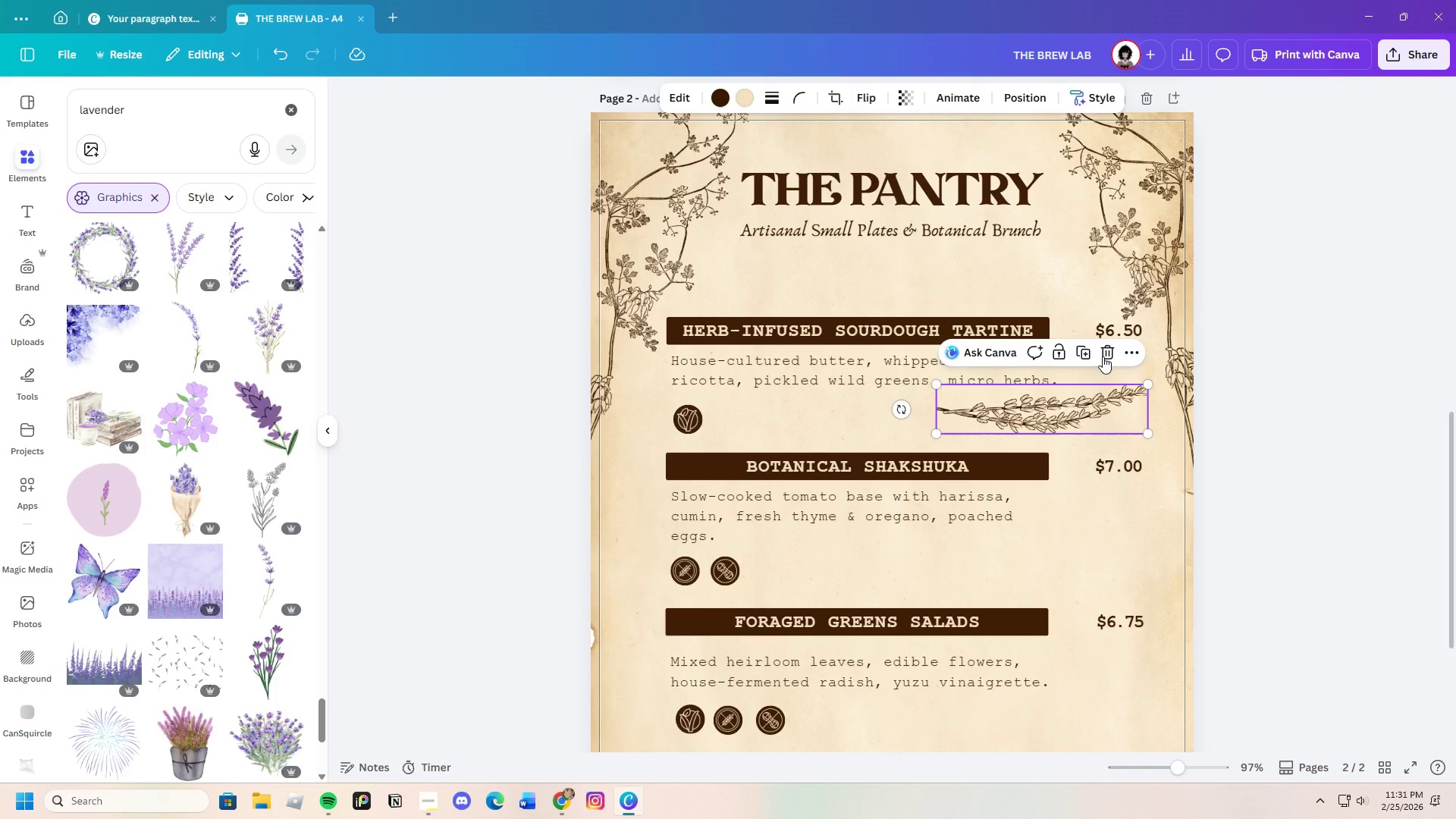 
left_click([259, 503])
 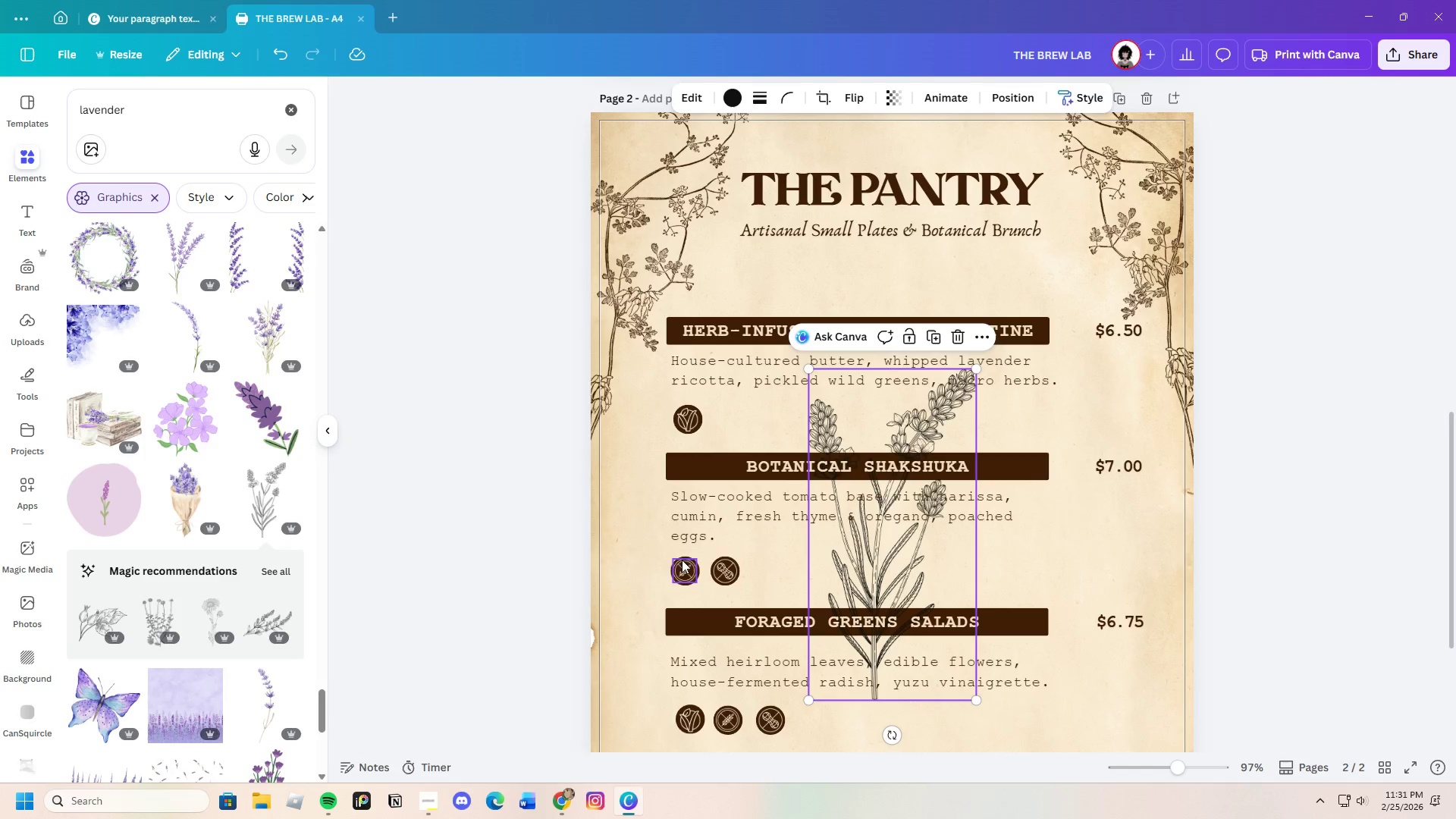 
left_click([961, 339])
 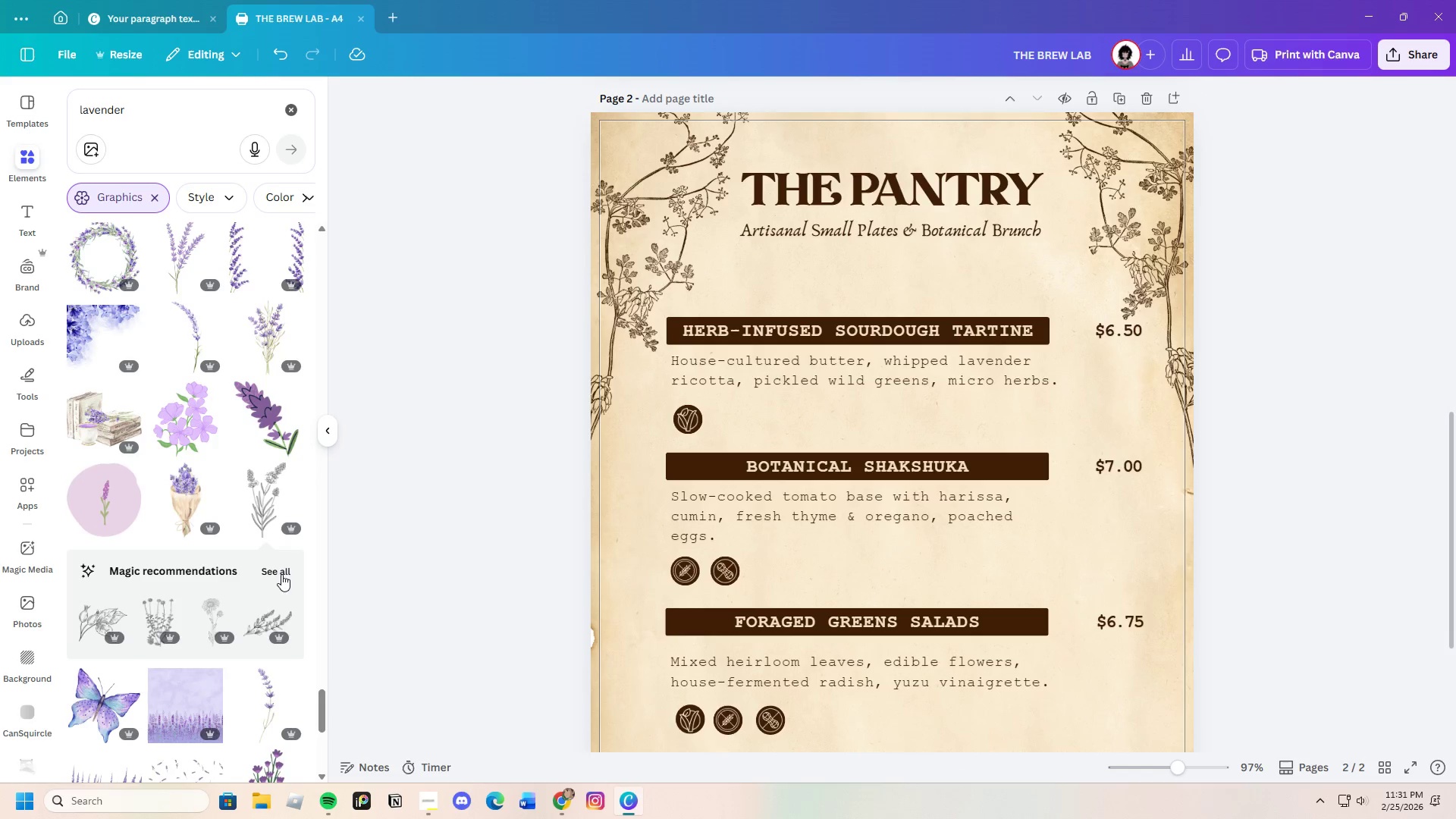 
left_click([284, 569])
 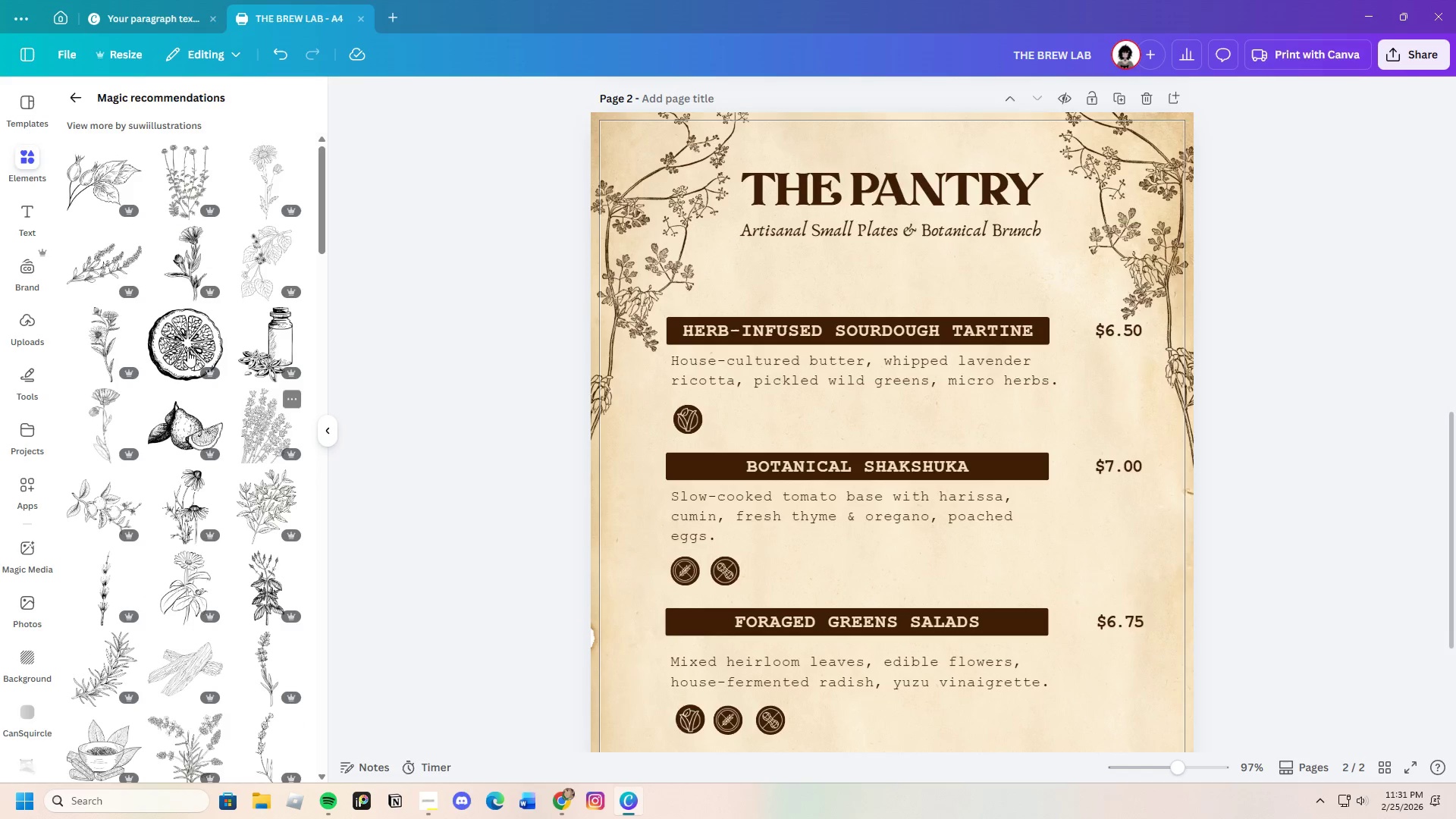 
left_click([103, 269])
 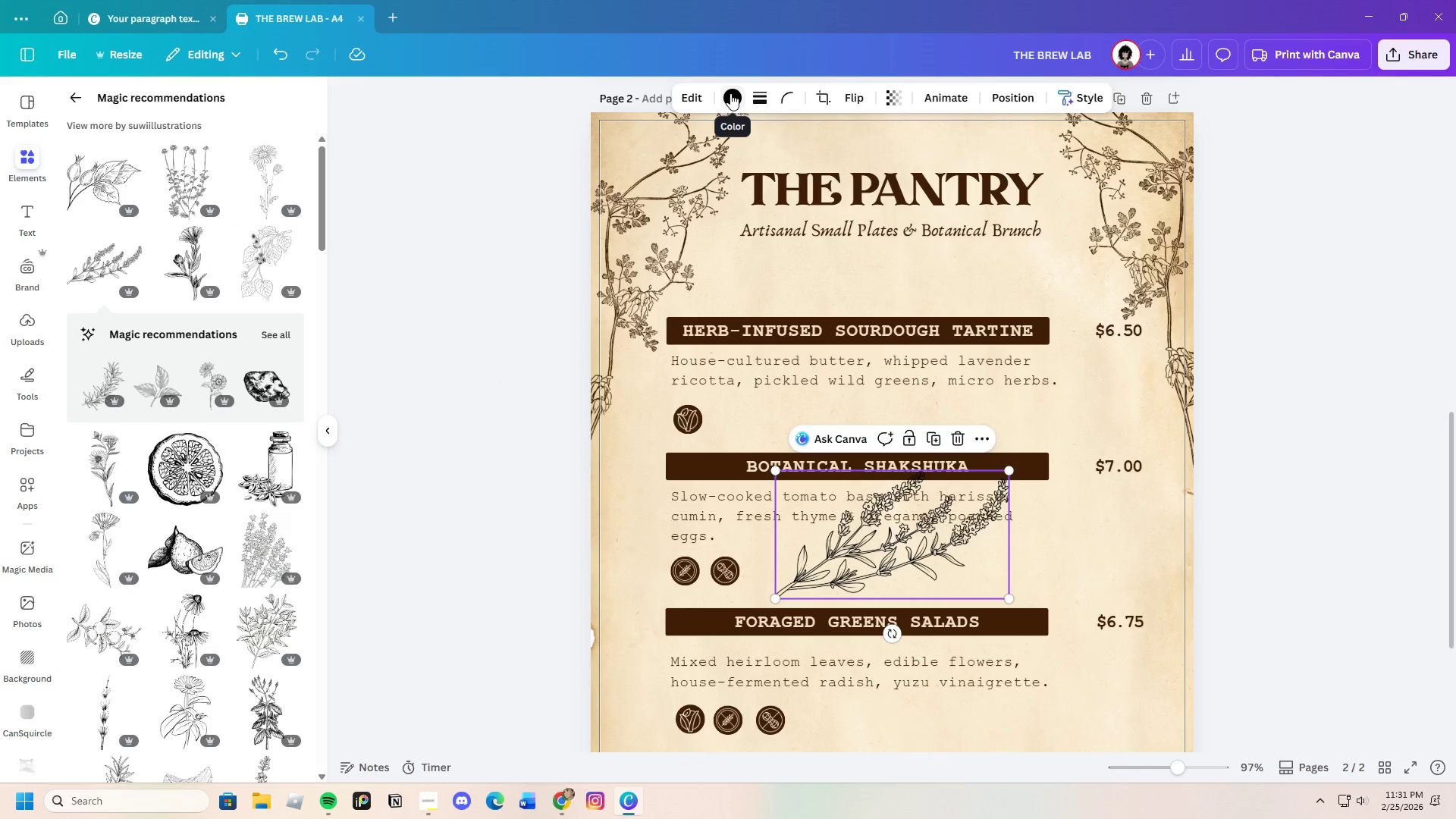 
left_click_drag(start_coordinate=[732, 96], to_coordinate=[736, 93])
 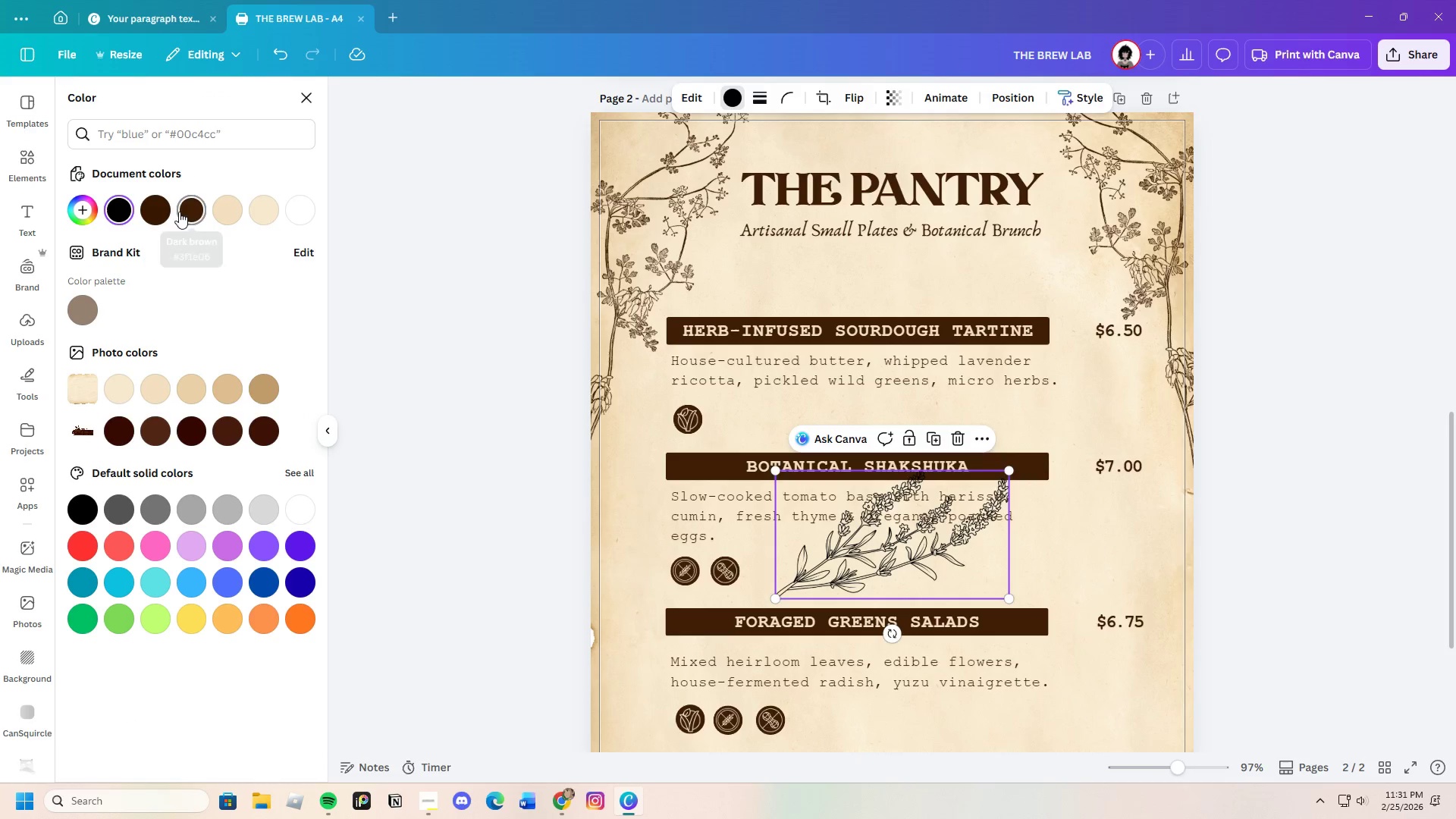 
left_click([165, 209])
 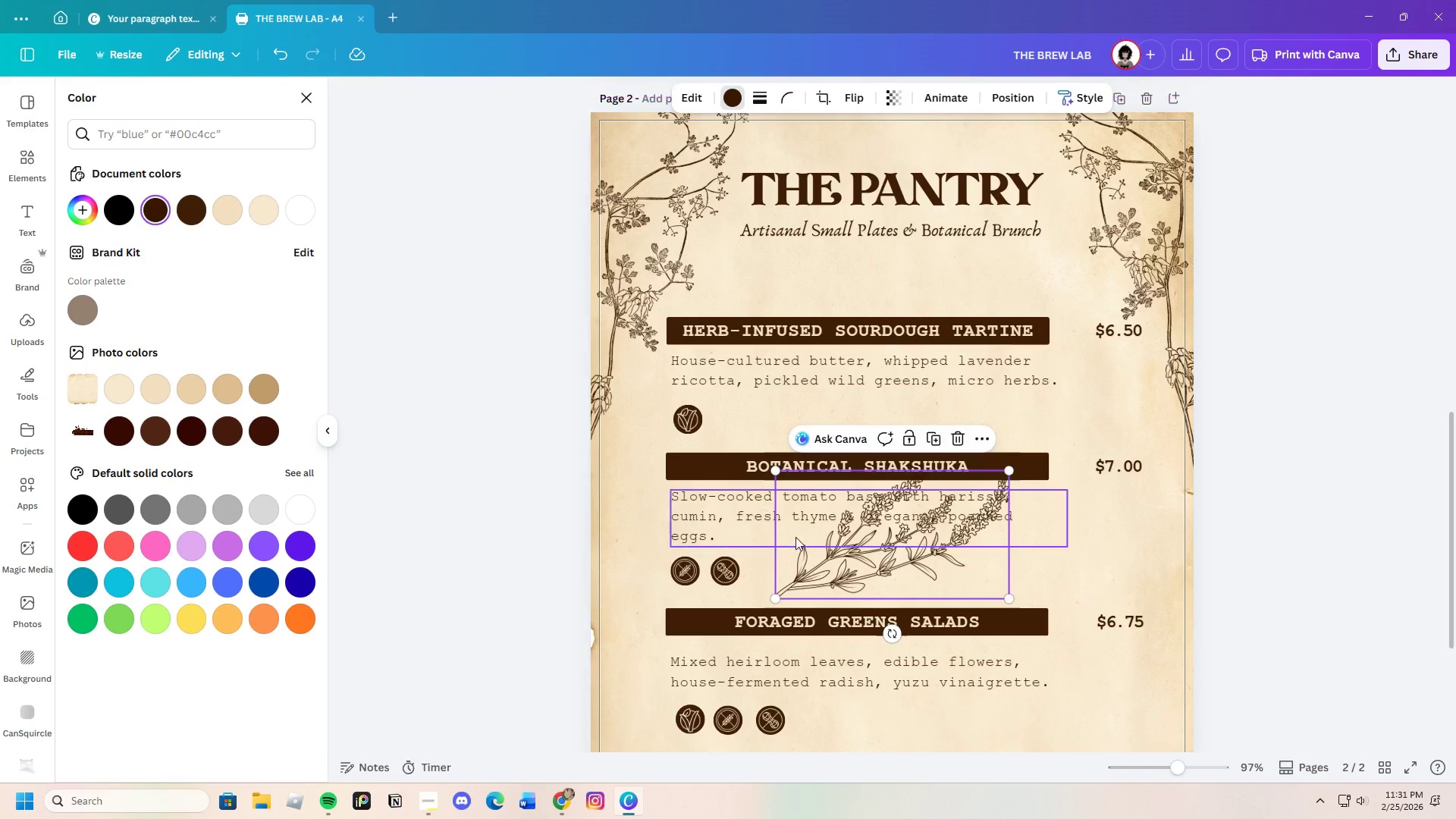 
left_click_drag(start_coordinate=[878, 576], to_coordinate=[1011, 413])
 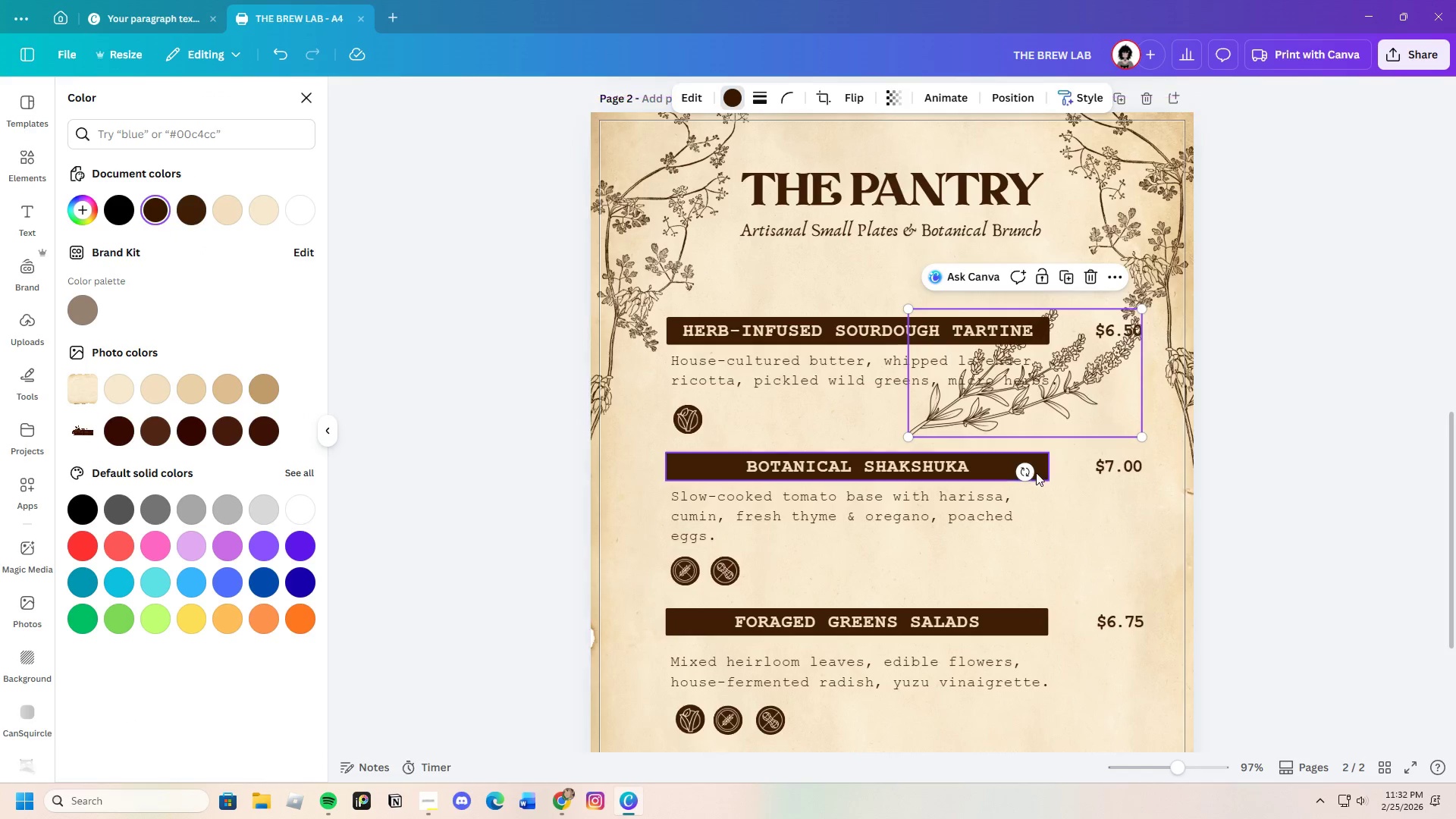 
left_click_drag(start_coordinate=[1031, 472], to_coordinate=[1018, 473])
 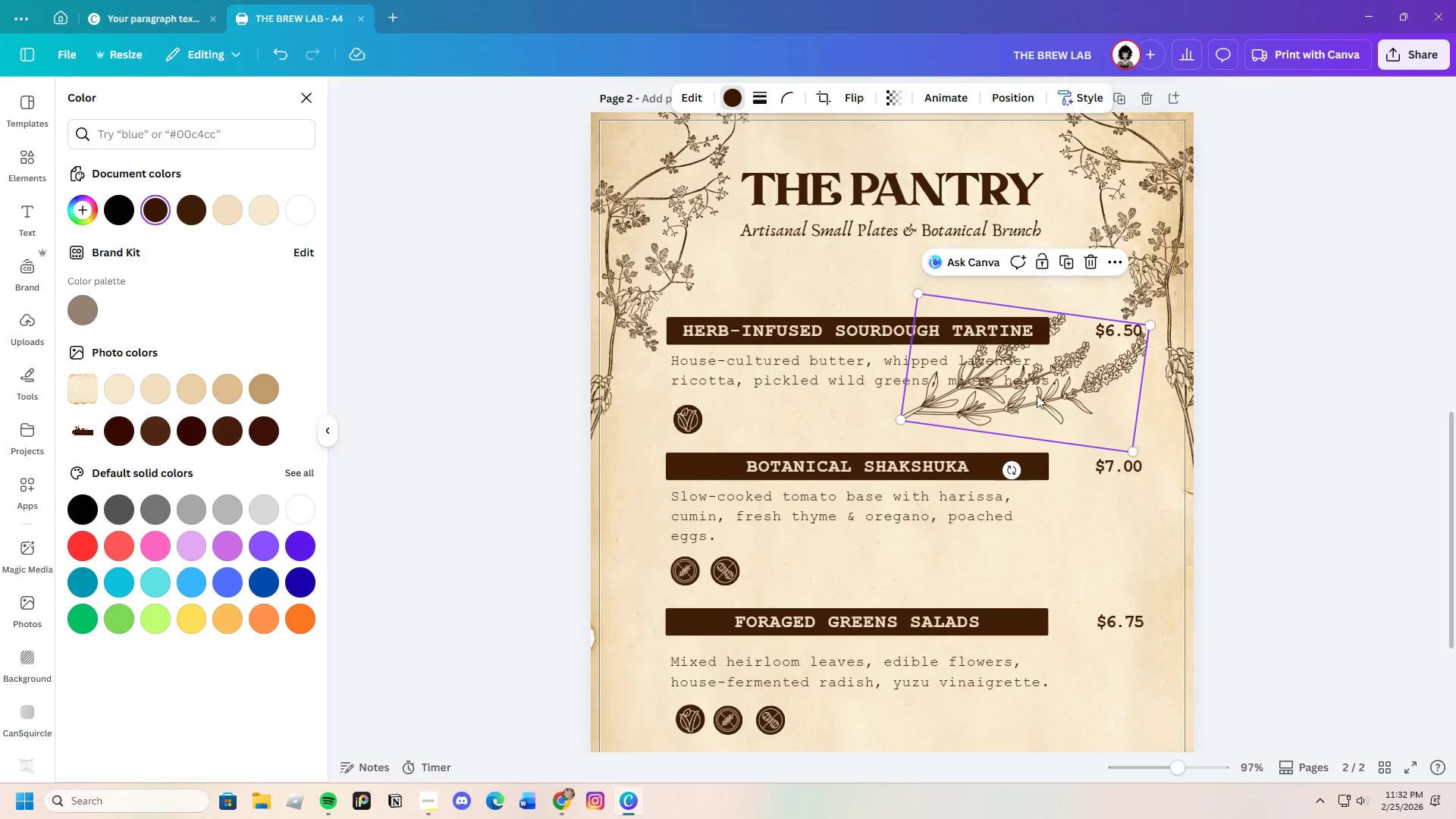 
left_click_drag(start_coordinate=[1038, 397], to_coordinate=[990, 421])
 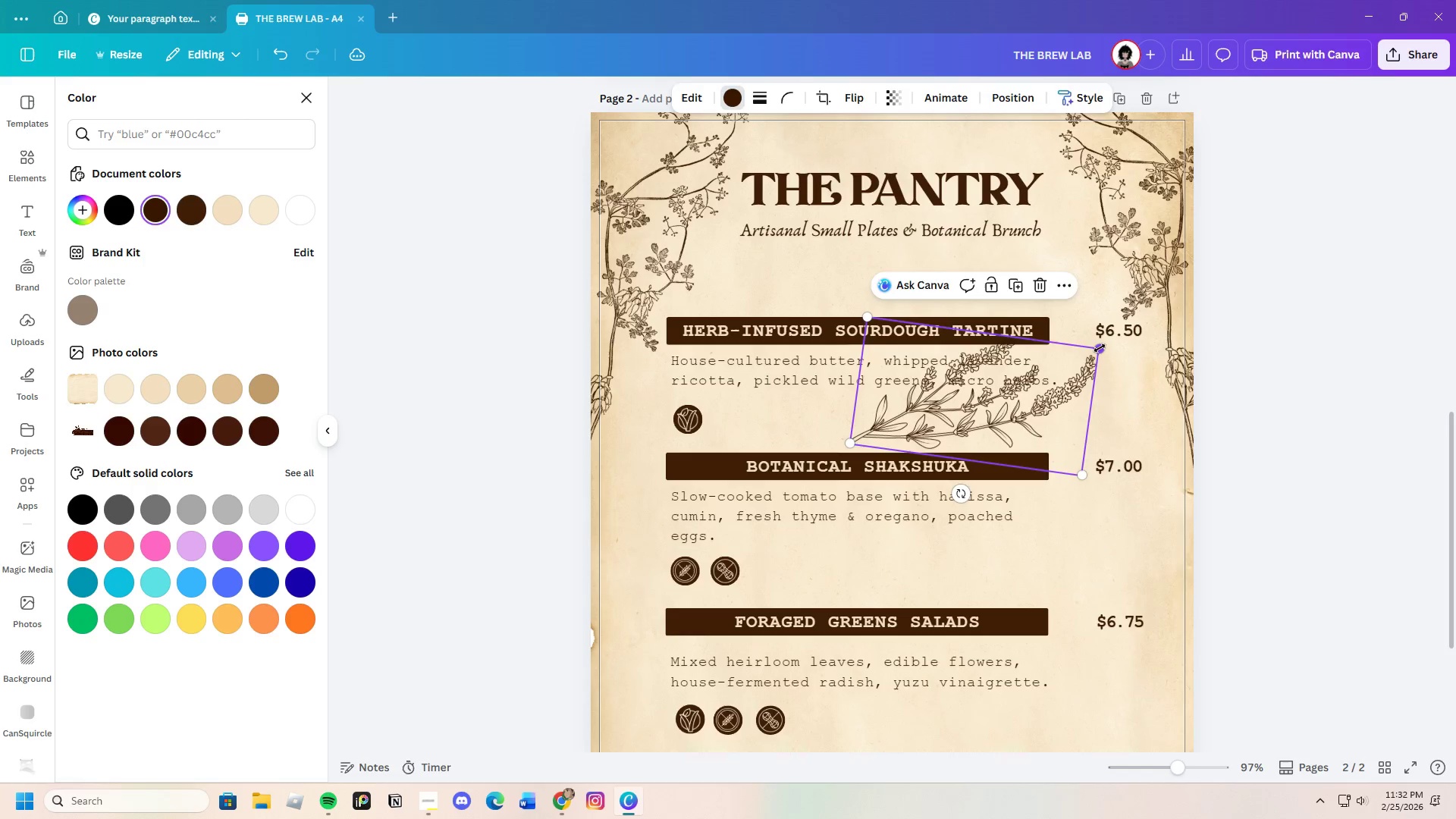 
left_click_drag(start_coordinate=[1100, 348], to_coordinate=[1035, 389])
 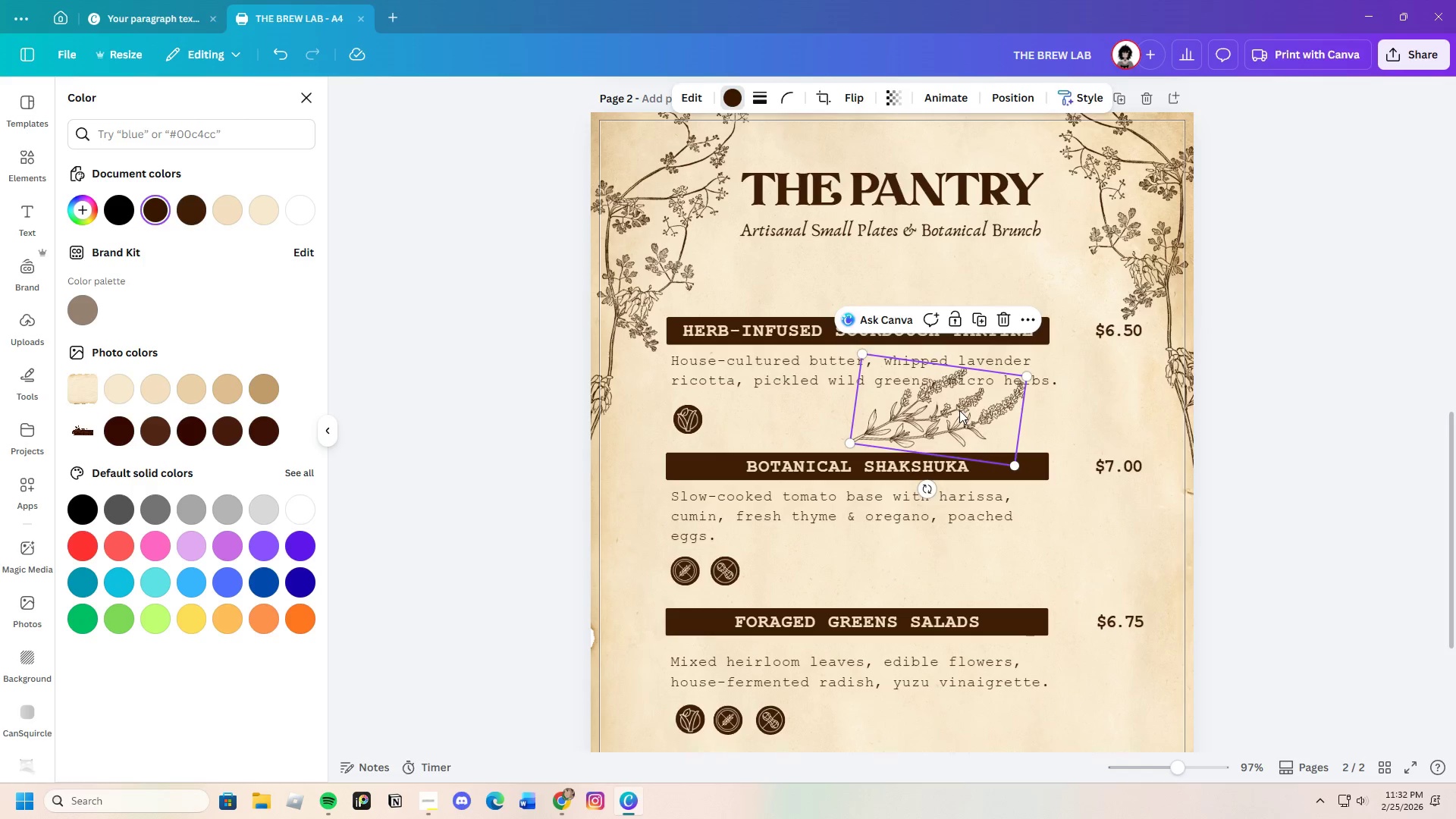 
left_click_drag(start_coordinate=[961, 410], to_coordinate=[1099, 410])
 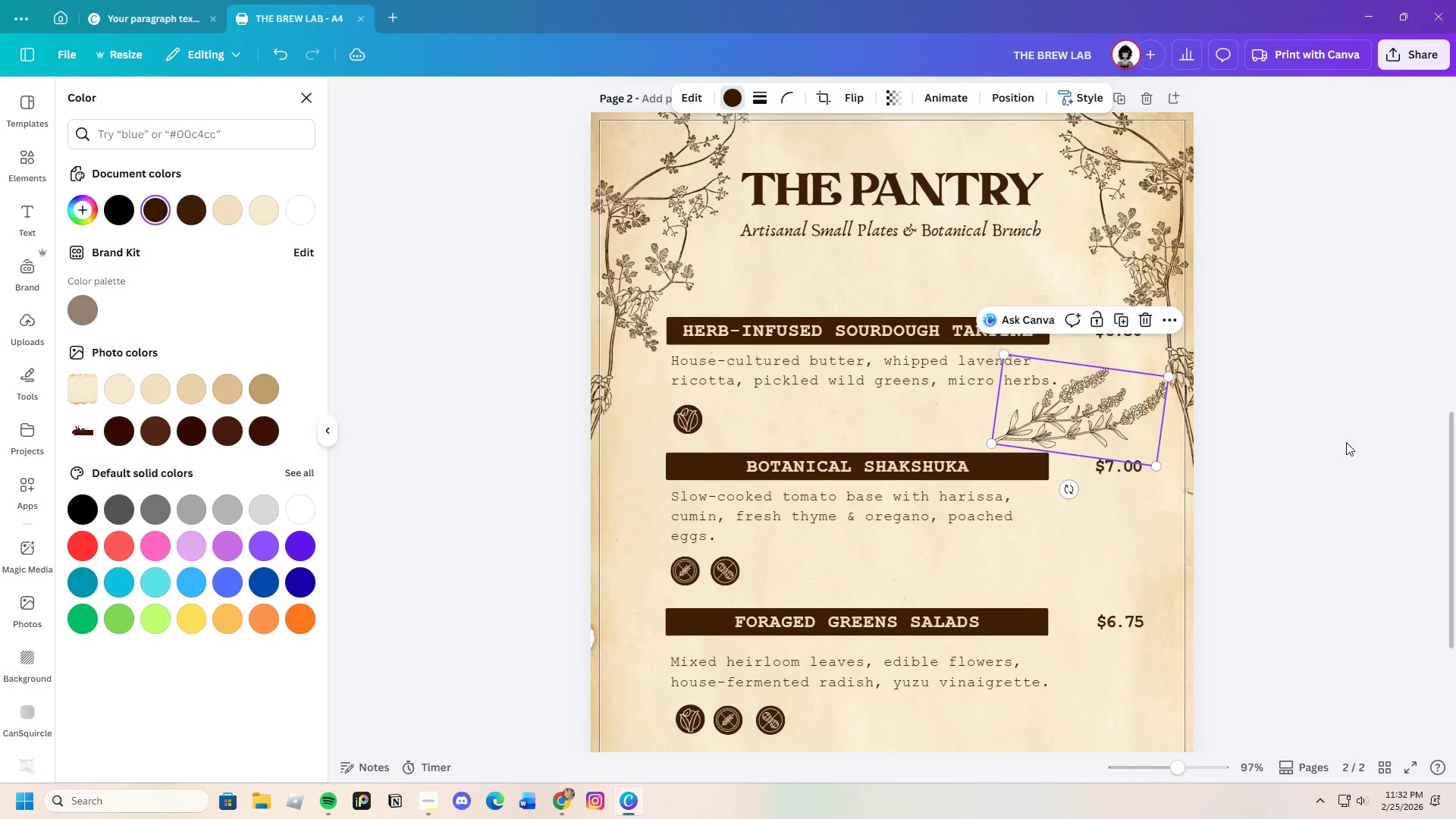 
left_click([1346, 442])
 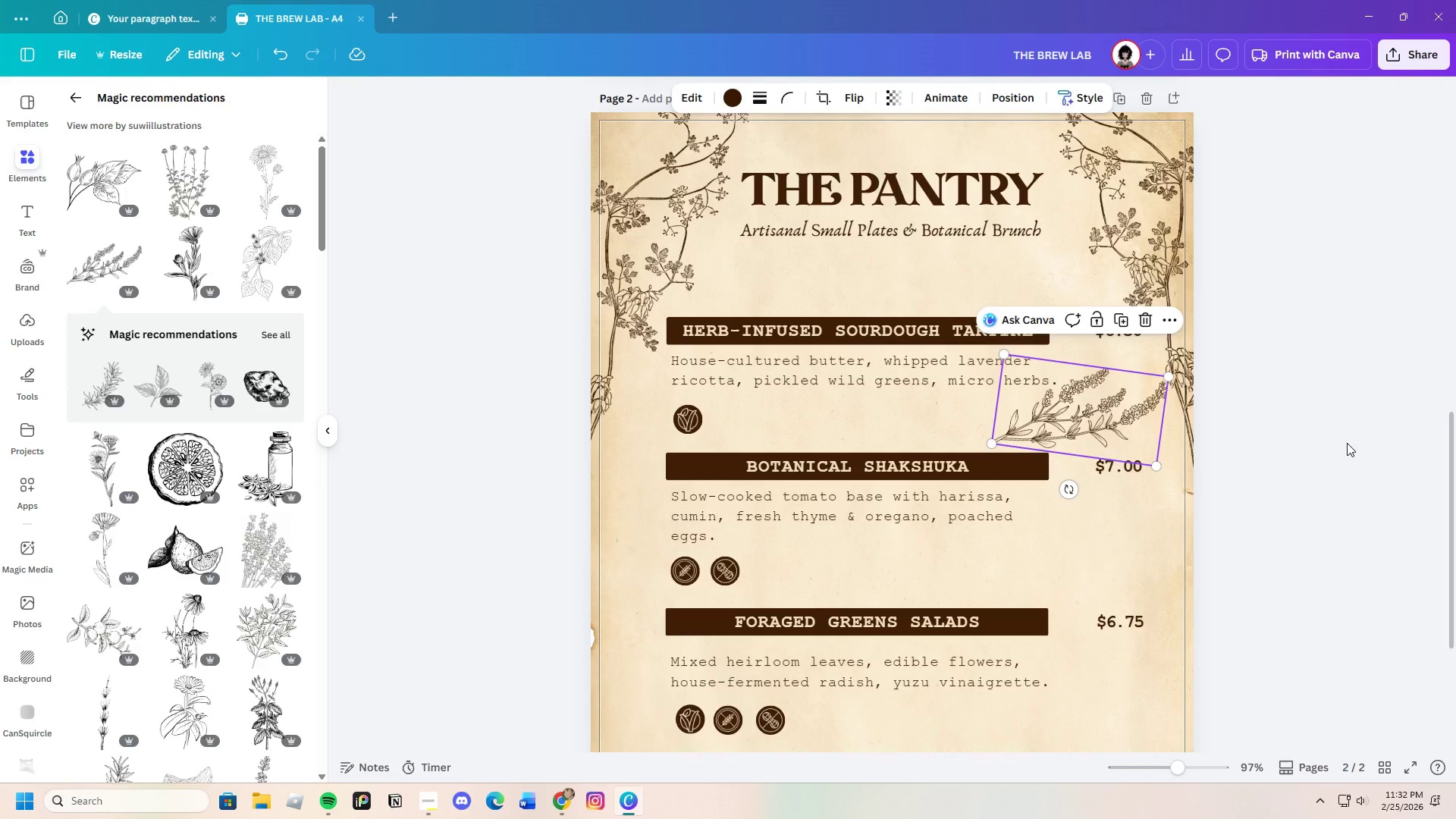 
left_click([1347, 443])
 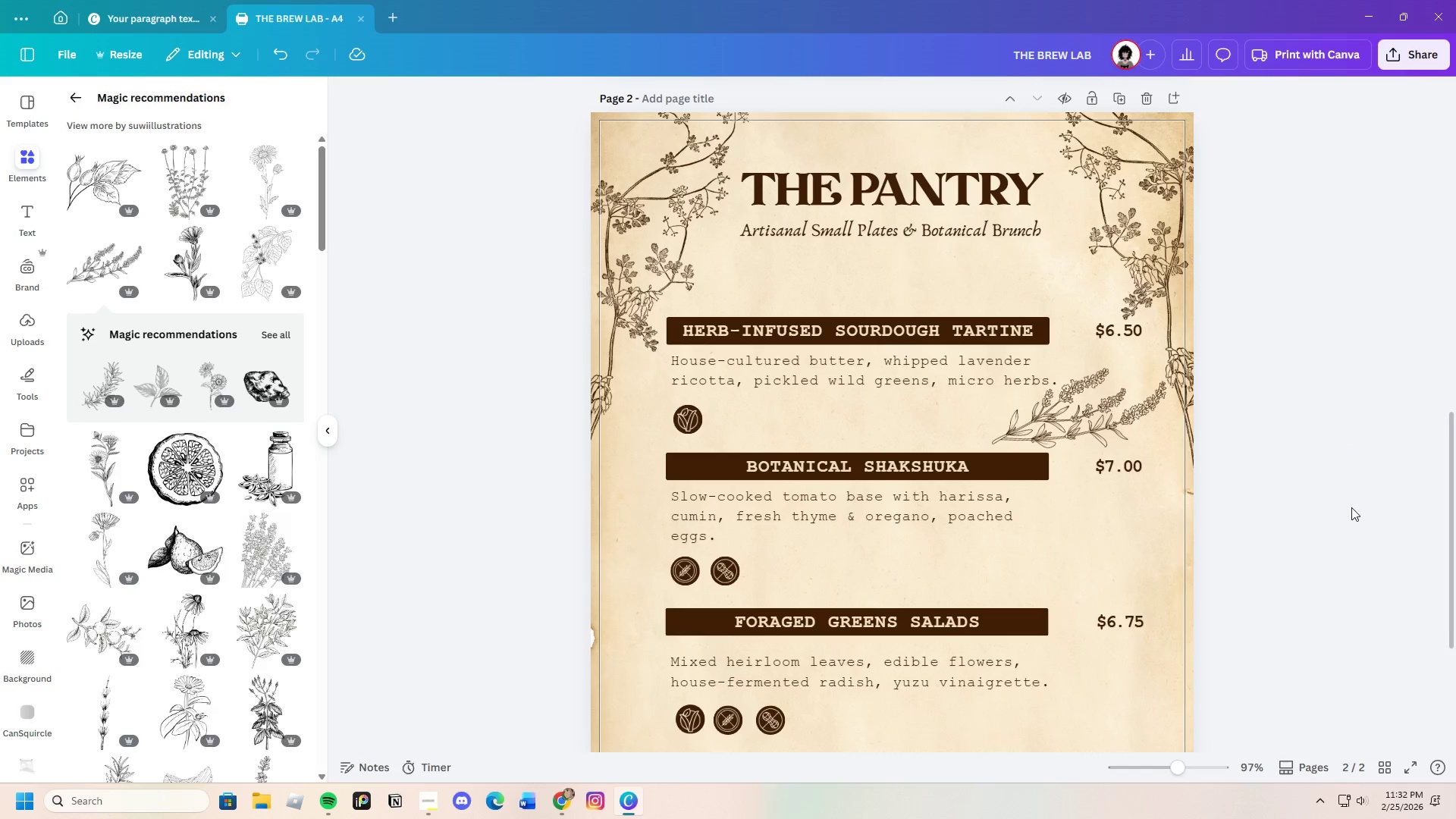 
scroll: coordinate [1346, 519], scroll_direction: down, amount: 2.0
 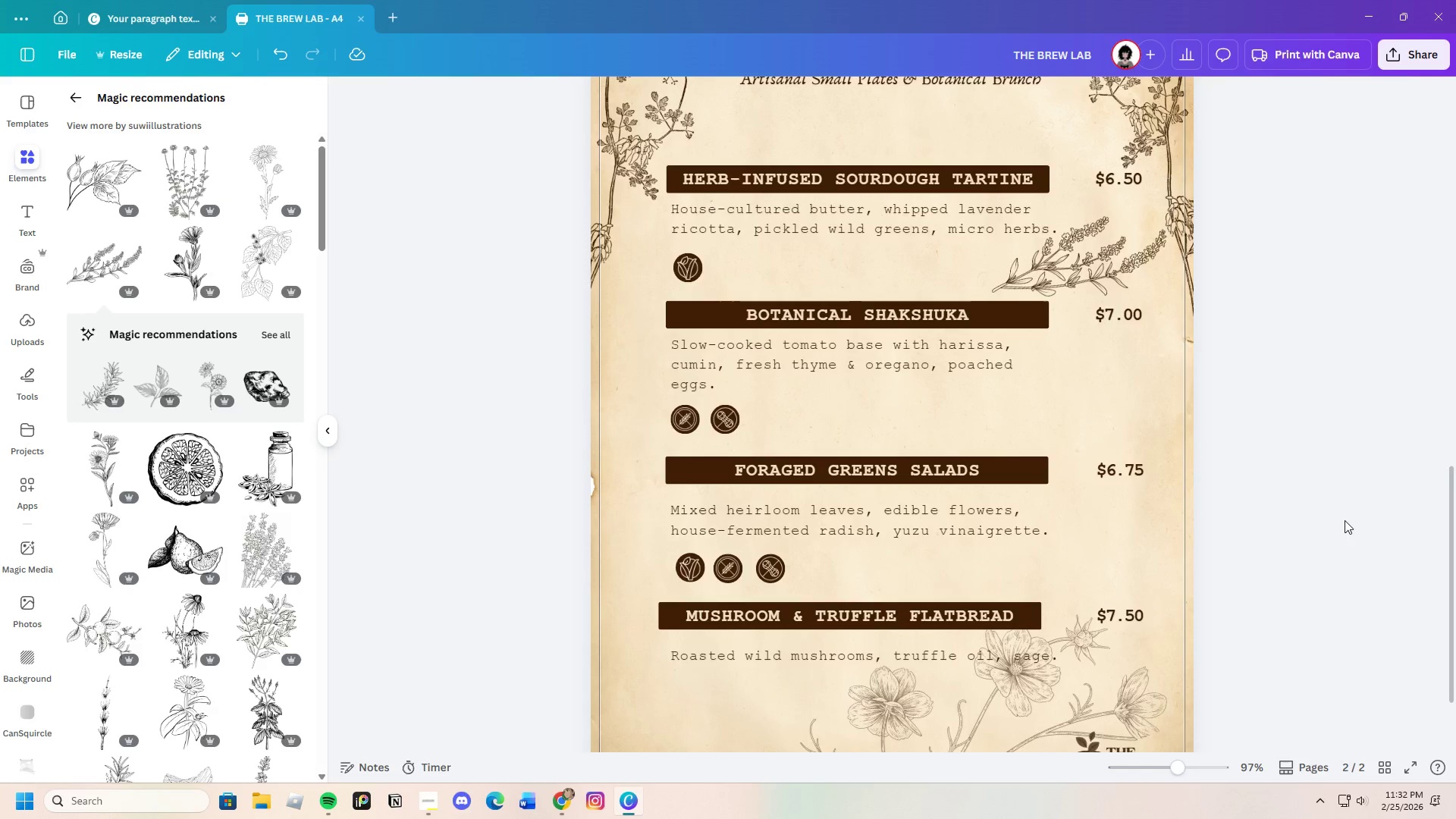 
scroll: coordinate [1344, 521], scroll_direction: up, amount: 2.0
 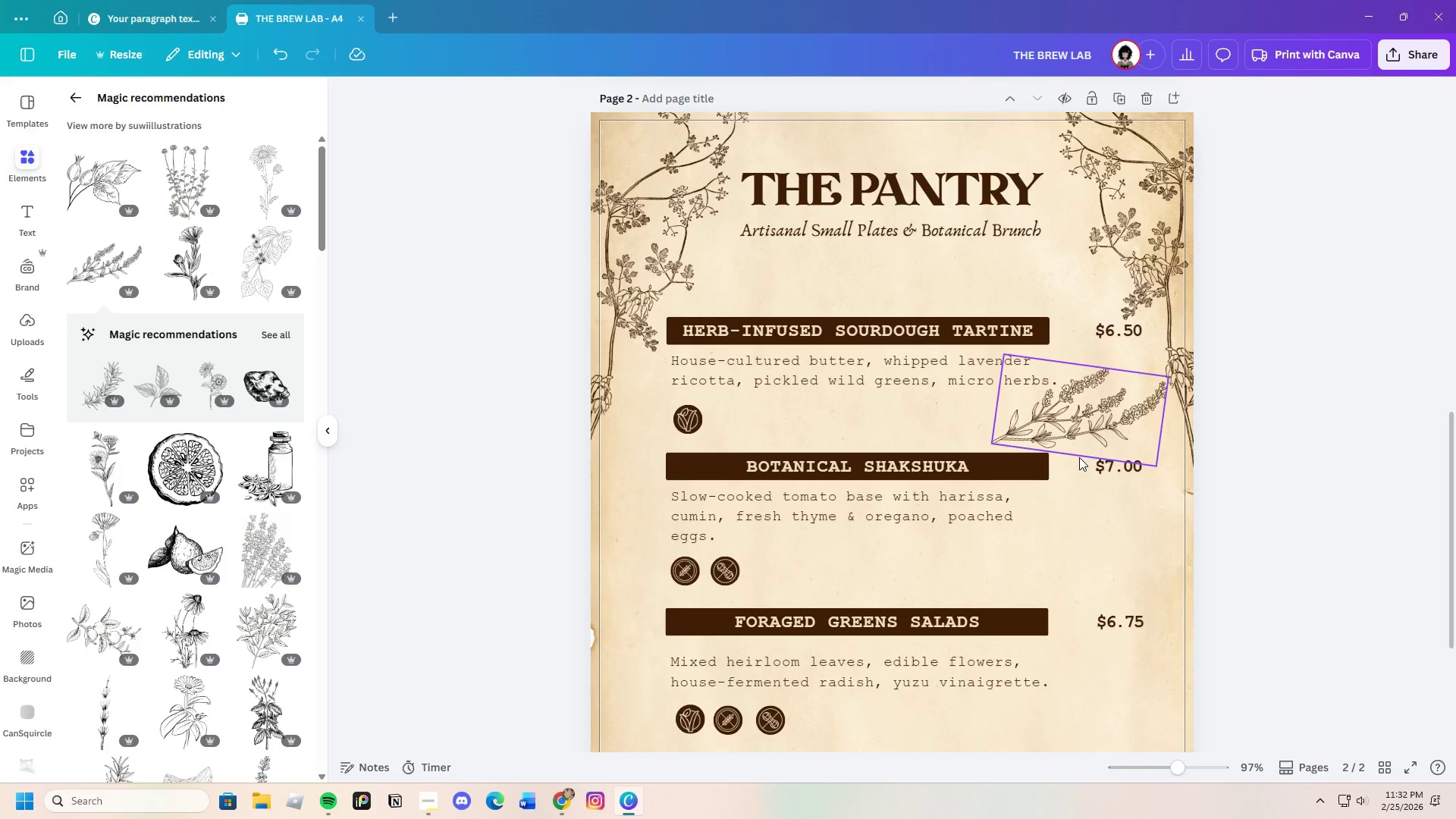 
left_click([1066, 420])
 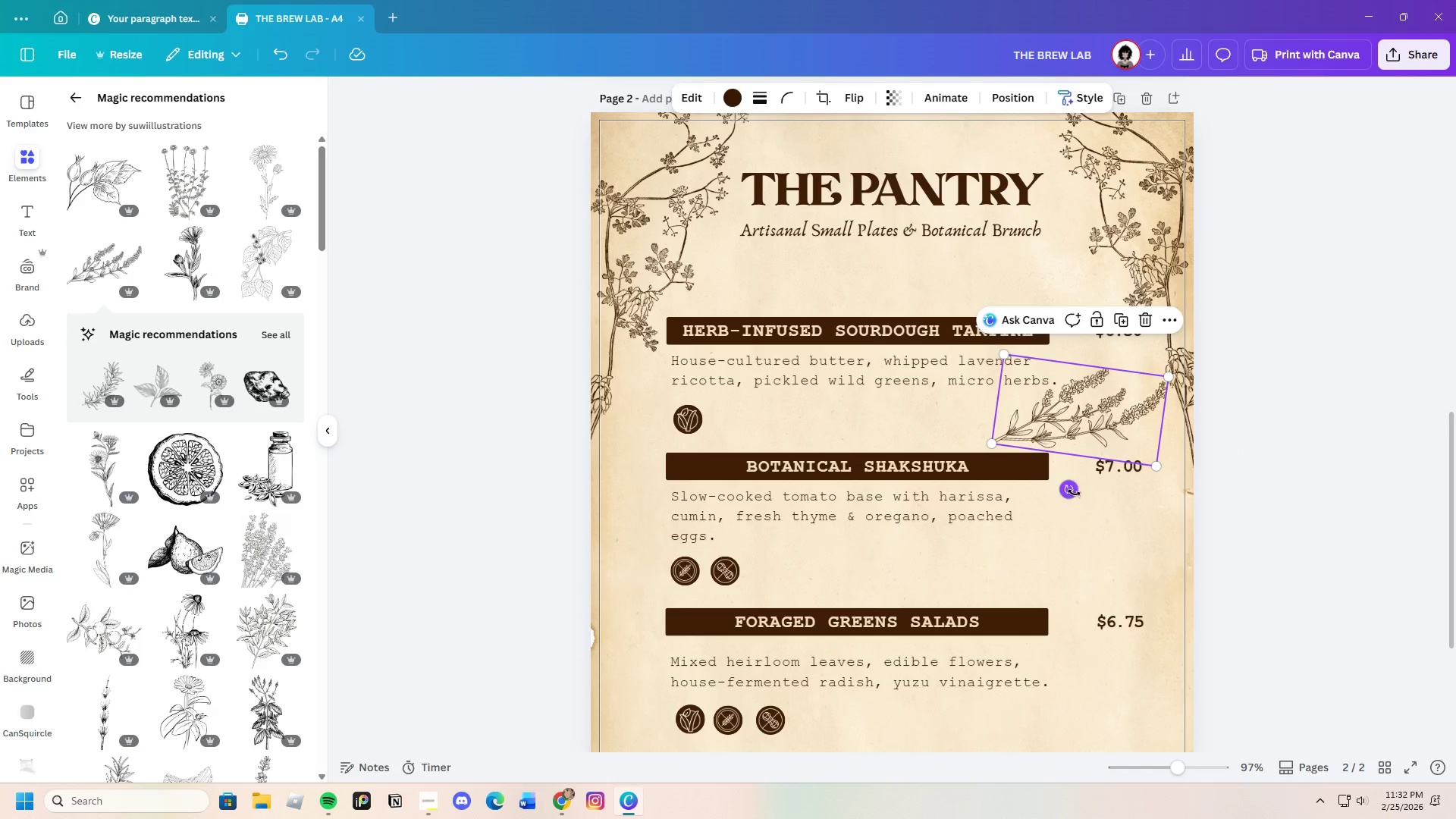 
left_click_drag(start_coordinate=[1070, 488], to_coordinate=[1040, 491])
 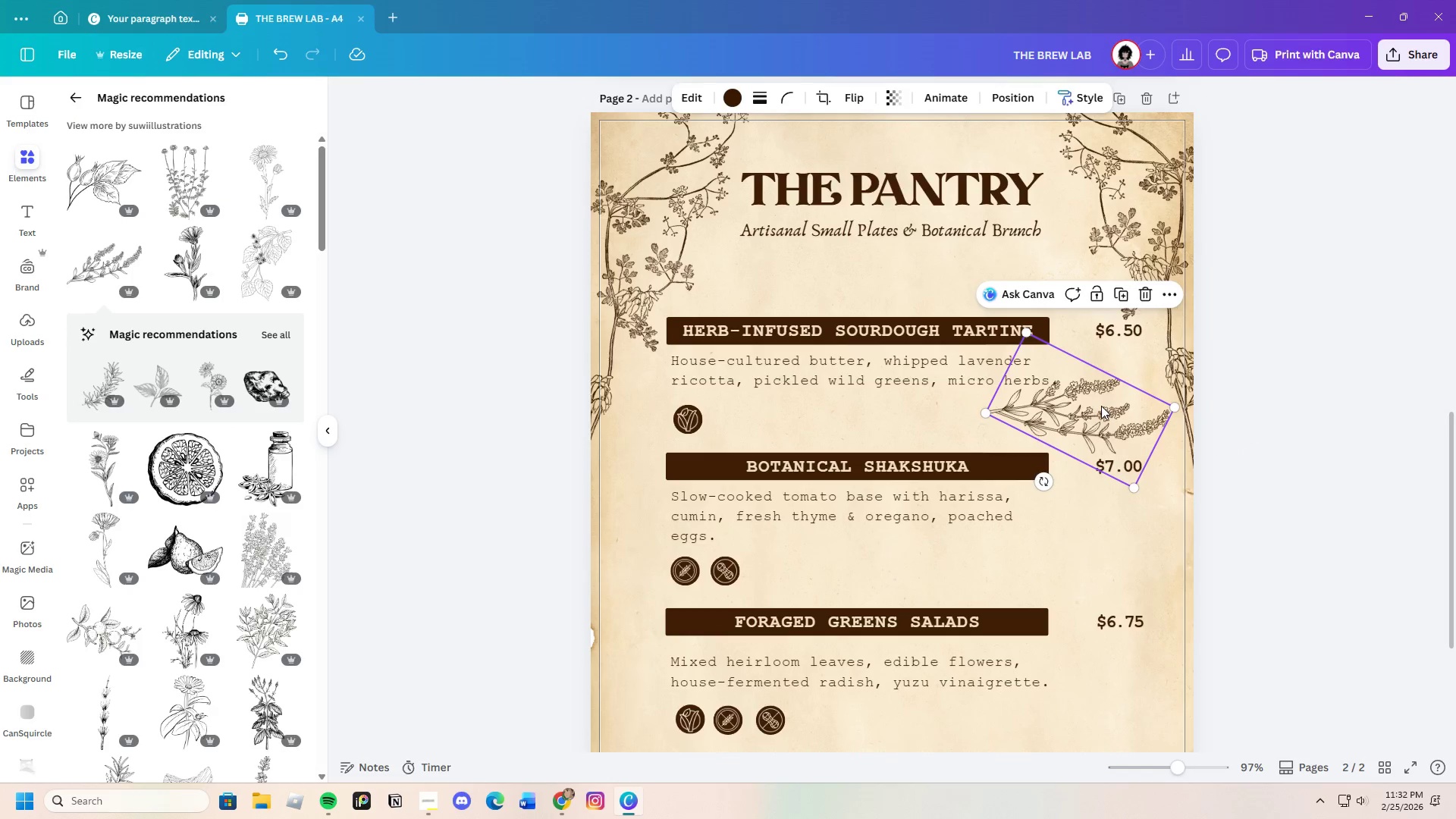 
left_click_drag(start_coordinate=[1101, 406], to_coordinate=[1067, 403])
 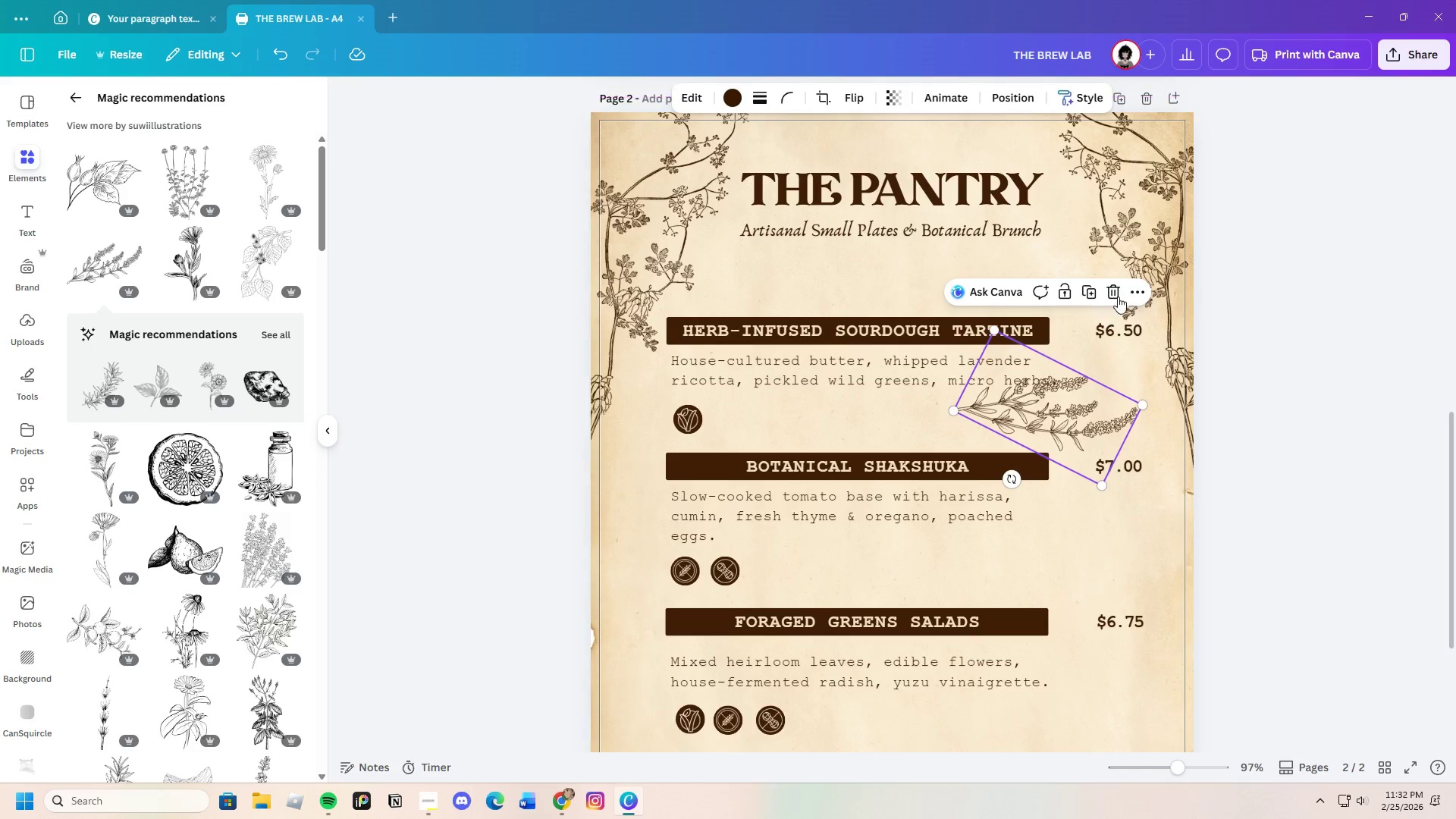 
left_click([1118, 293])
 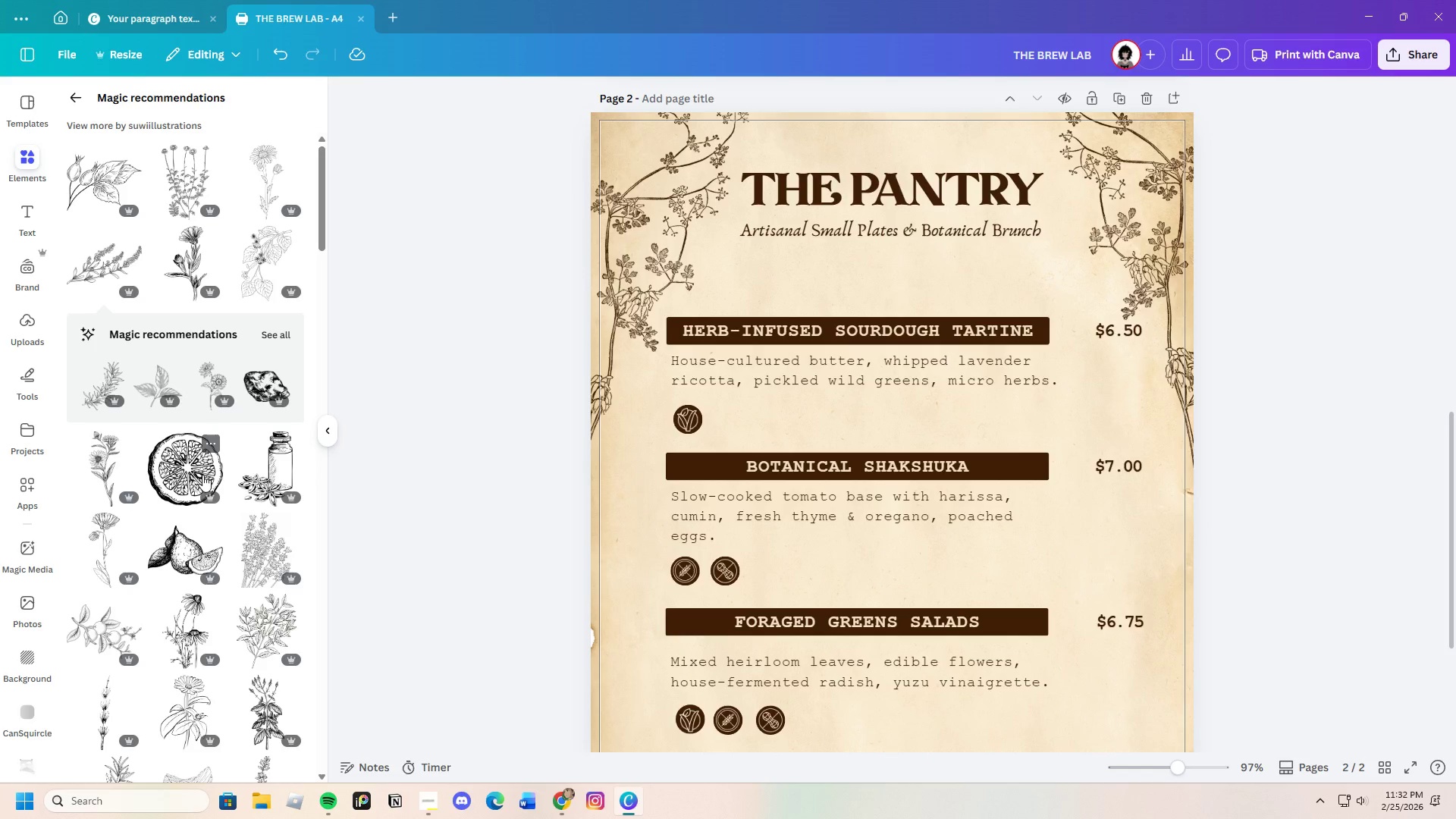 
wait(5.91)
 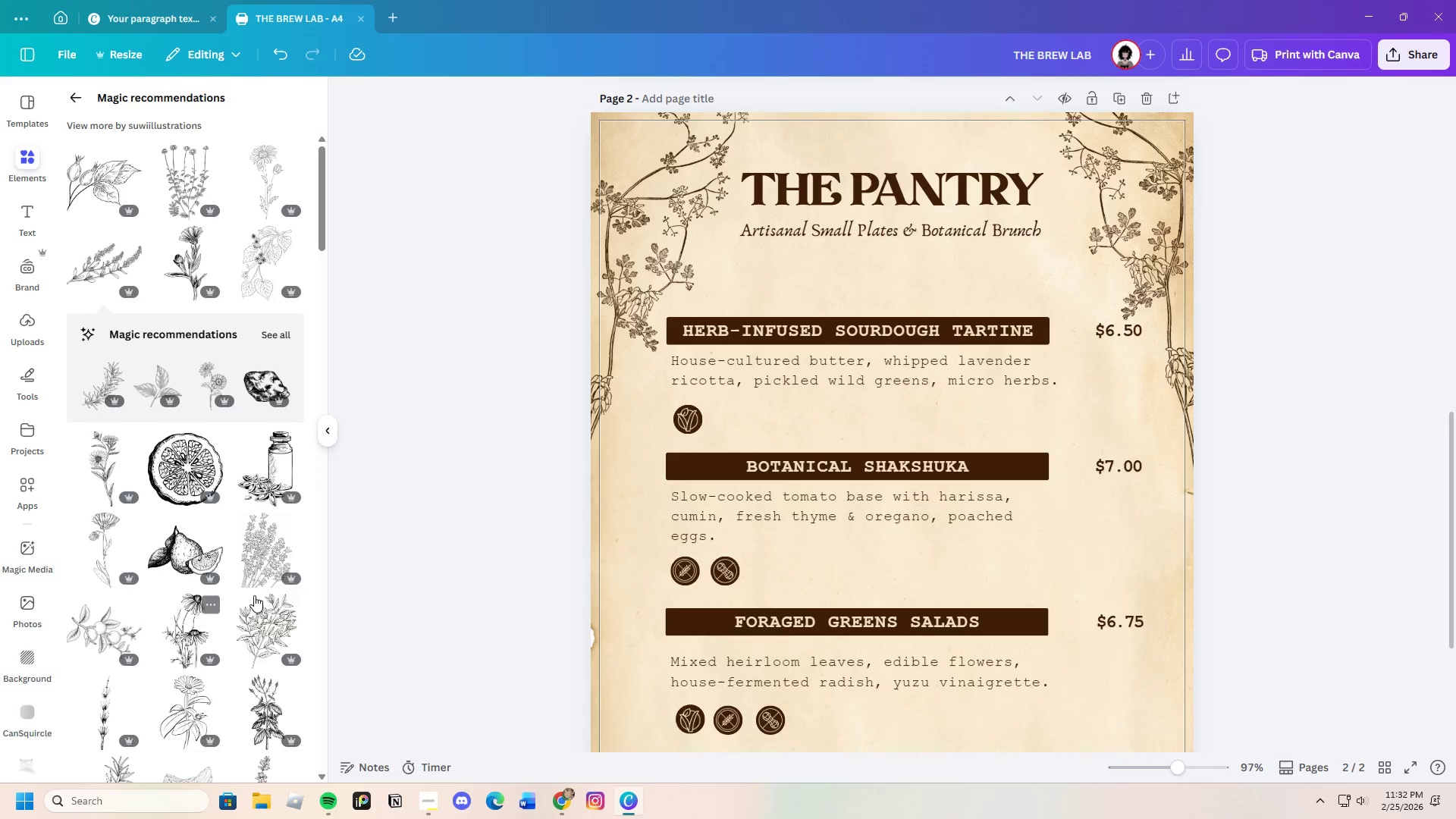 
scroll: coordinate [205, 547], scroll_direction: down, amount: 3.0
 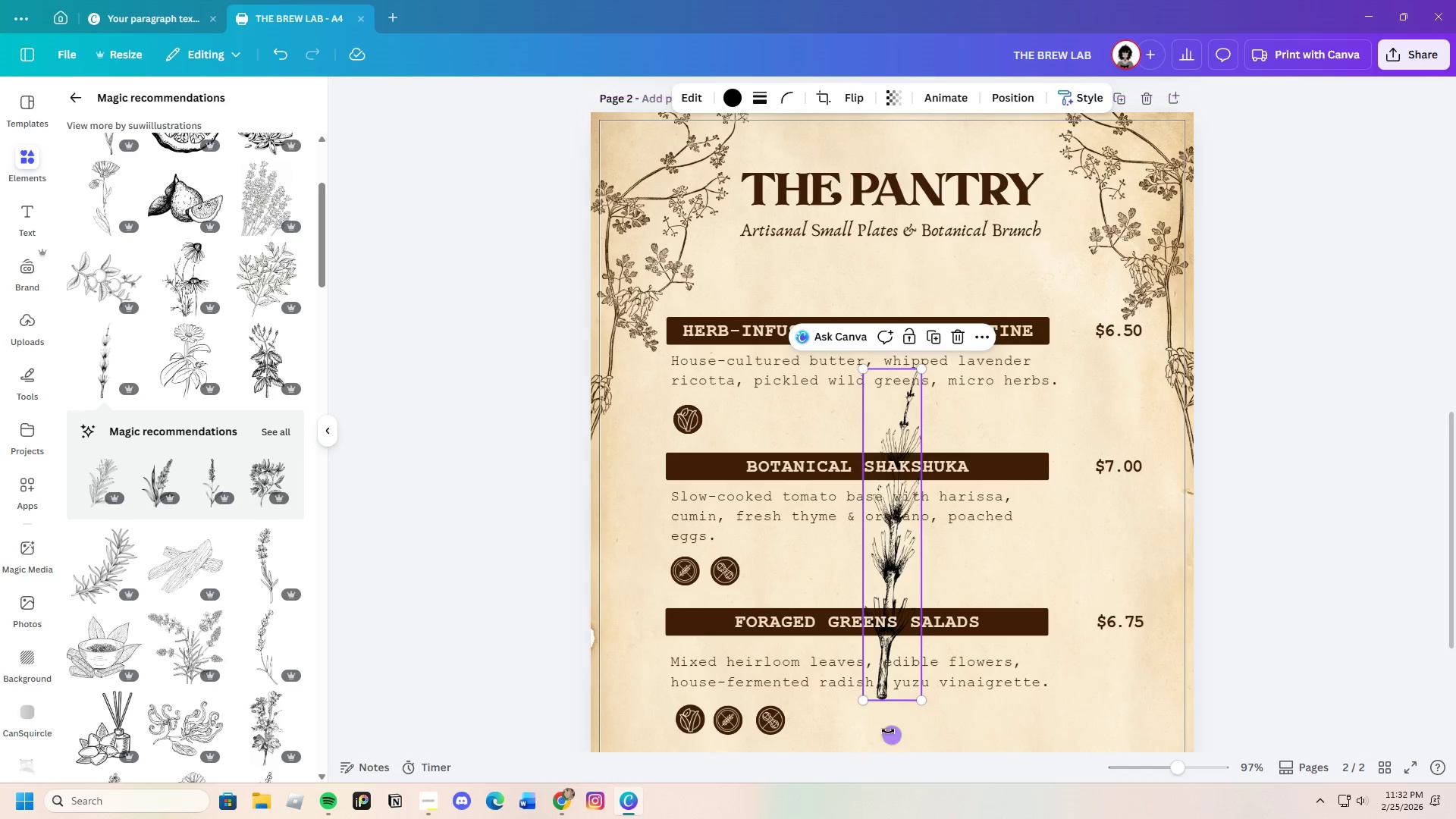 
left_click_drag(start_coordinate=[894, 741], to_coordinate=[744, 540])
 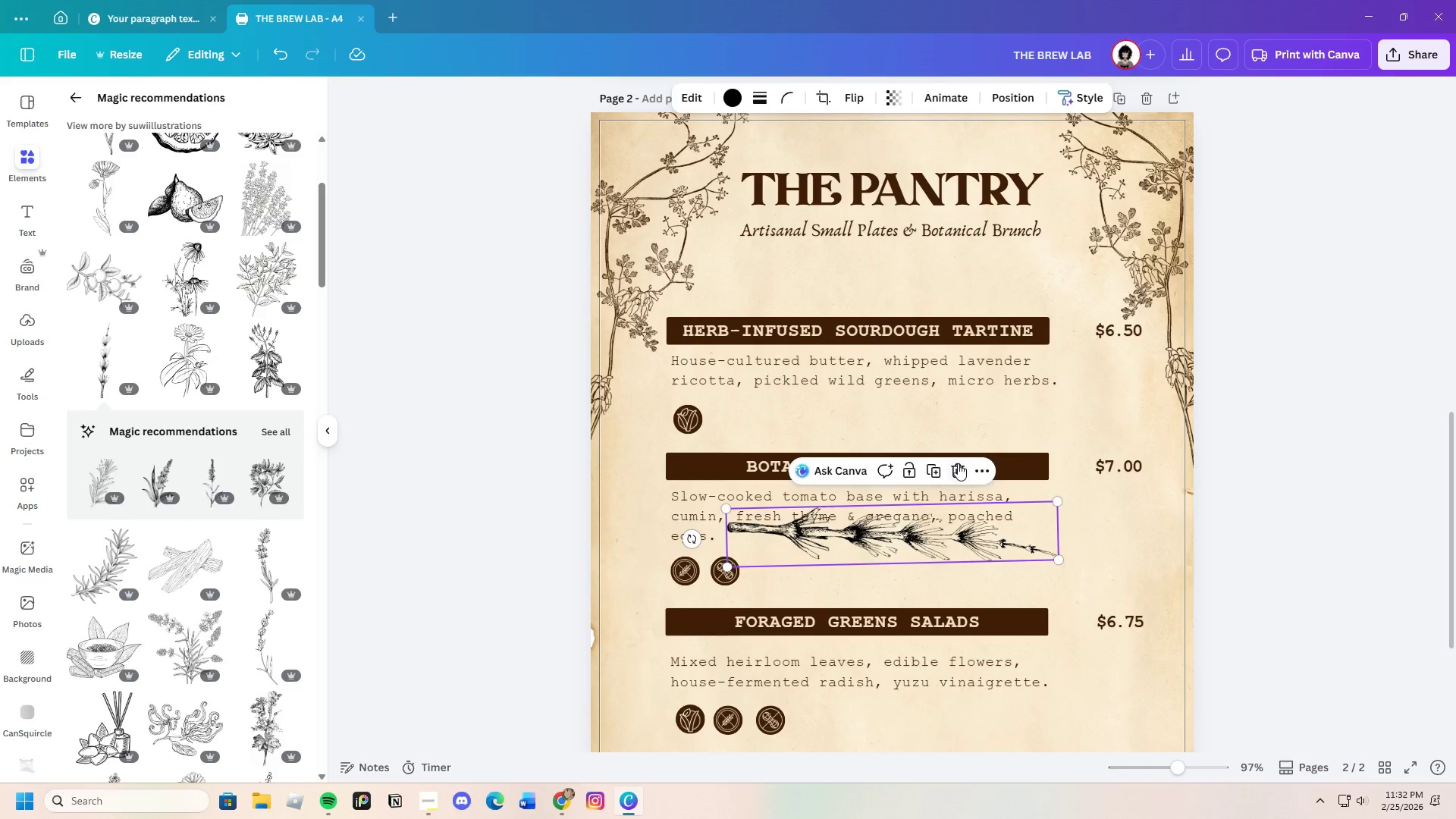 
left_click([958, 463])
 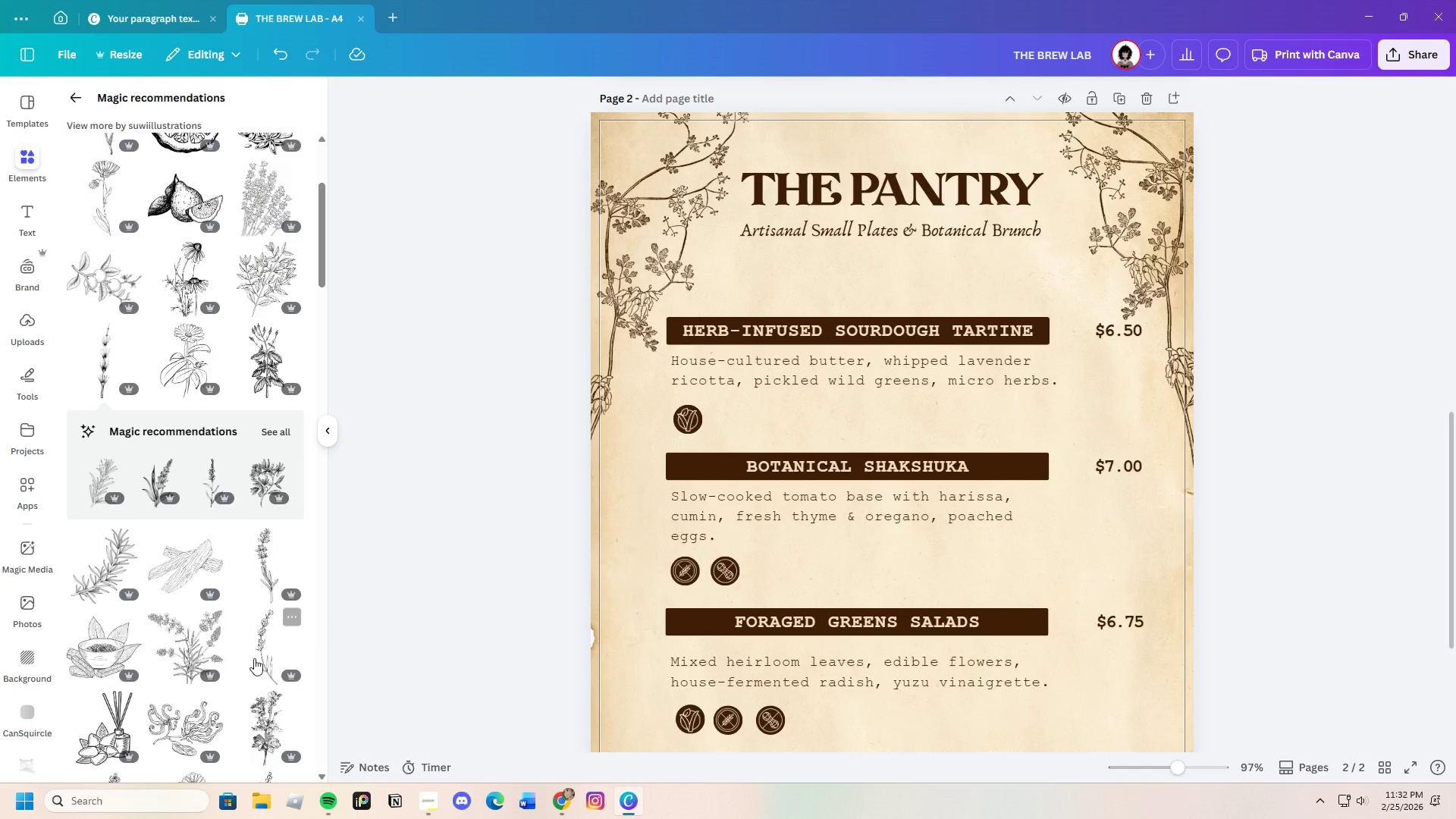 
scroll: coordinate [231, 663], scroll_direction: down, amount: 3.0
 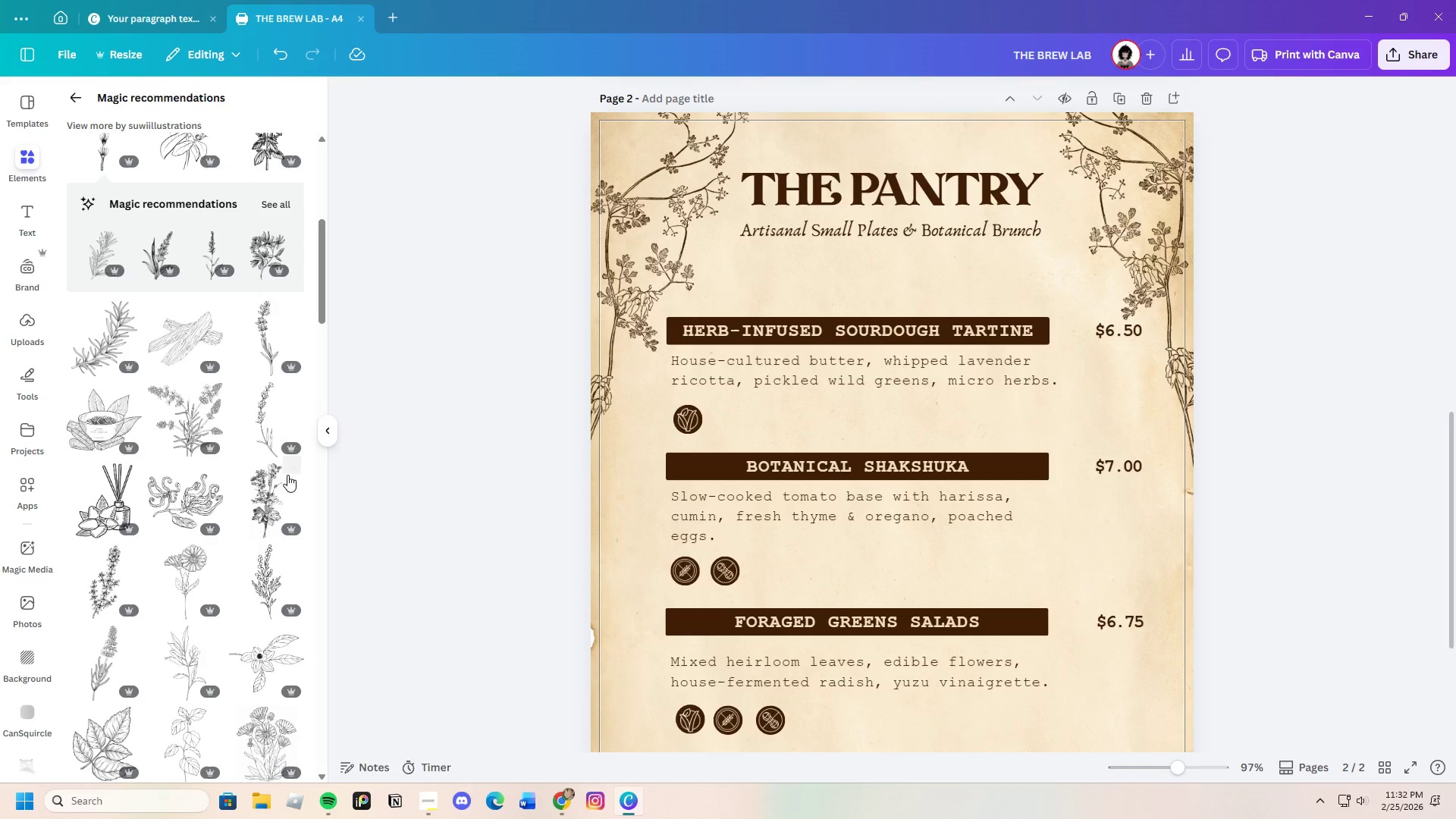 
left_click([277, 346])
 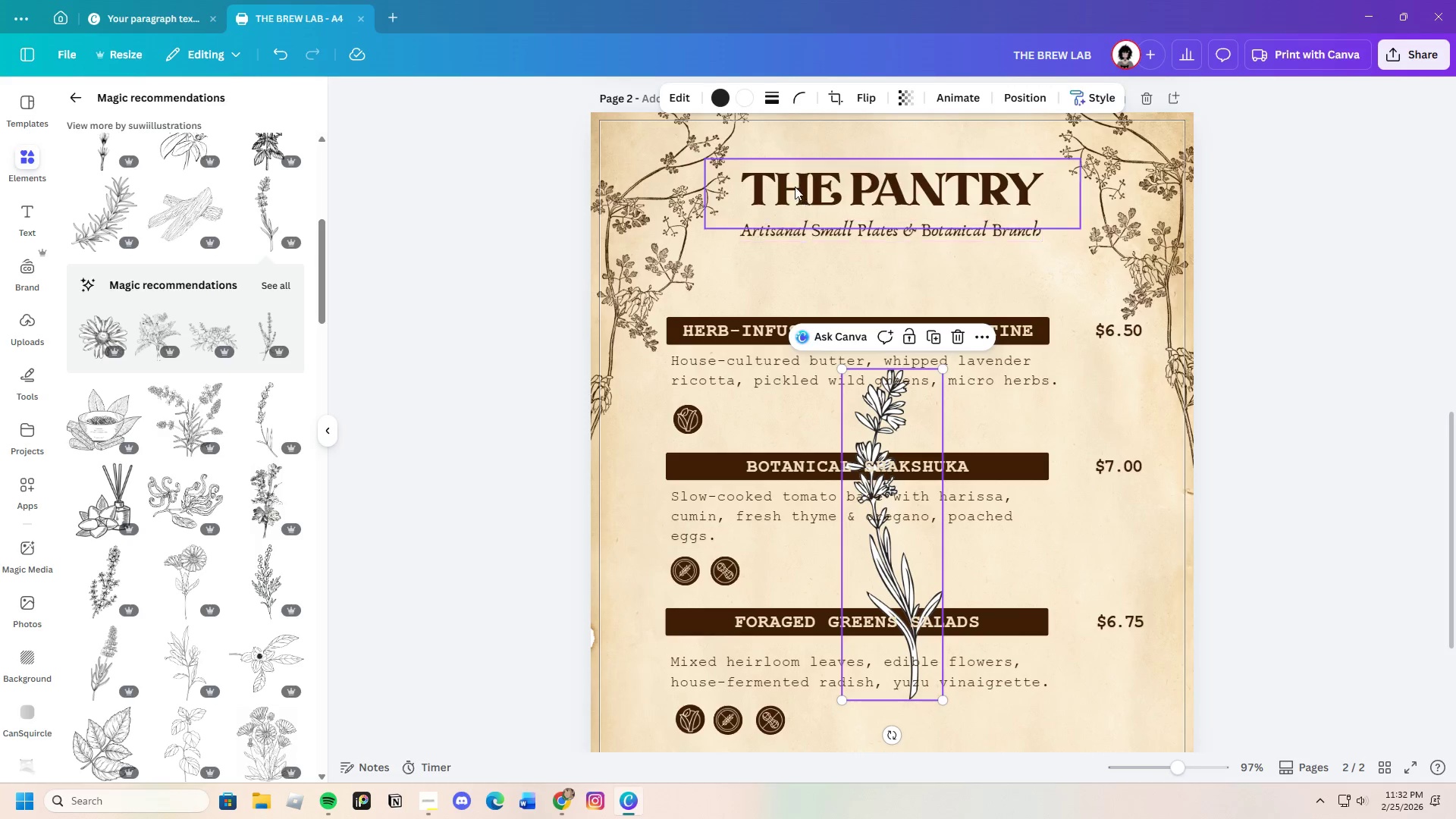 
left_click([724, 93])
 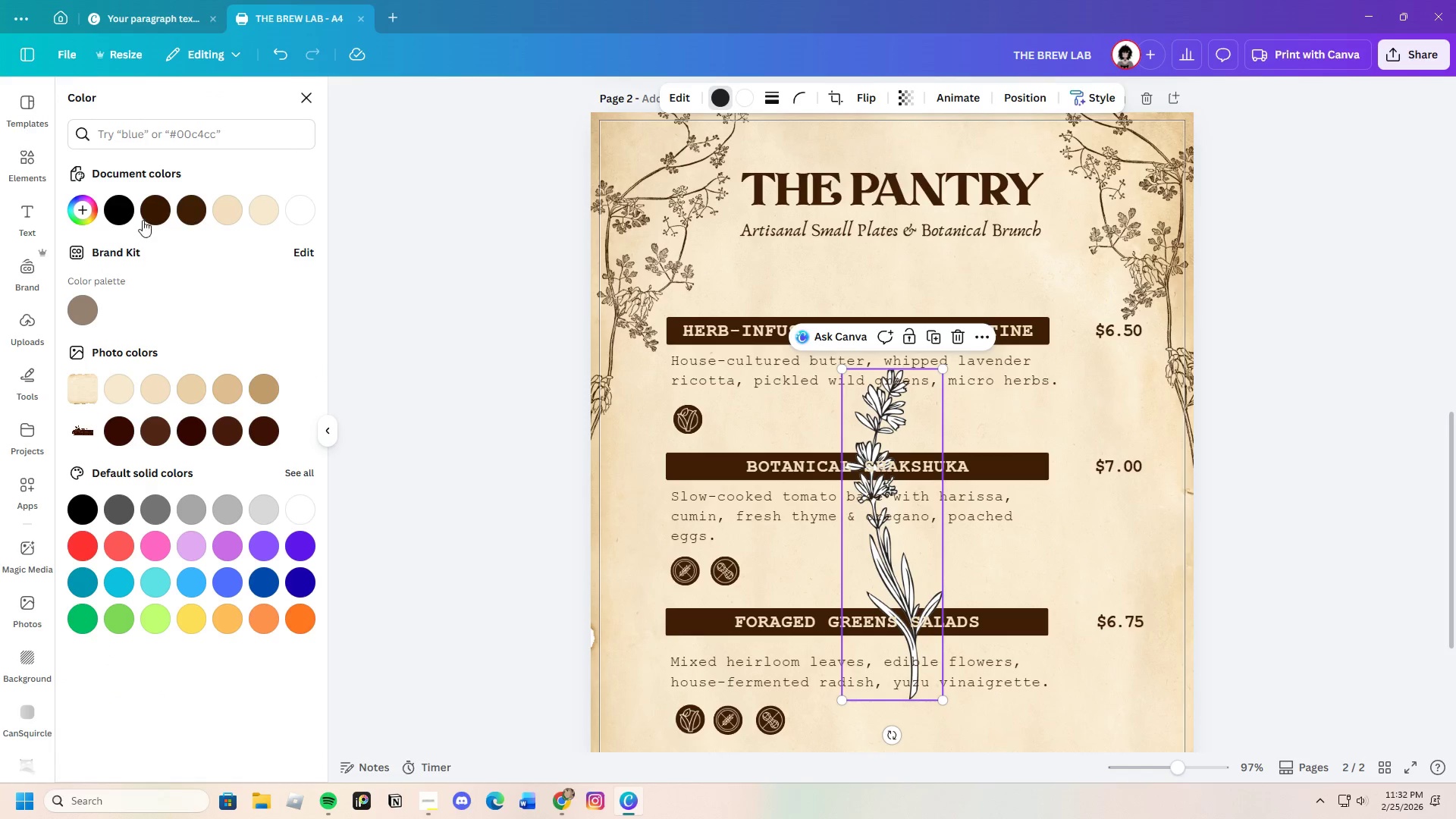 
left_click([157, 206])
 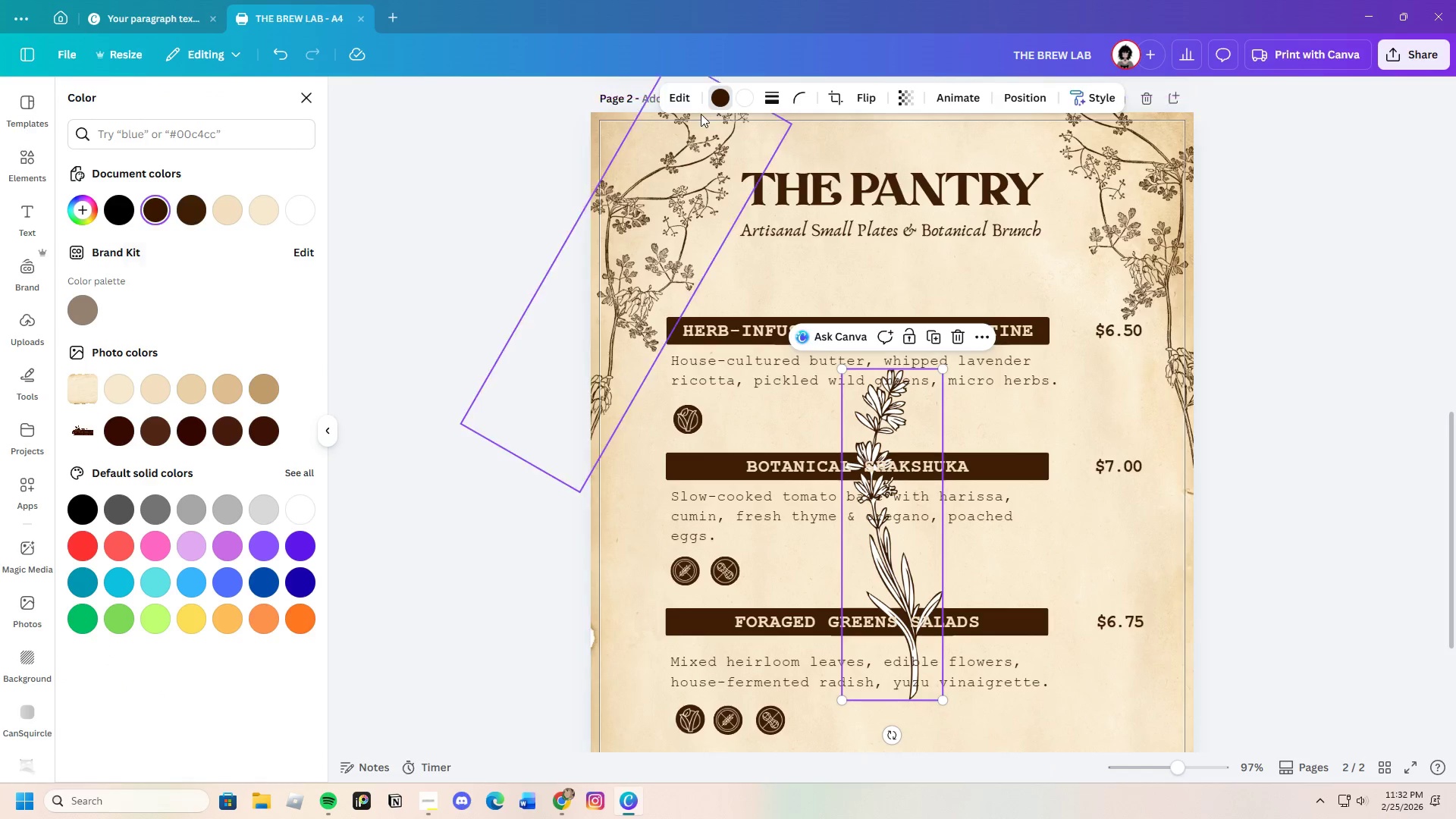 
left_click([748, 90])
 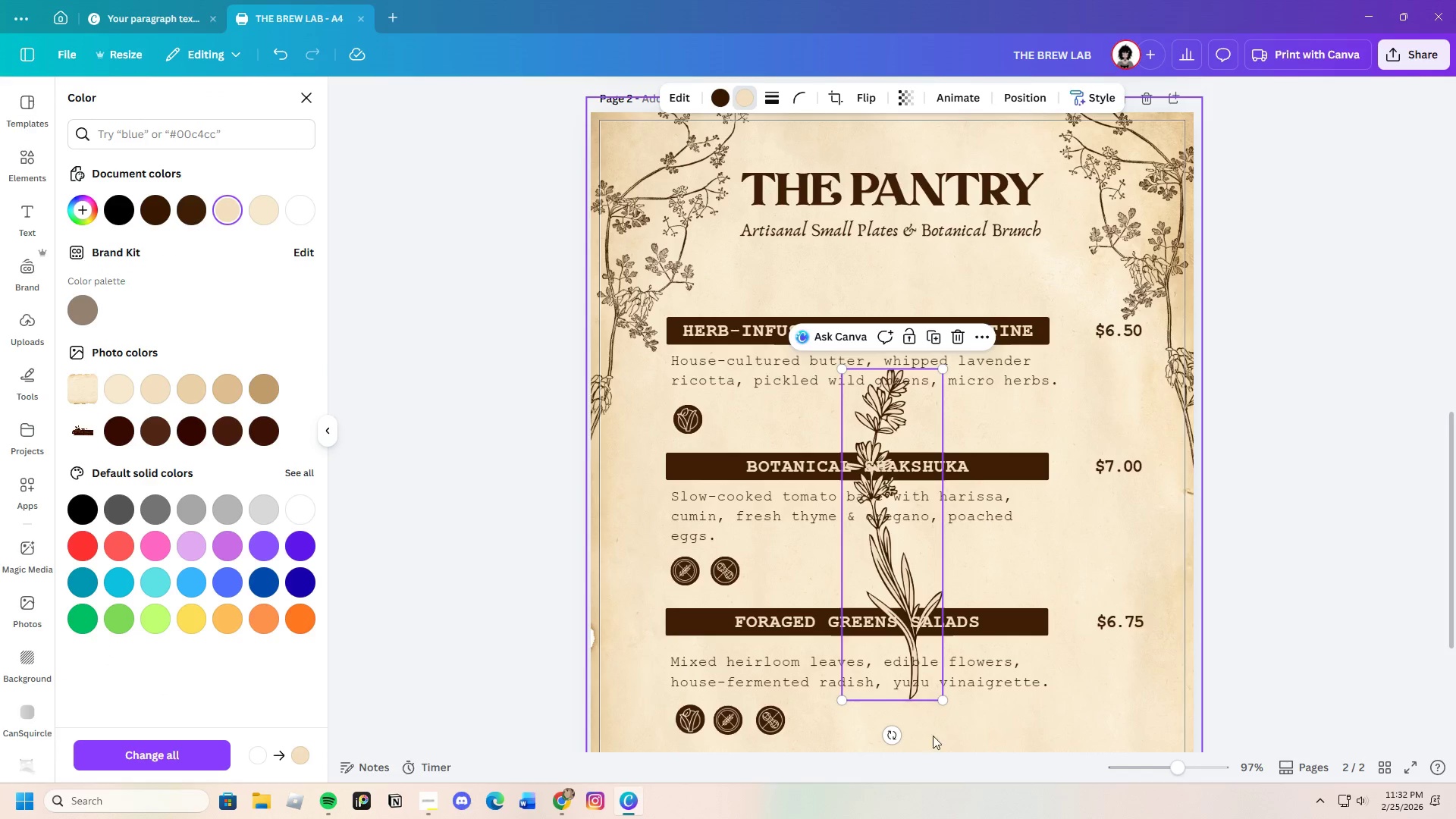 
left_click_drag(start_coordinate=[893, 738], to_coordinate=[704, 516])
 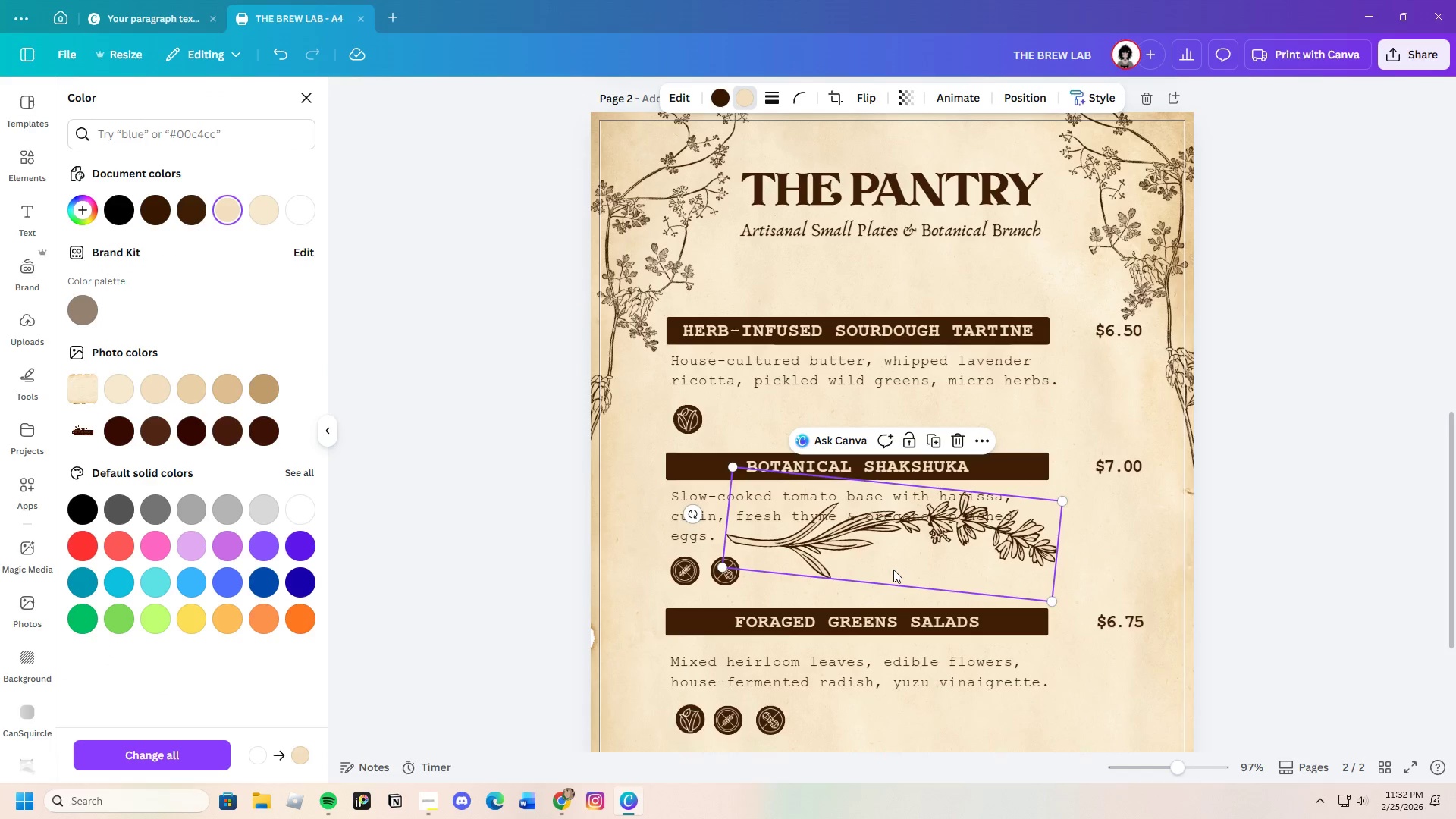 
left_click_drag(start_coordinate=[893, 569], to_coordinate=[890, 452])
 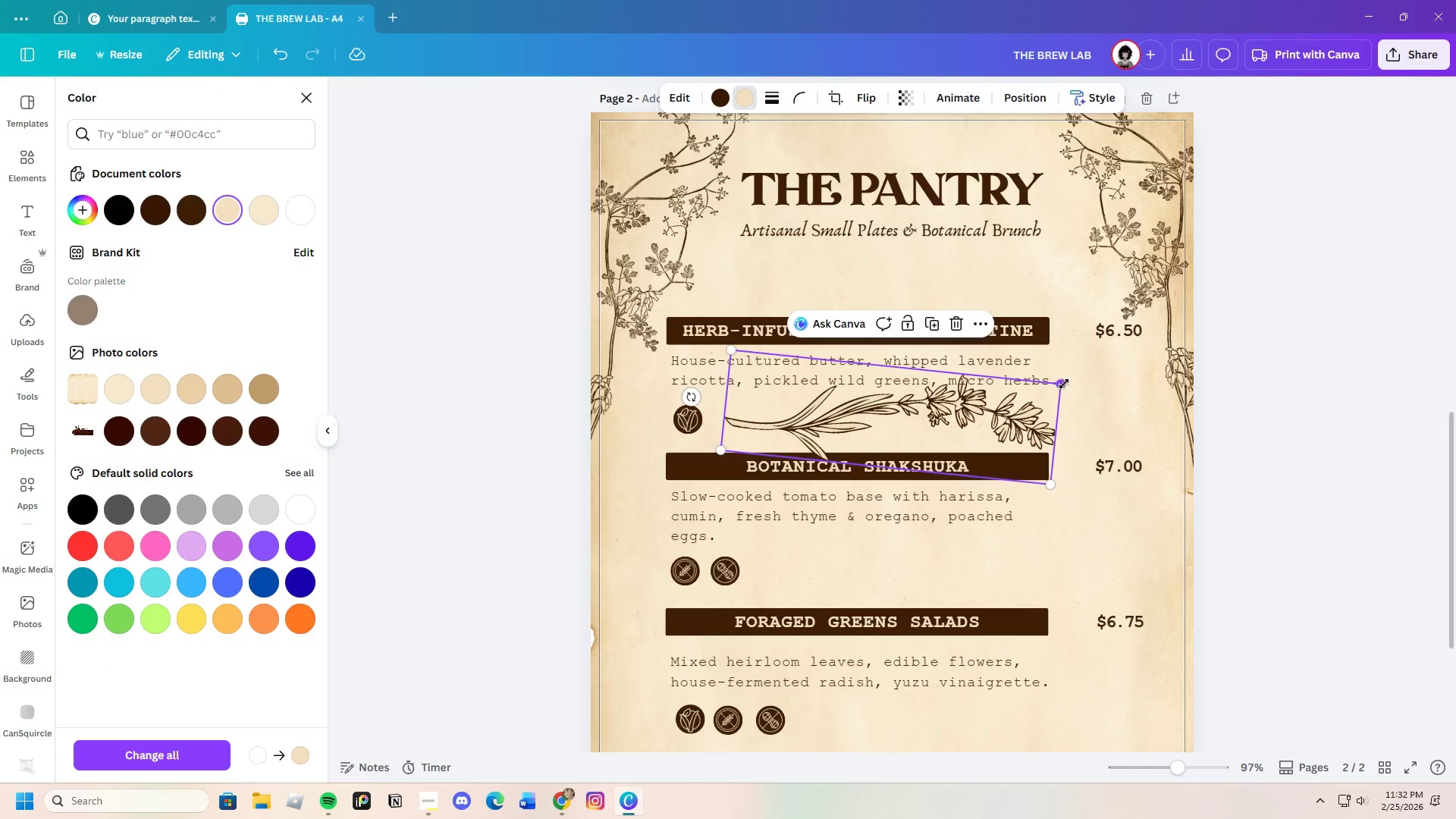 
left_click_drag(start_coordinate=[1064, 383], to_coordinate=[974, 410])
 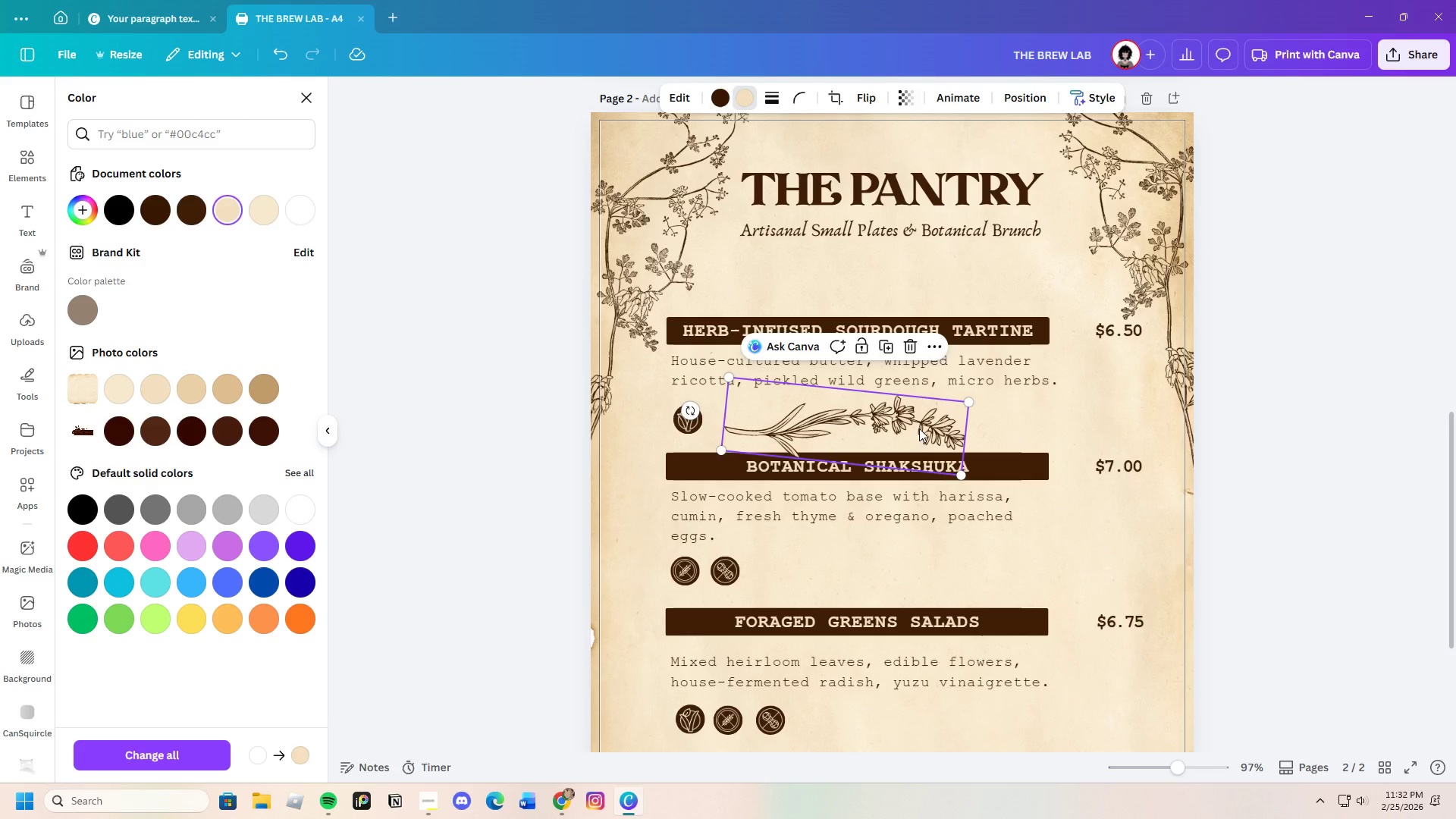 
left_click_drag(start_coordinate=[919, 428], to_coordinate=[934, 422])
 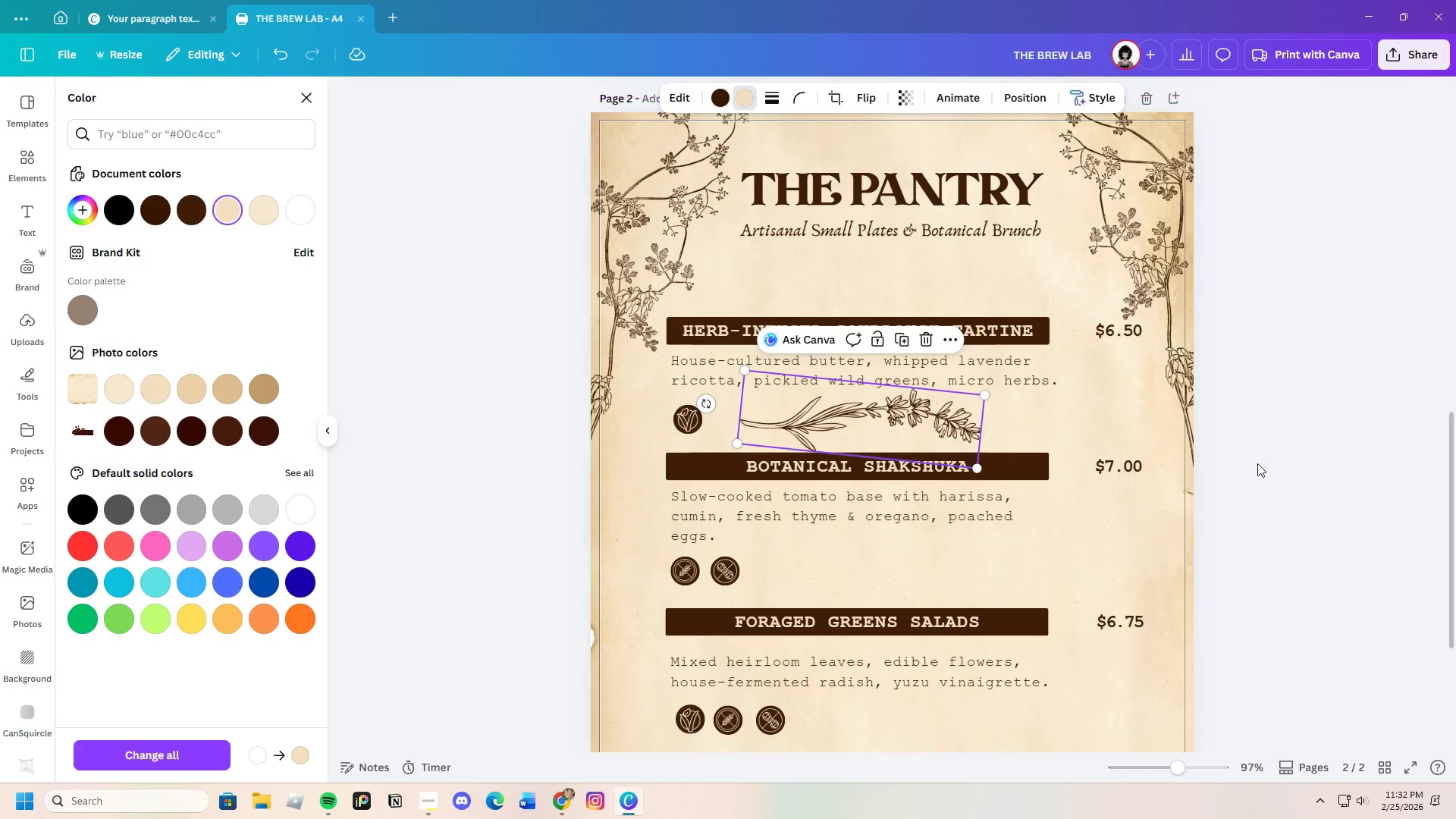 
left_click([1276, 466])
 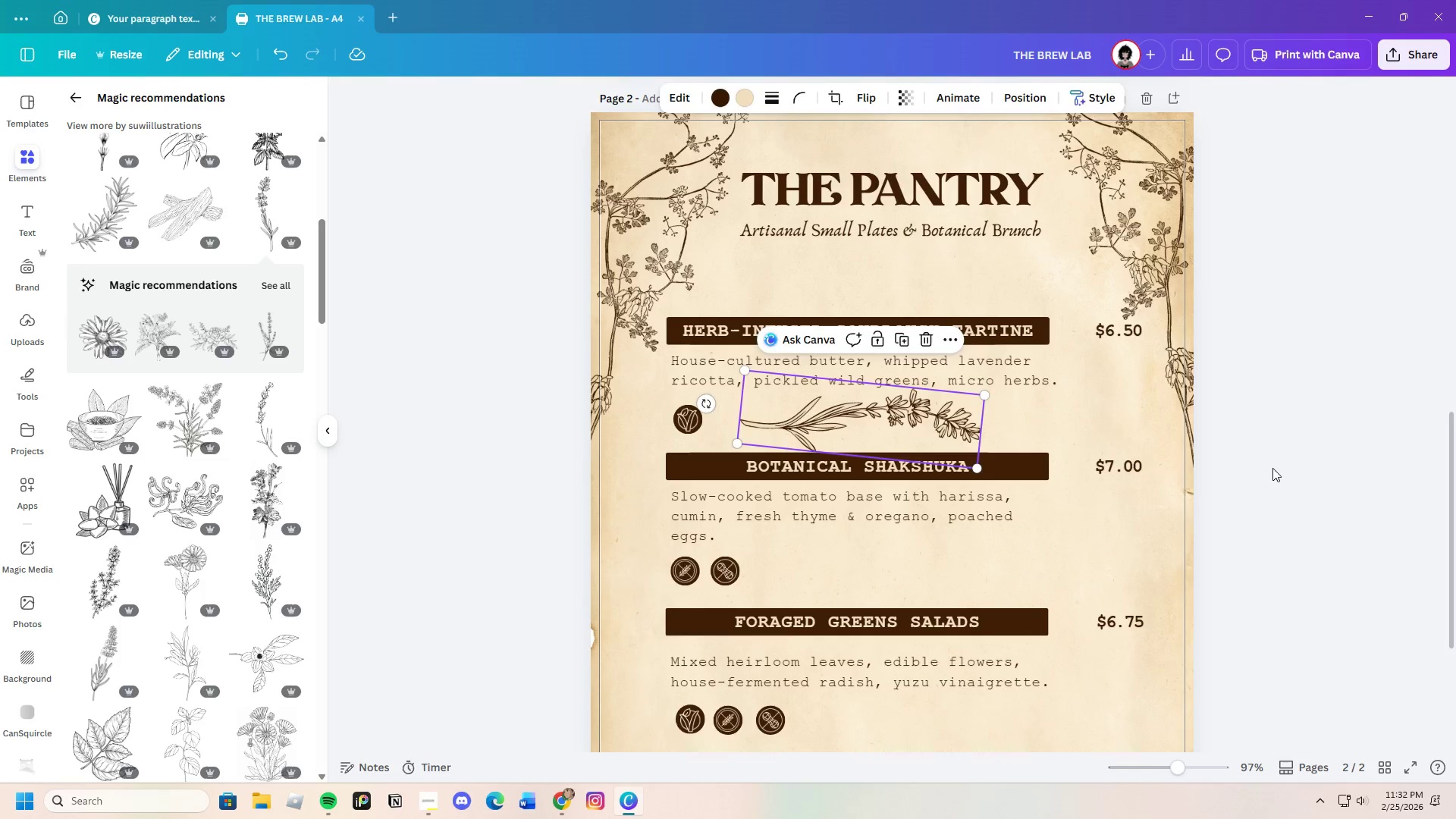 
left_click([1272, 469])
 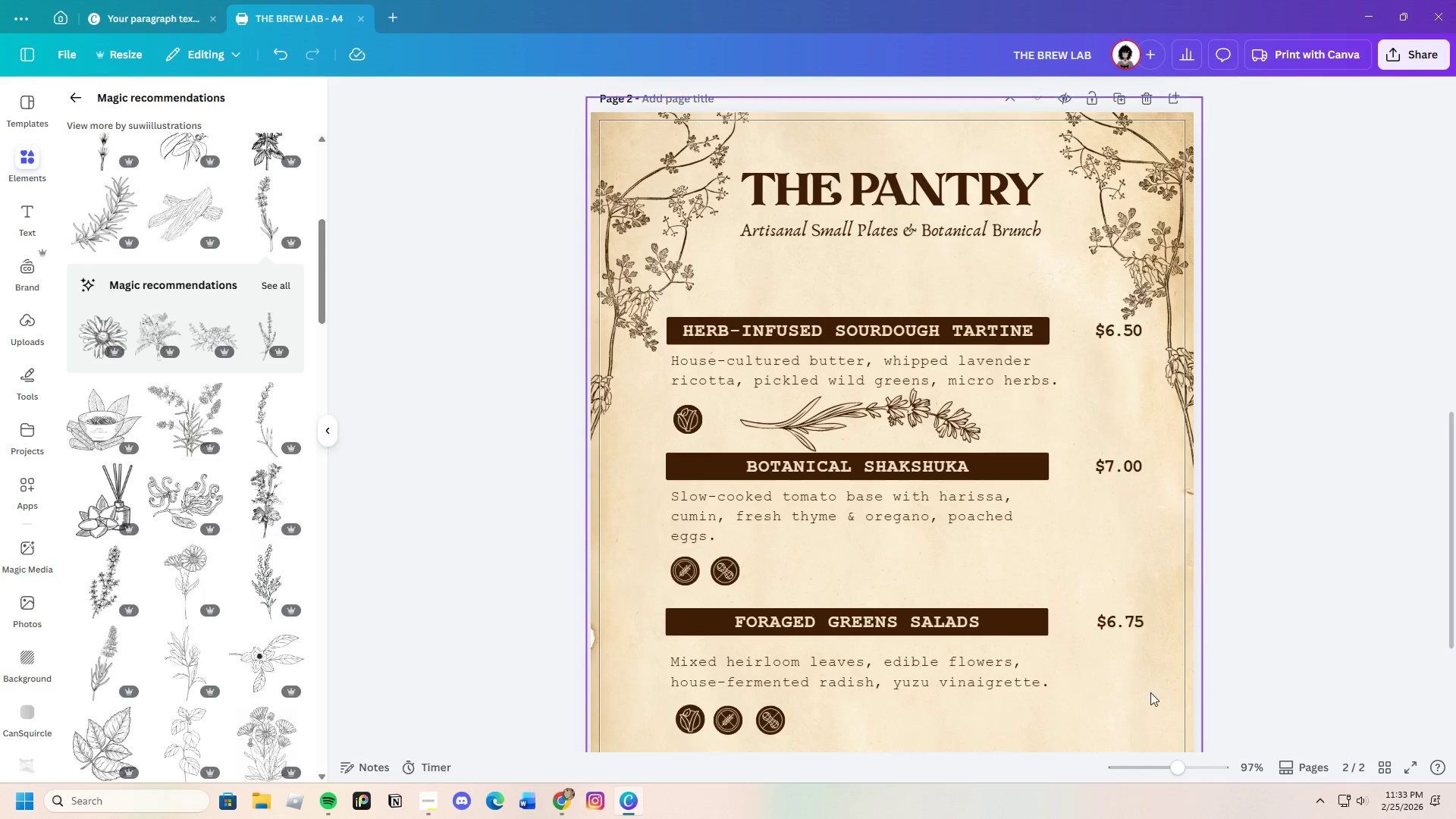 
scroll: coordinate [1112, 685], scroll_direction: down, amount: 2.0
 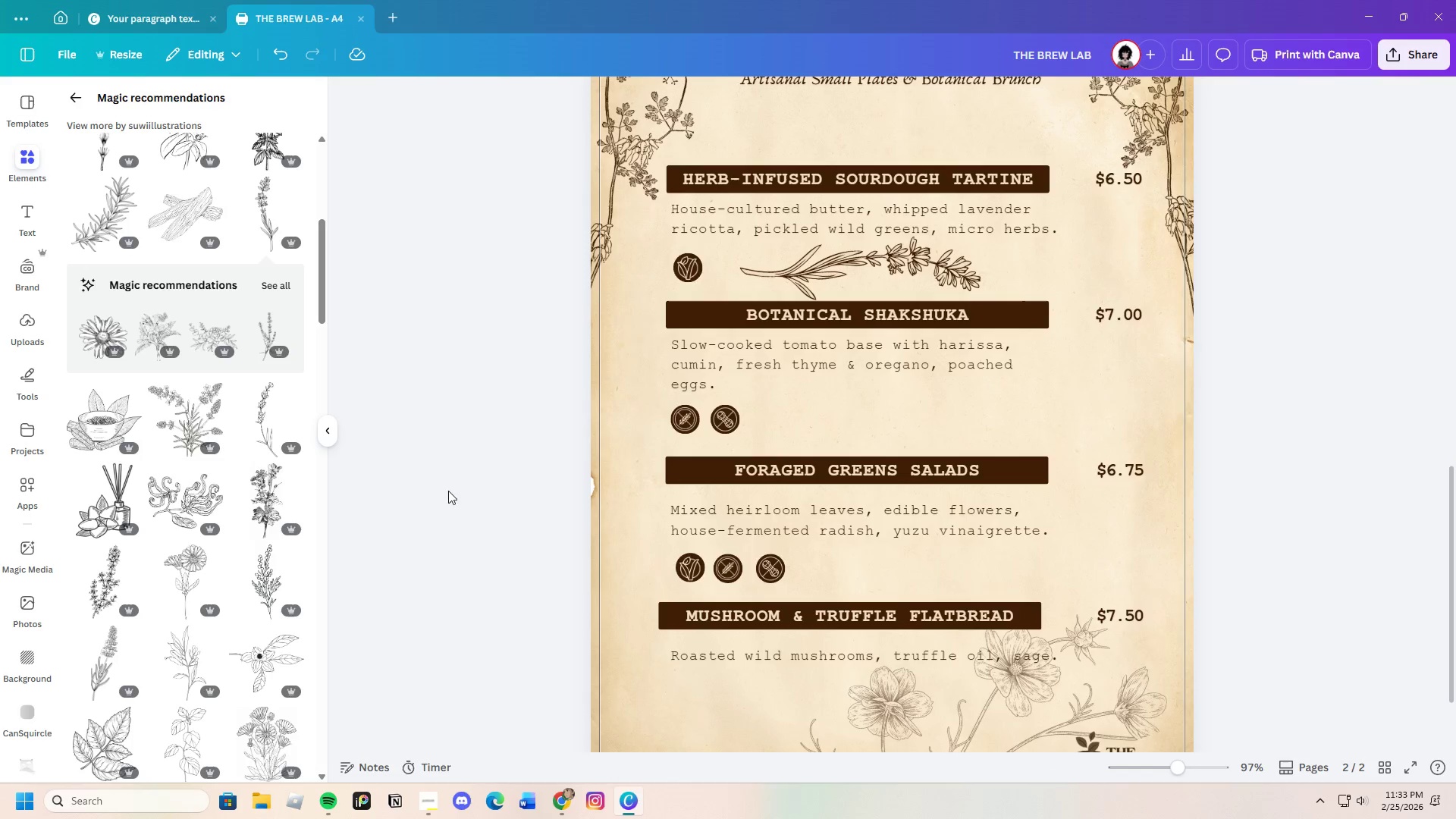 
wait(6.46)
 